 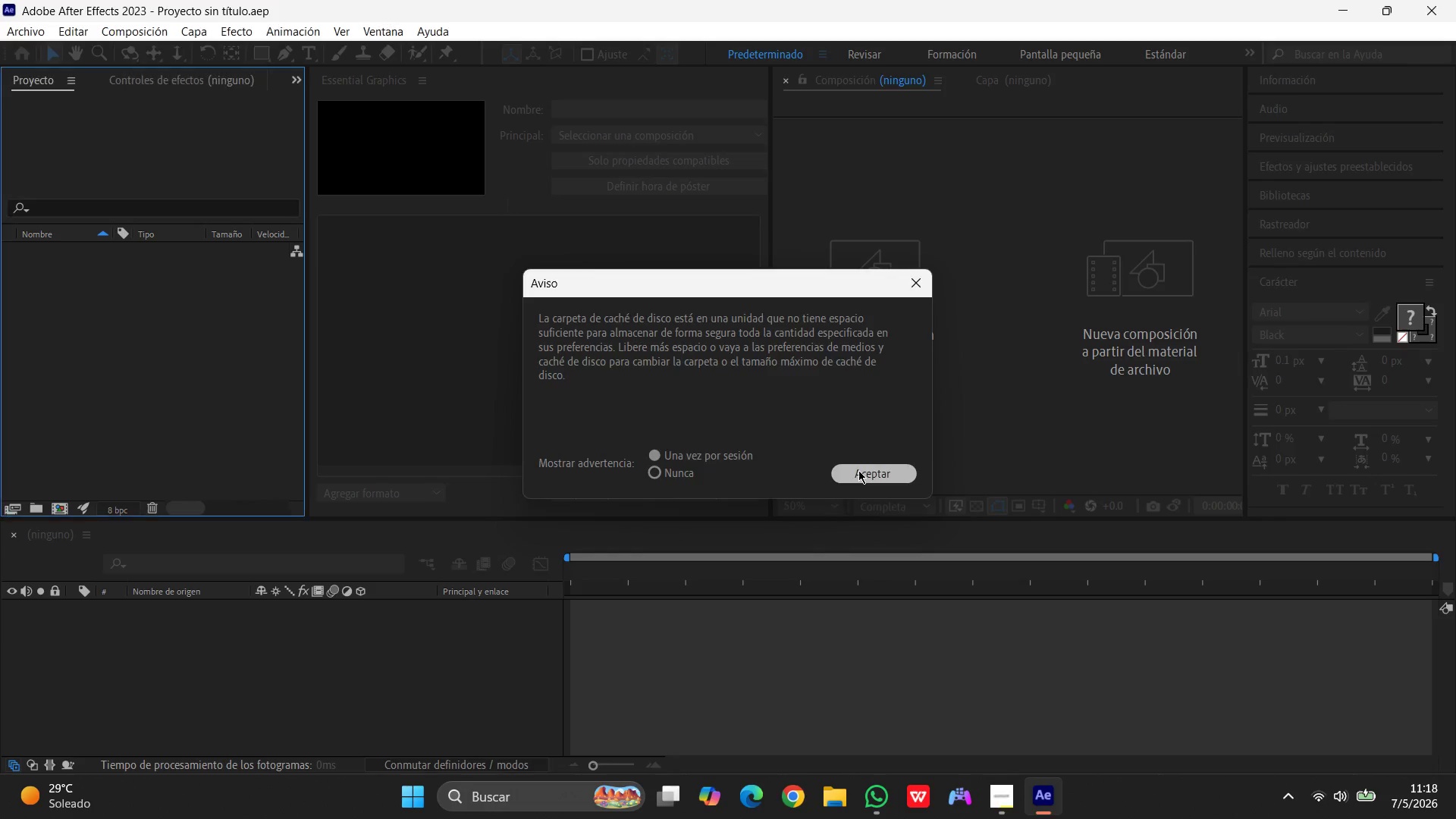 
scroll: coordinate [858, 470], scroll_direction: up, amount: 1.0
 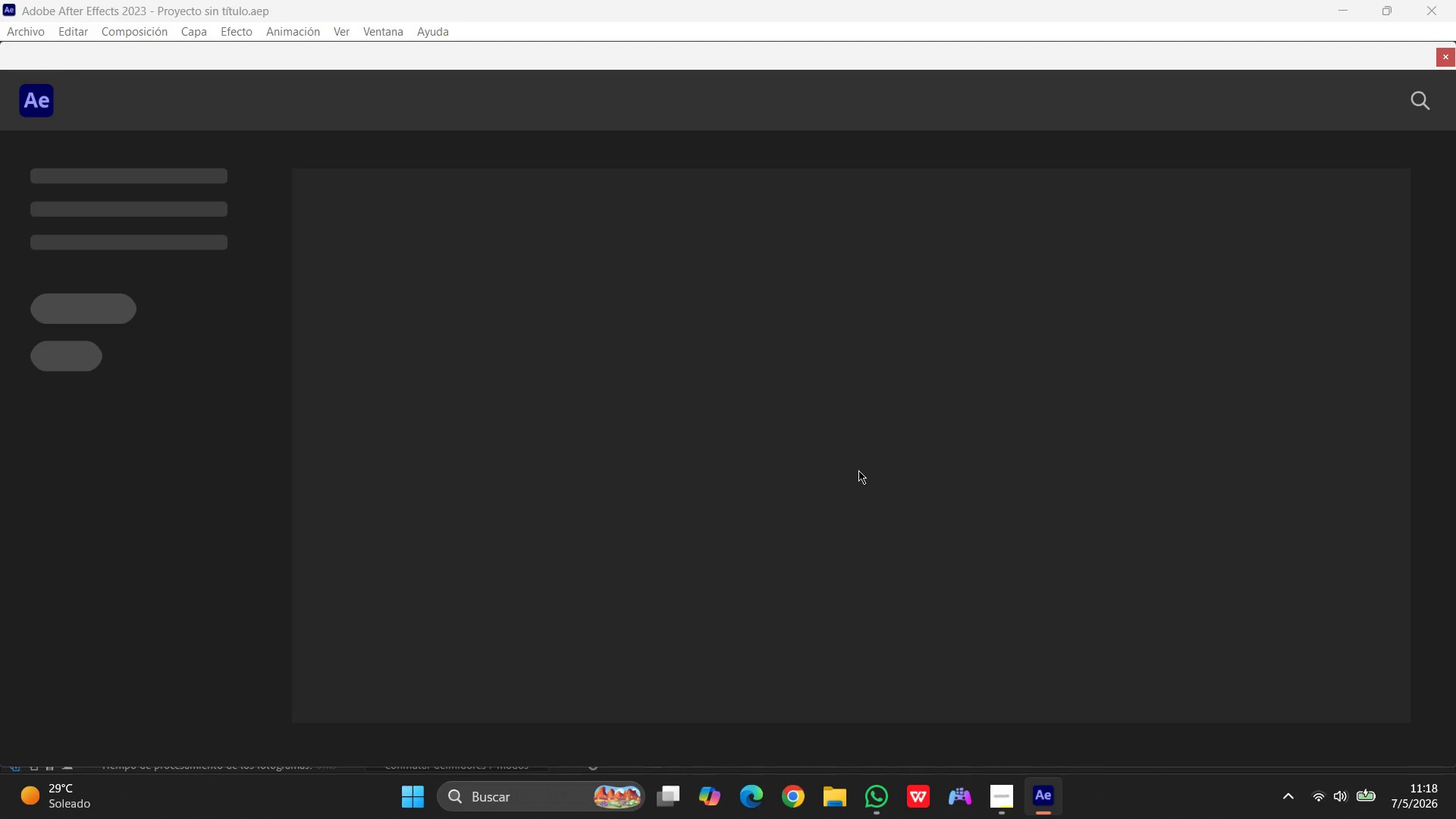 
wait(13.72)
 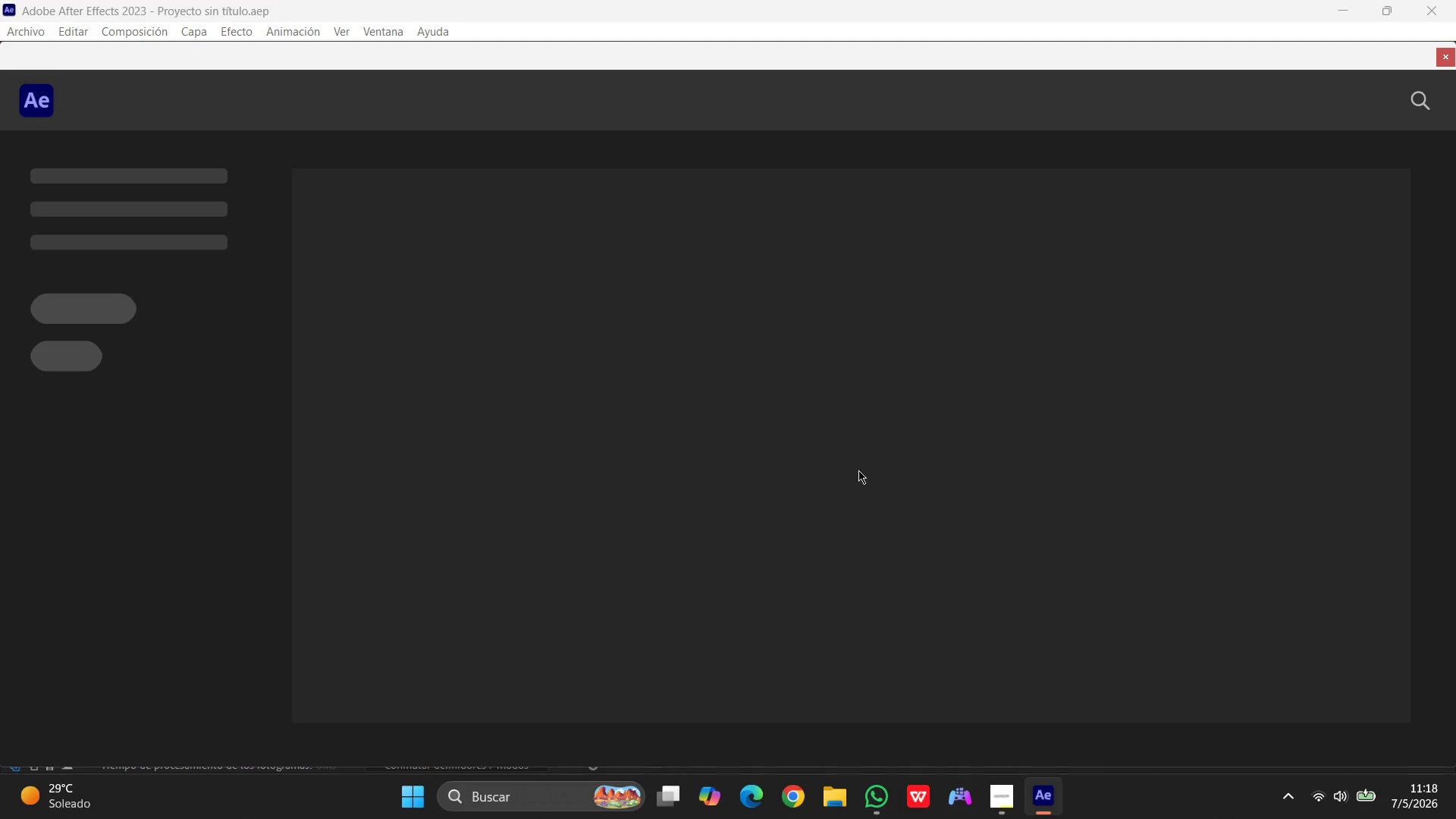 
scroll: coordinate [692, 437], scroll_direction: up, amount: 3.0
 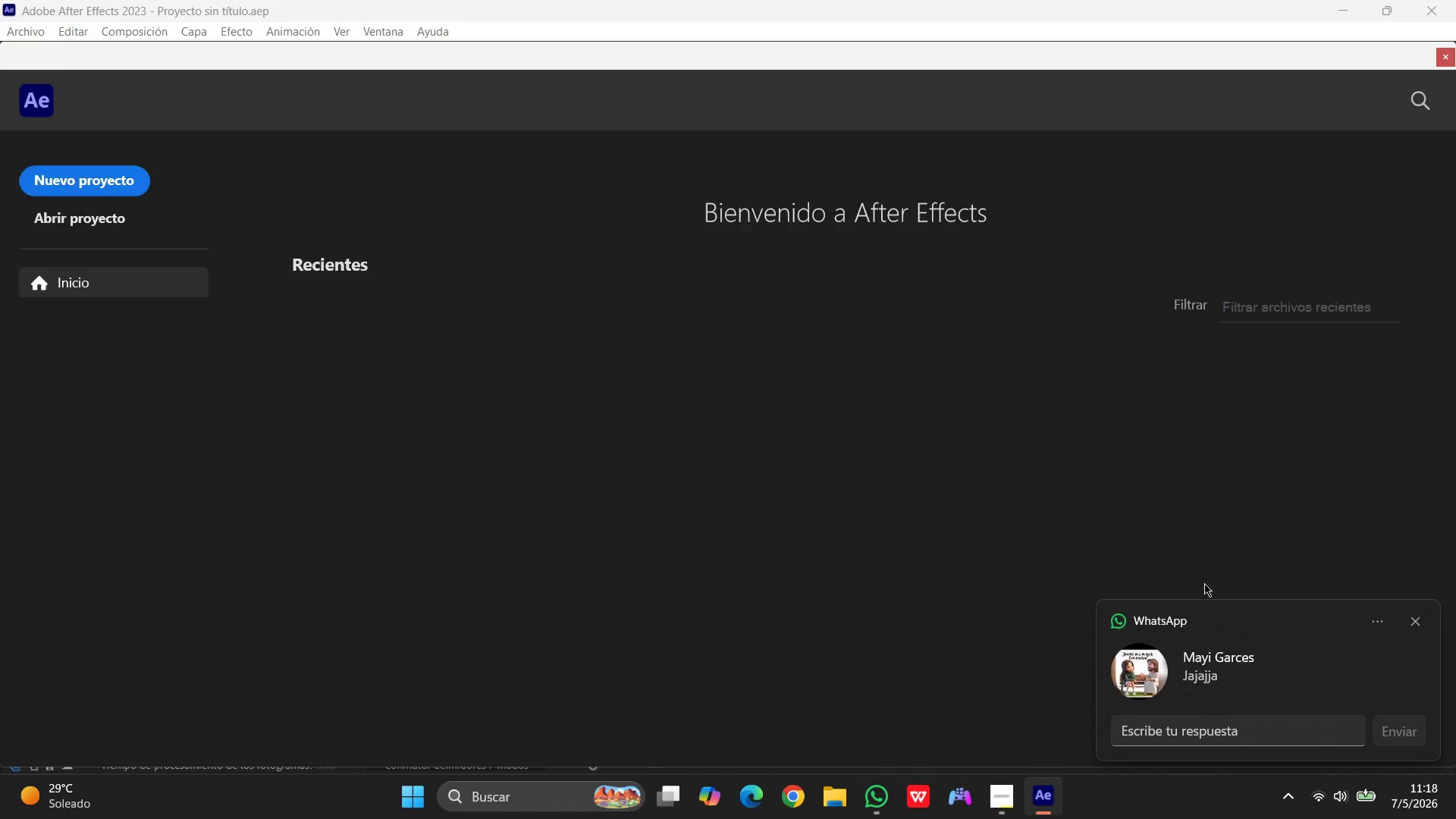 
left_click([1423, 624])
 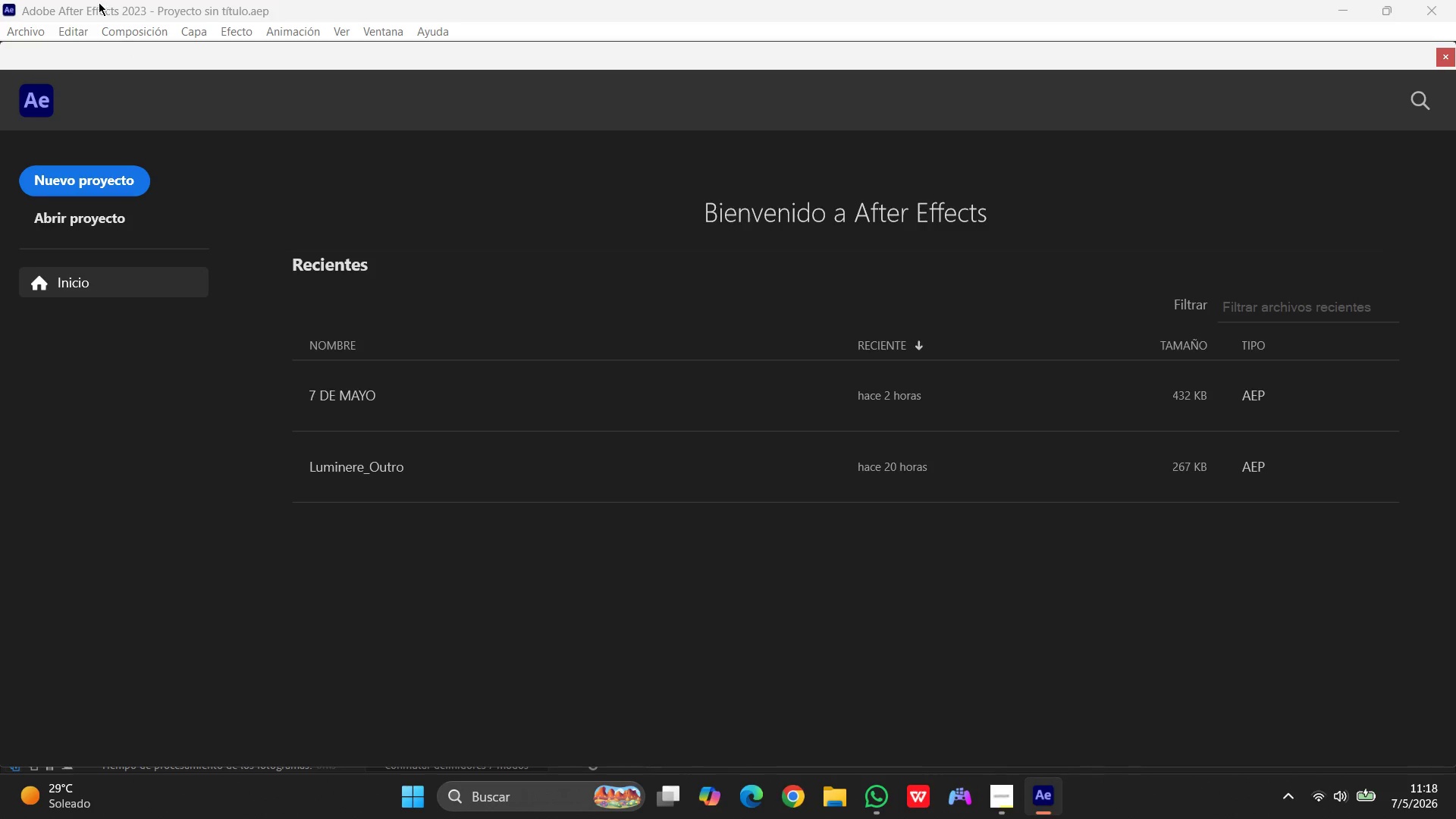 
left_click([127, 30])
 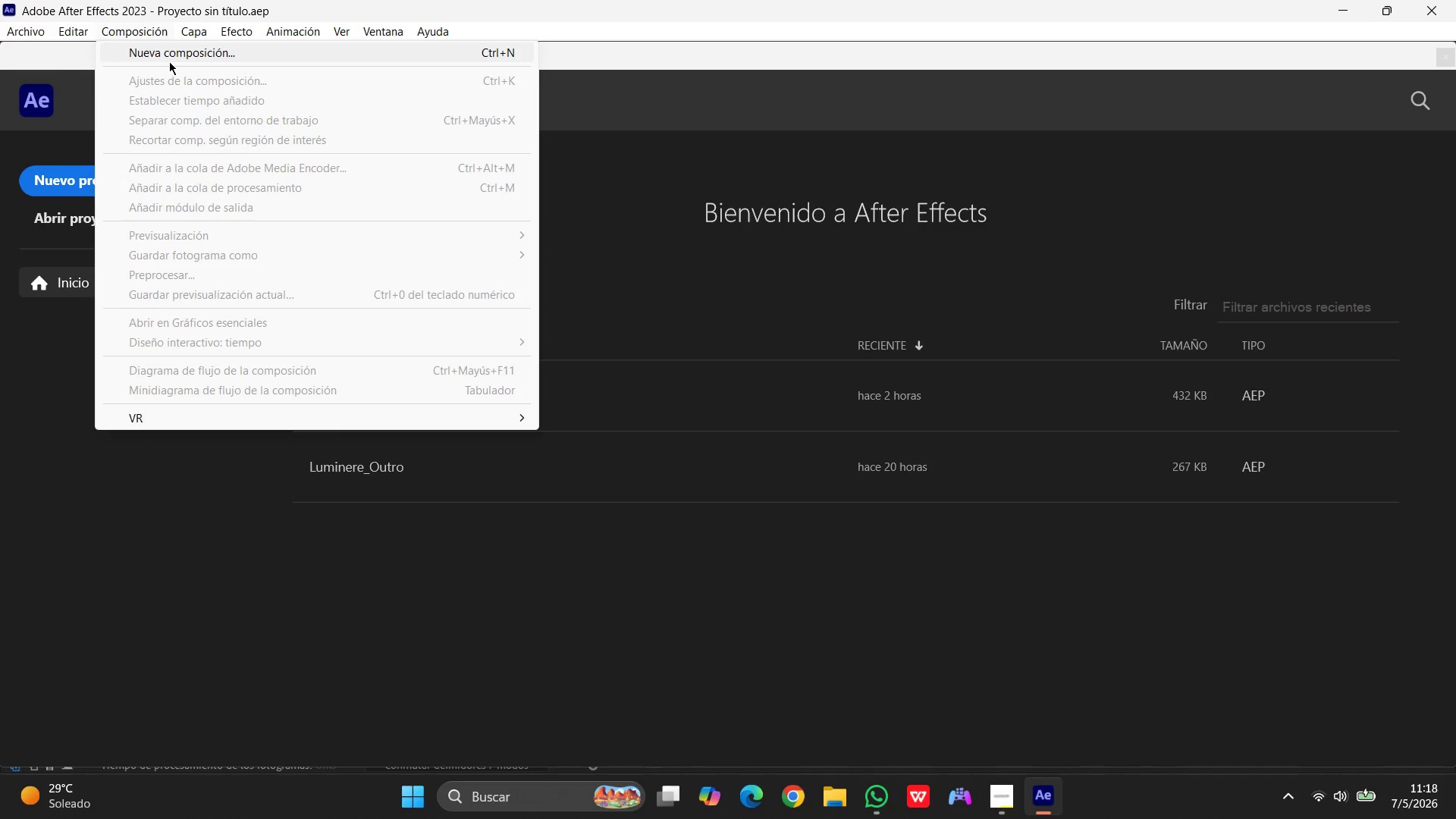 
left_click([169, 61])
 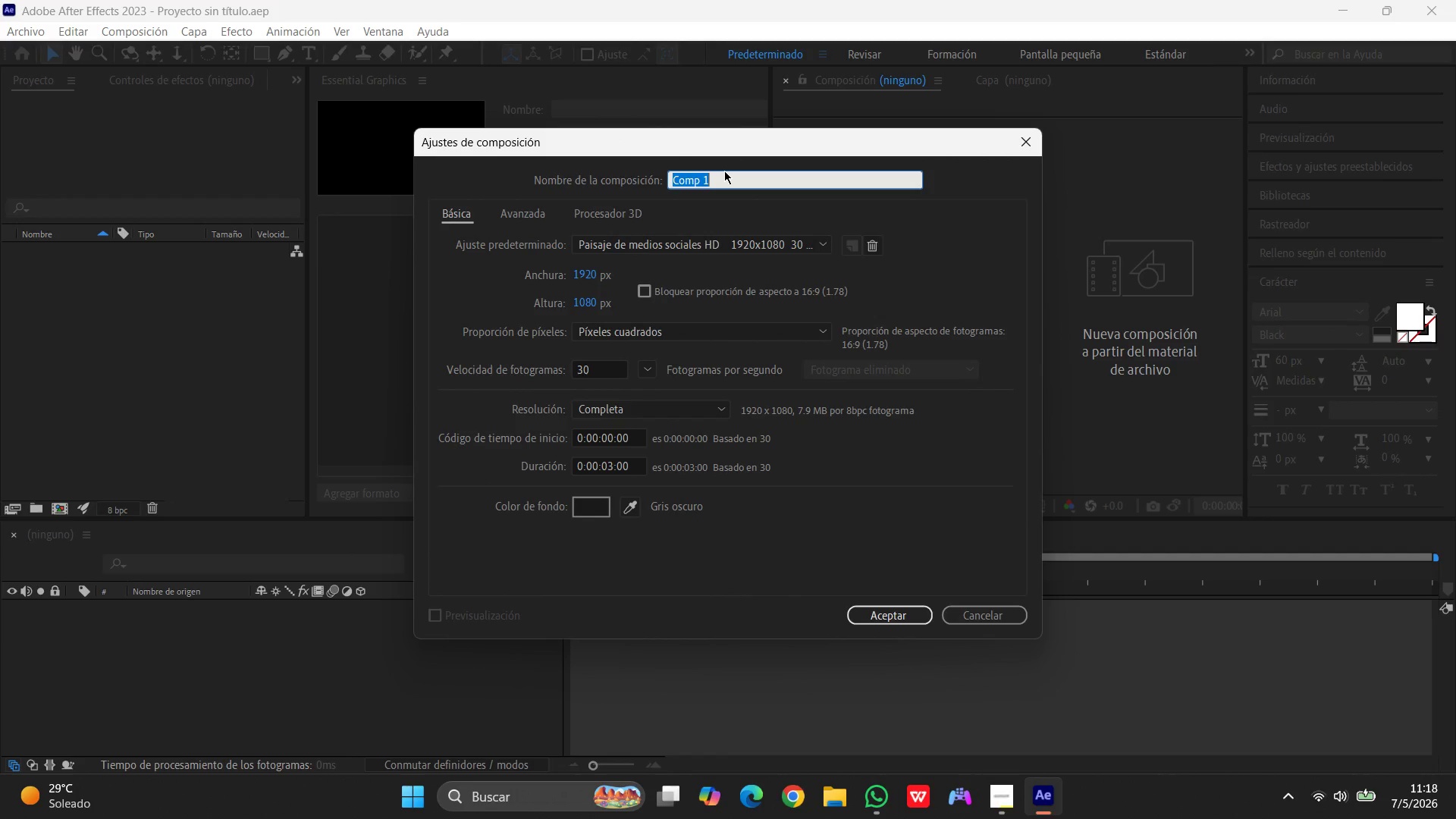 
key(CapsLock)
 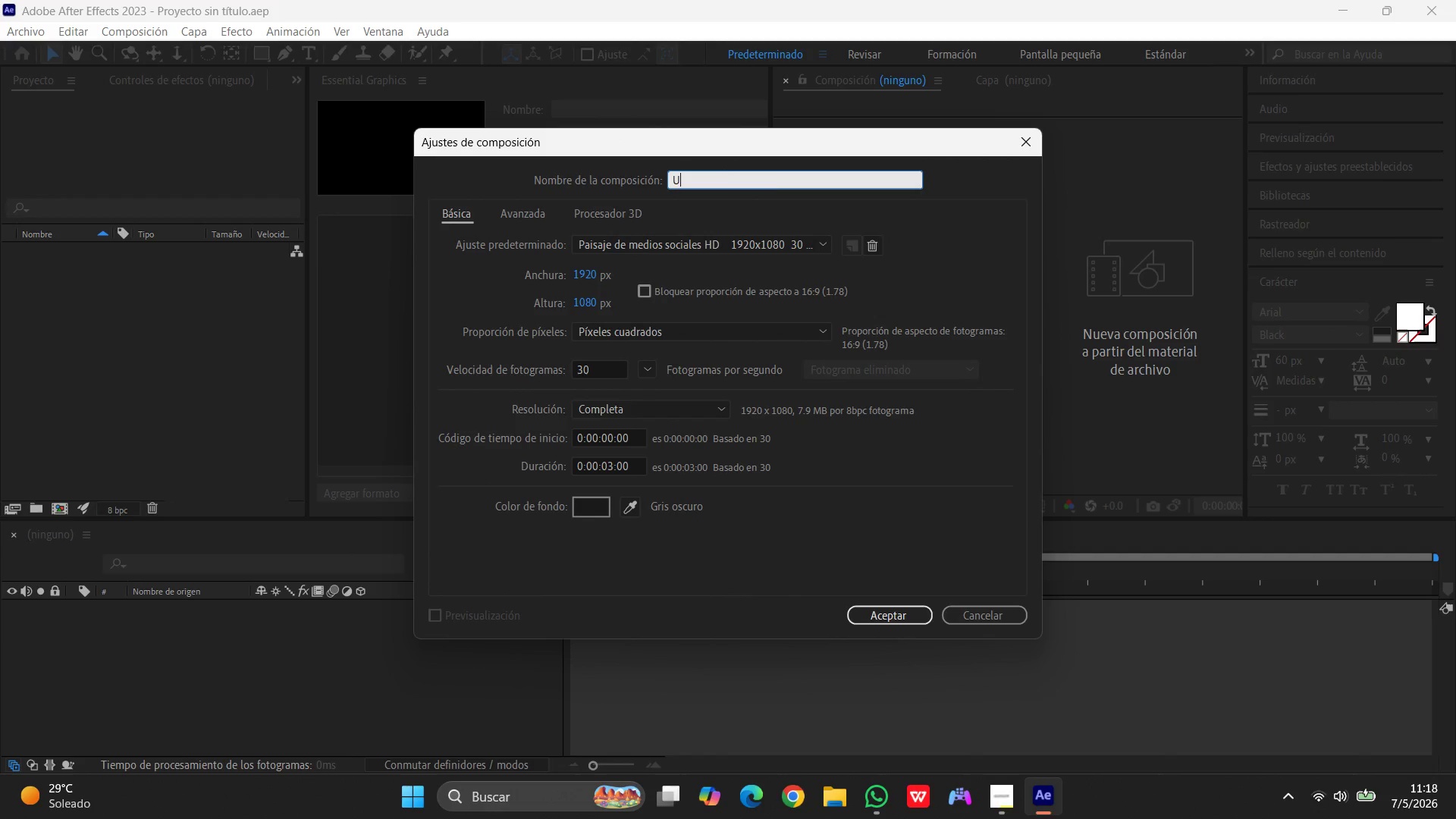 
key(U)
 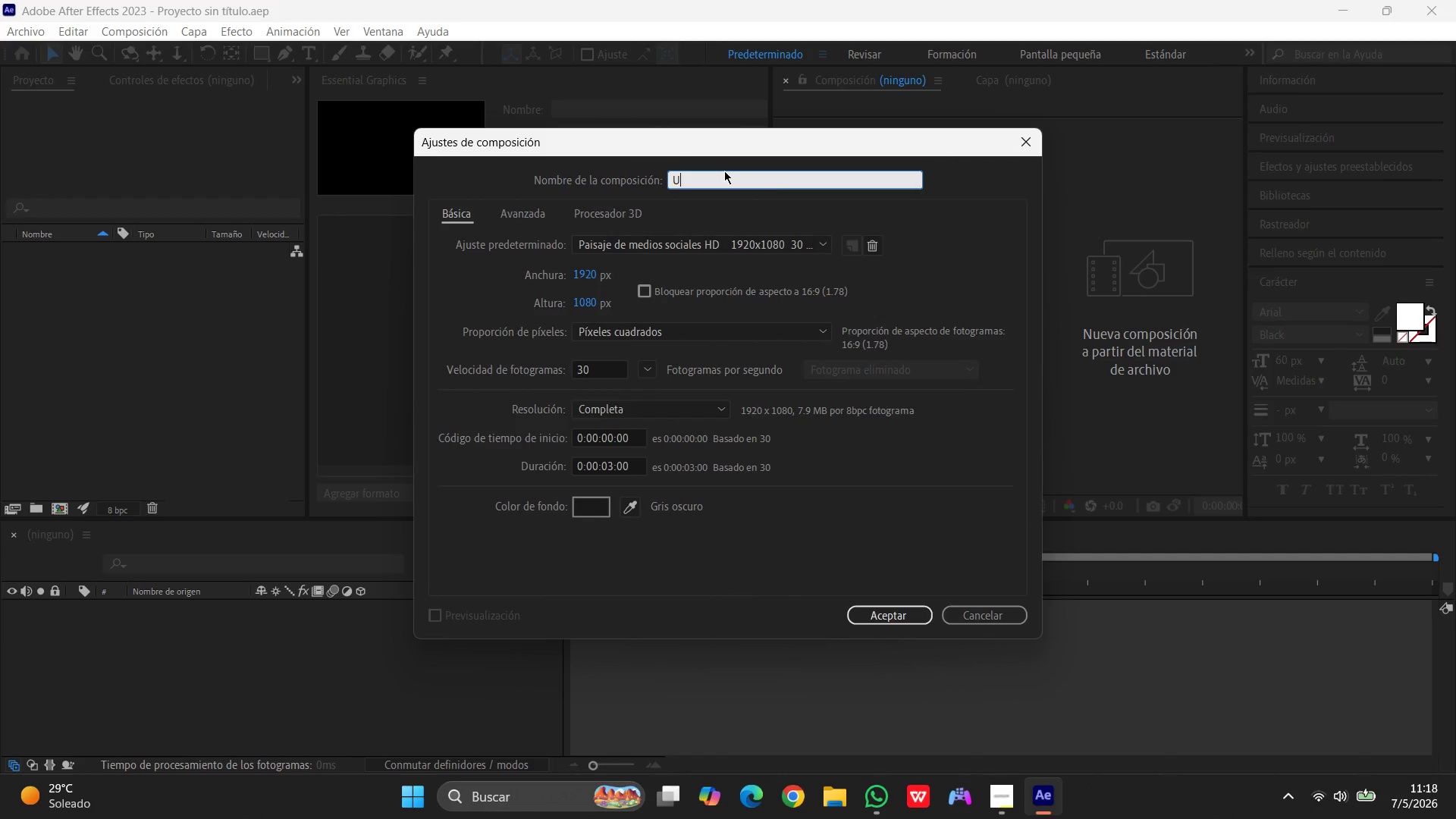 
key(CapsLock)
 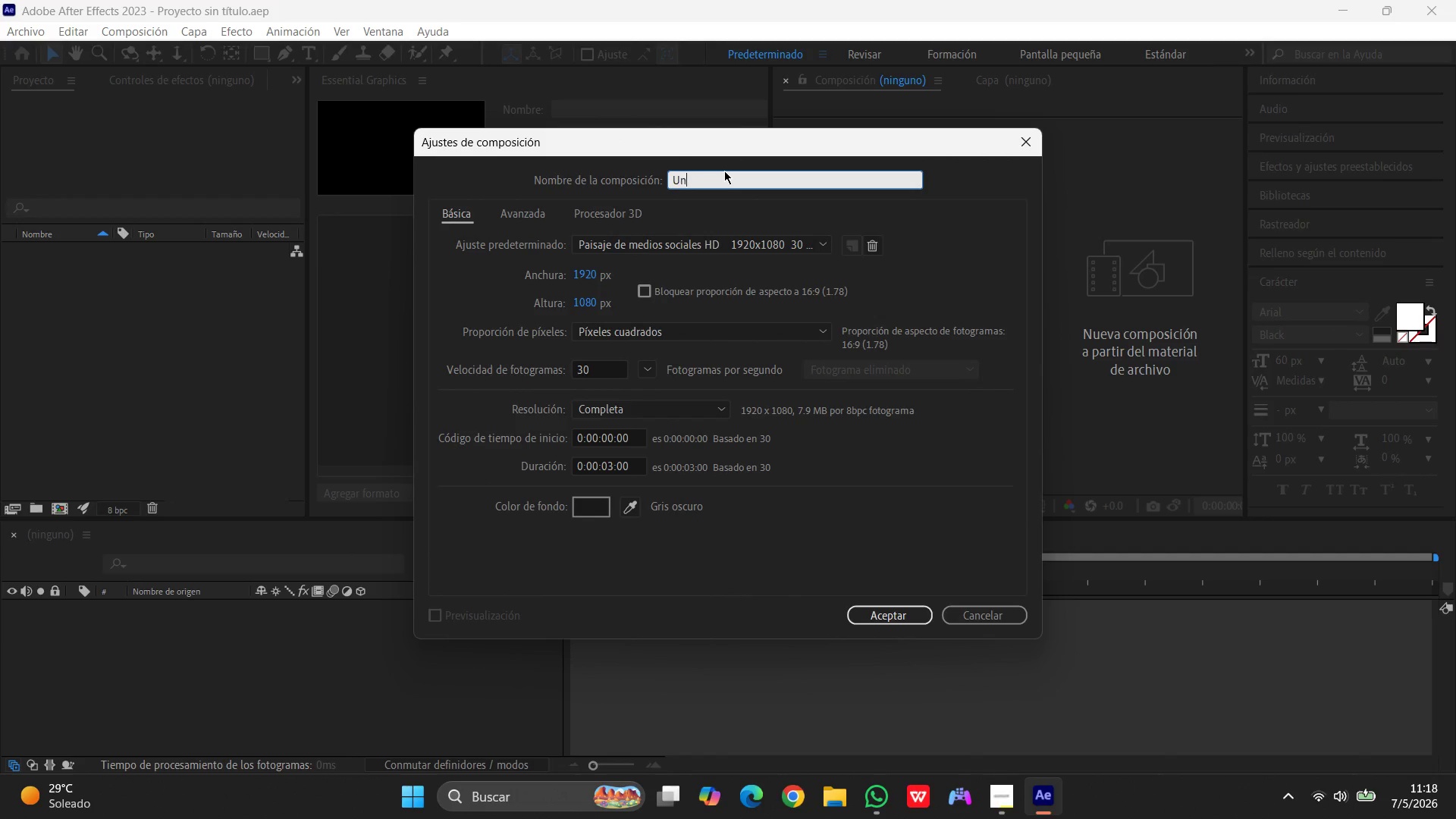 
key(N)
 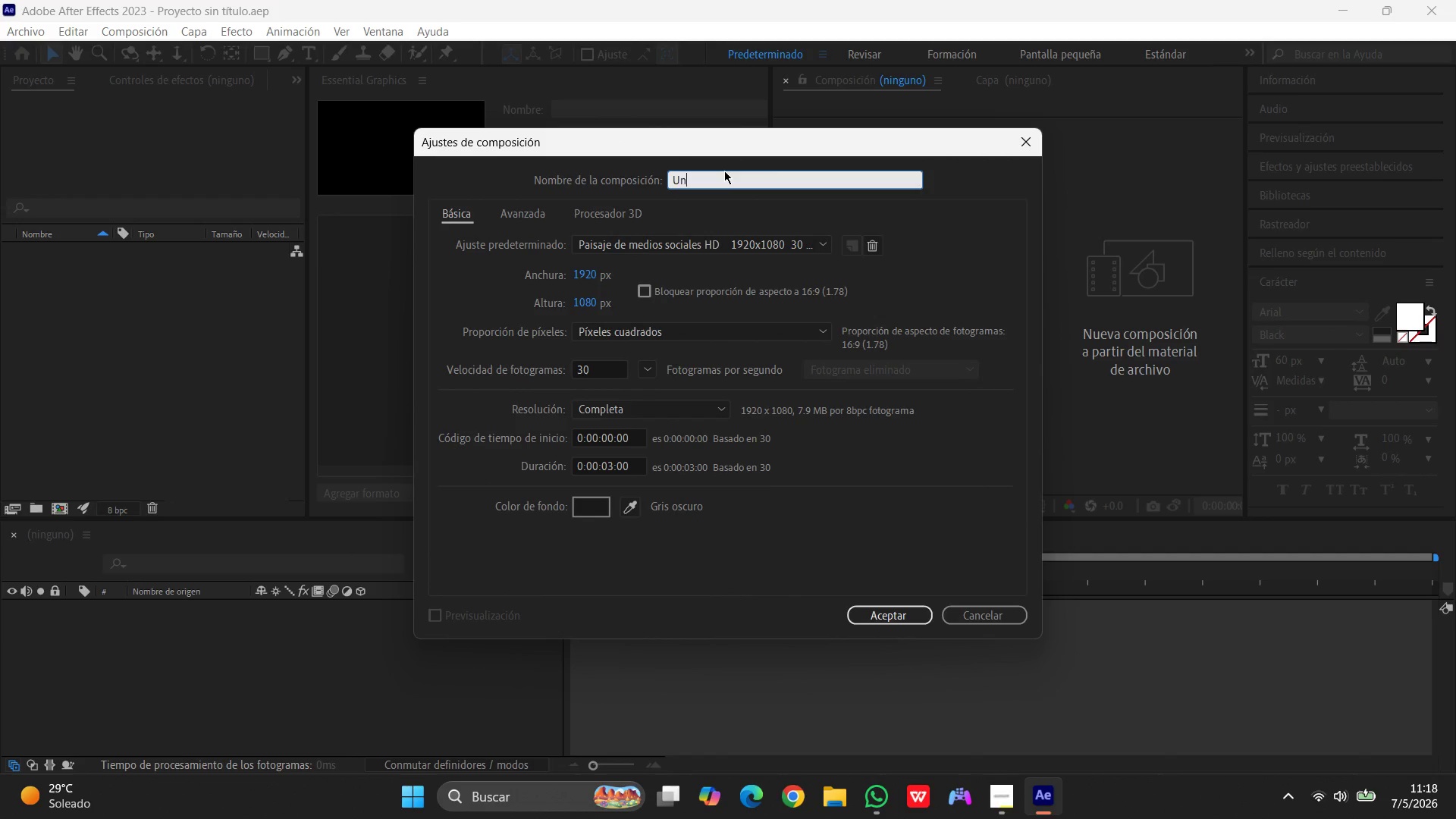 
type(spooled_Intro_v1)
 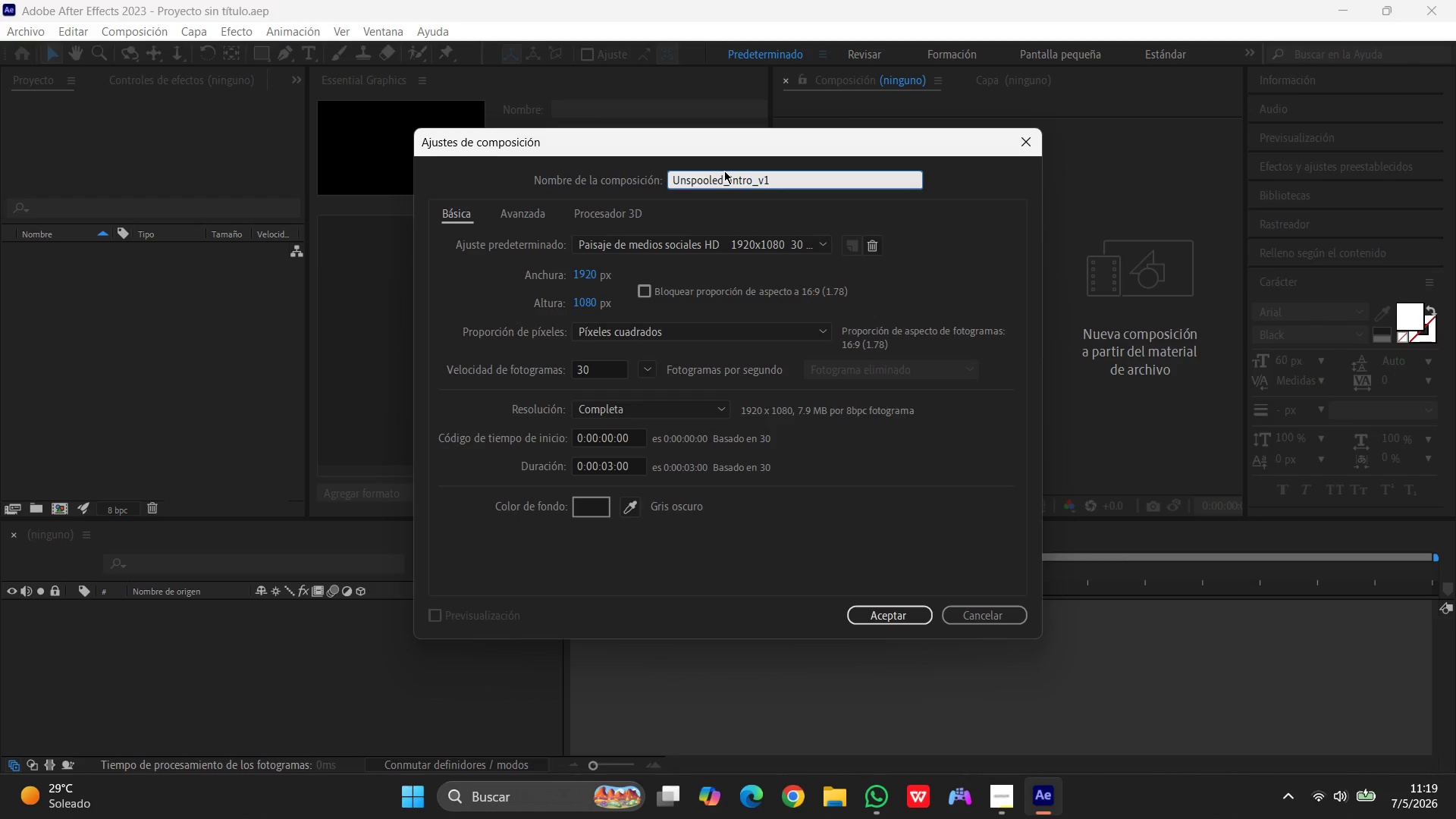 
wait(8.14)
 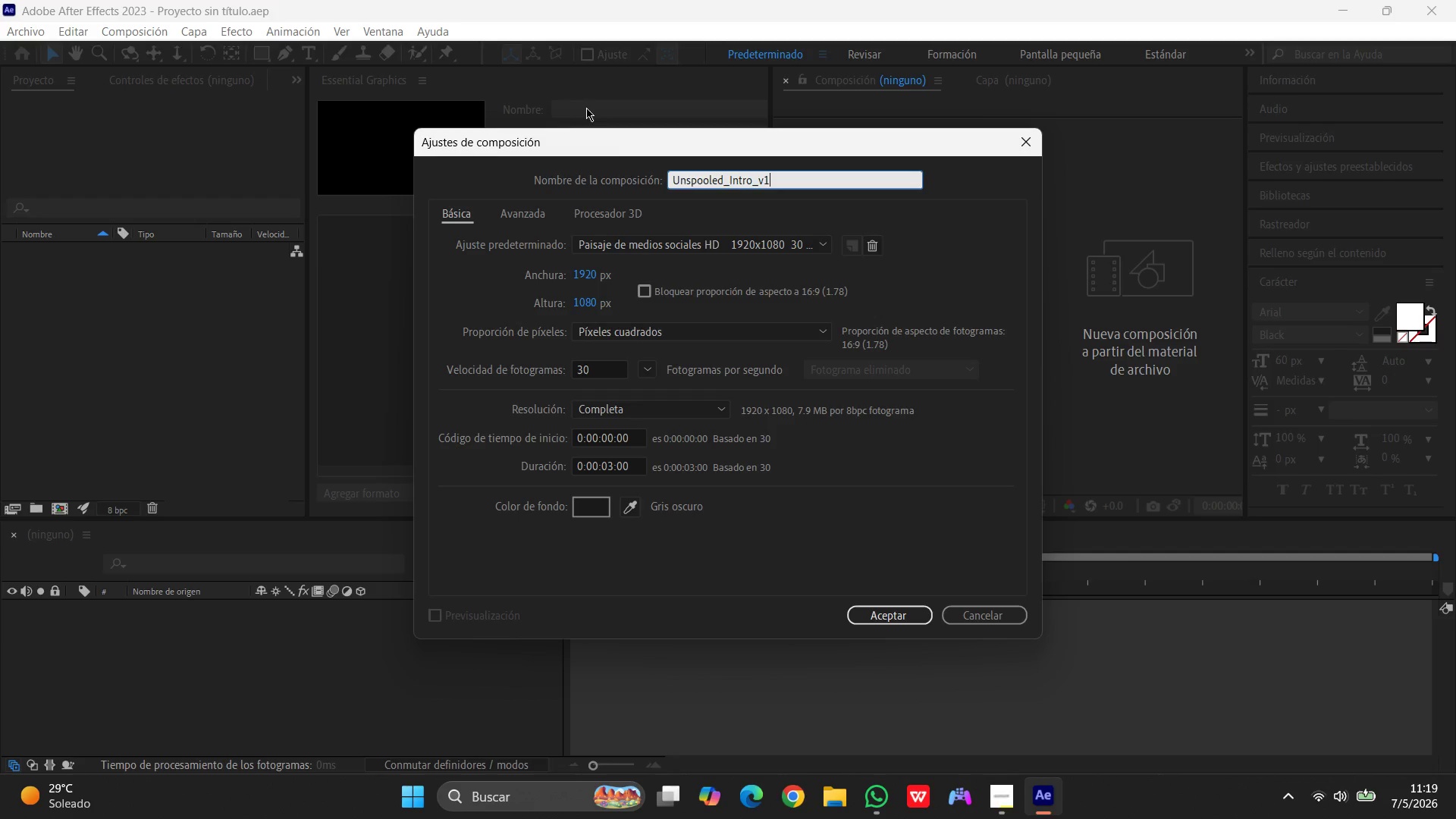 
left_click([612, 465])
 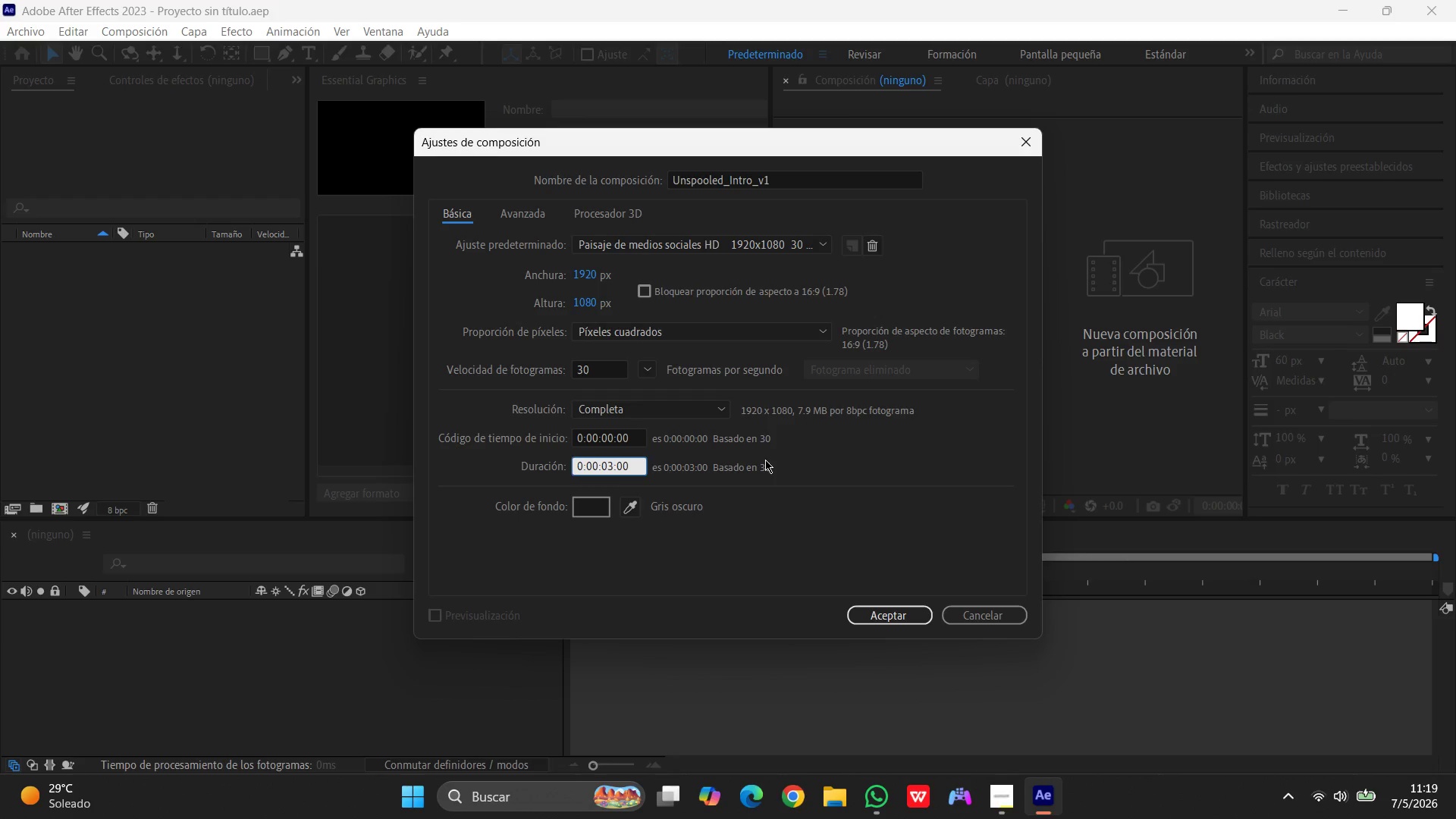 
key(Backspace)
 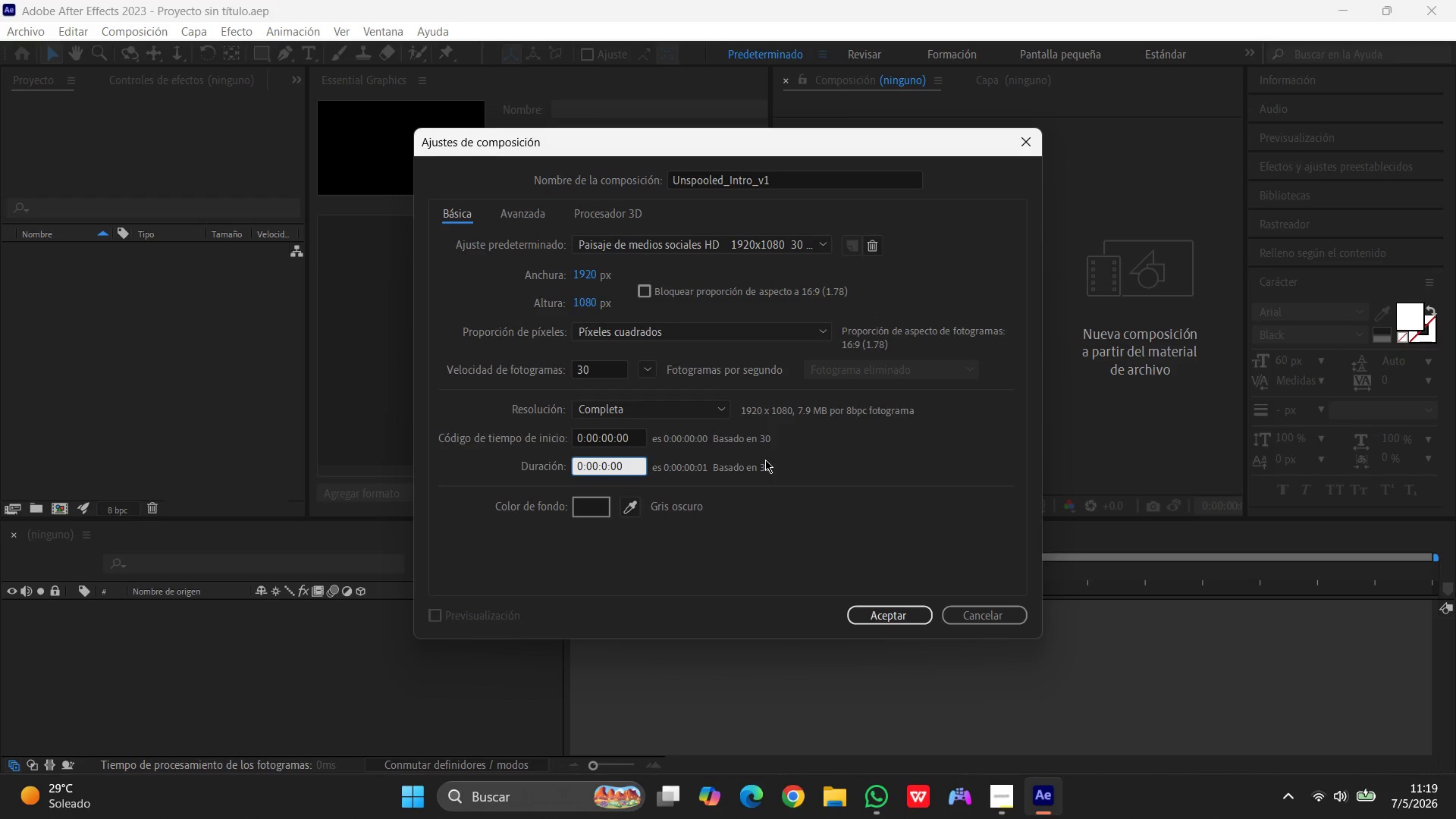 
key(Numpad6)
 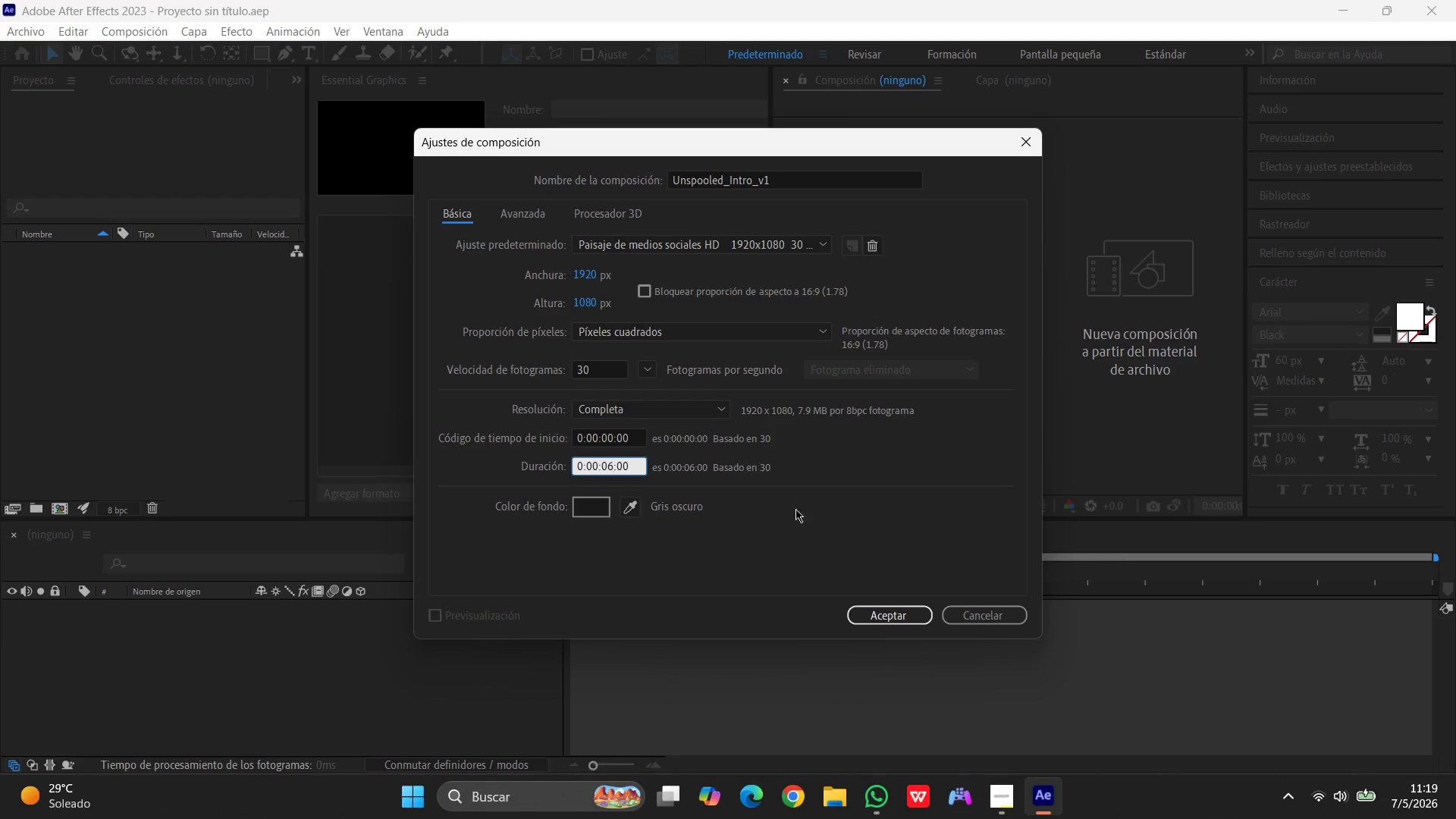 
left_click([871, 610])
 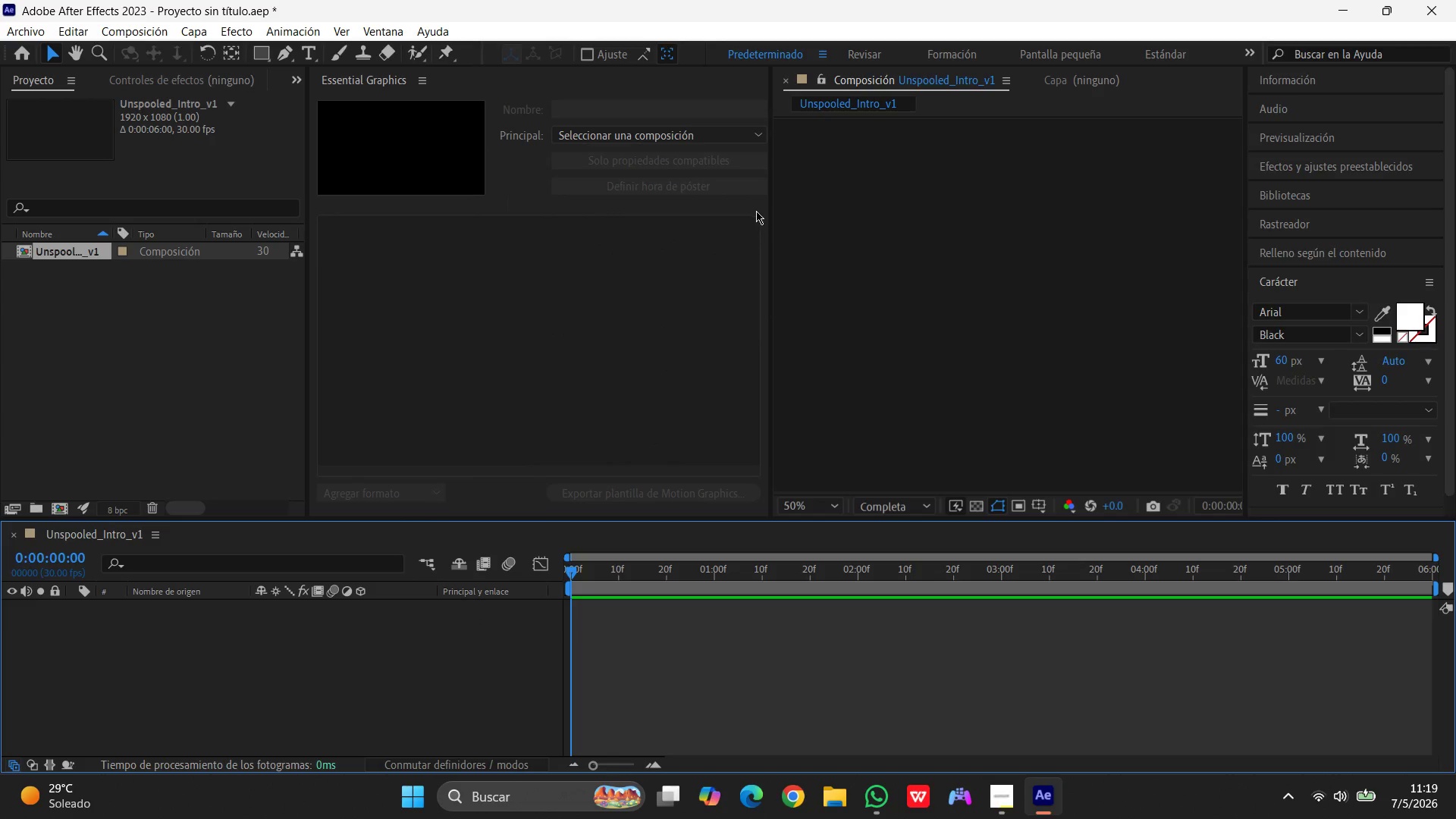 
left_click([773, 224])
 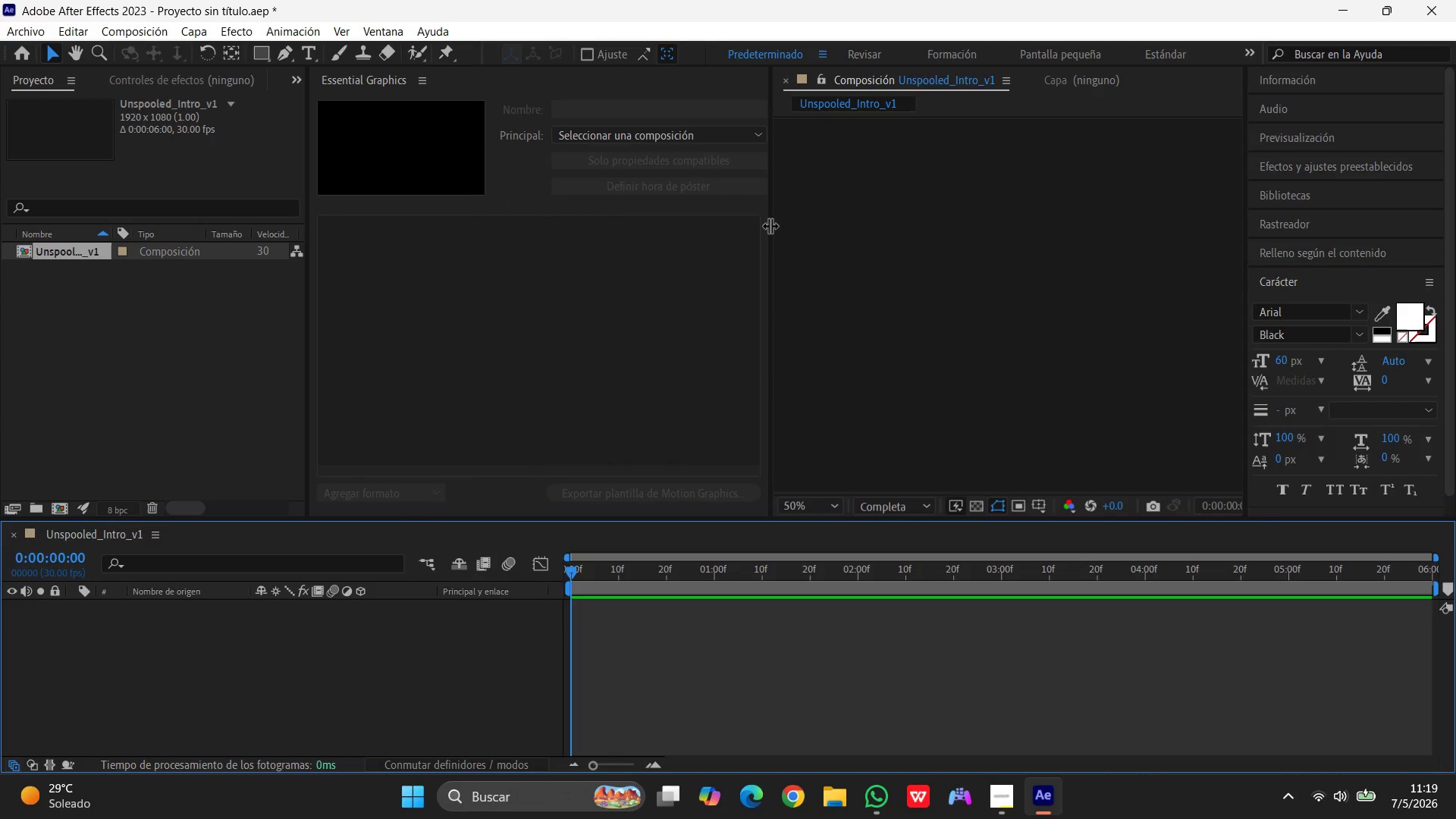 
left_click_drag(start_coordinate=[767, 224], to_coordinate=[291, 195])
 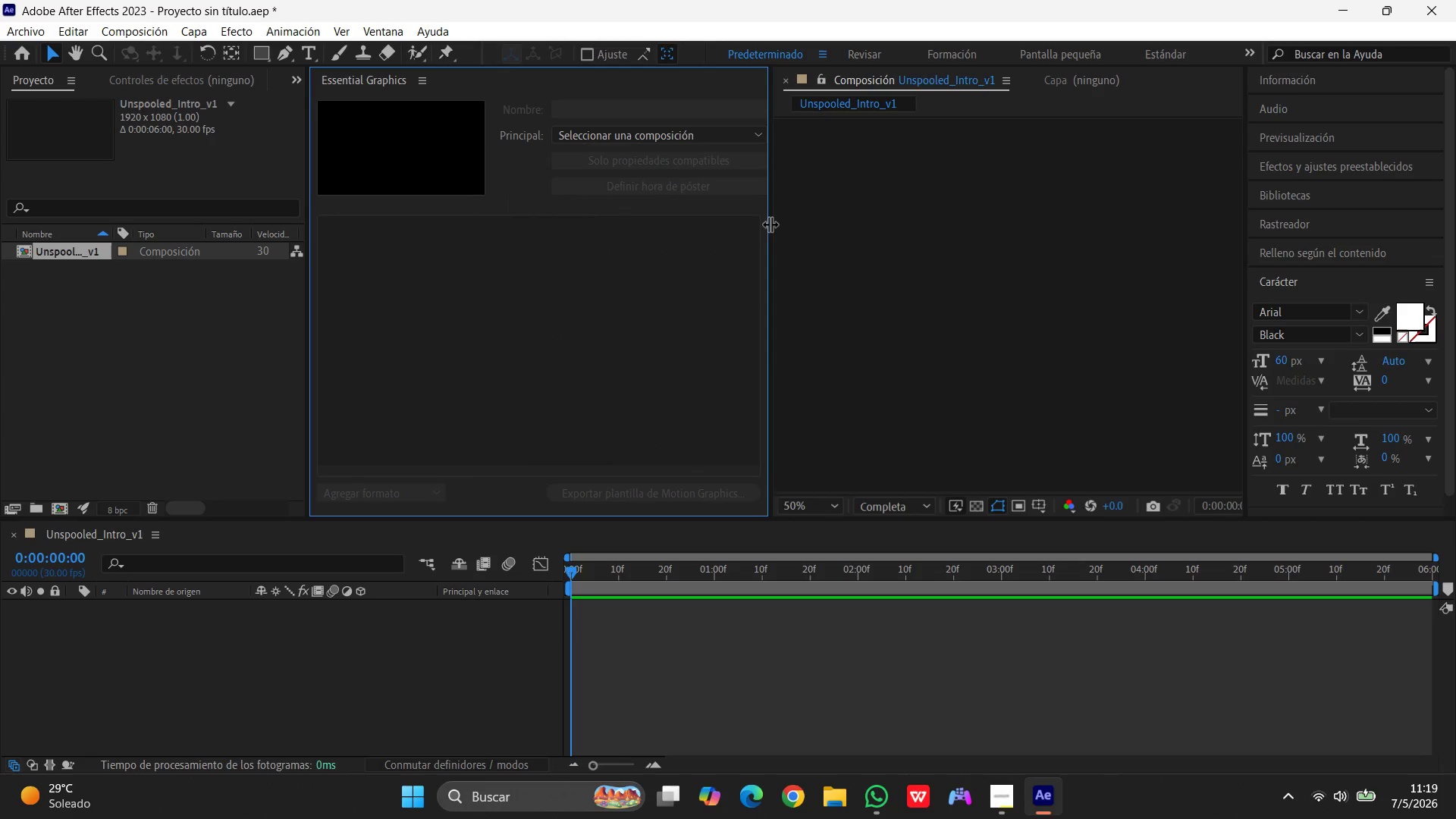 
left_click_drag(start_coordinate=[770, 224], to_coordinate=[368, 224])
 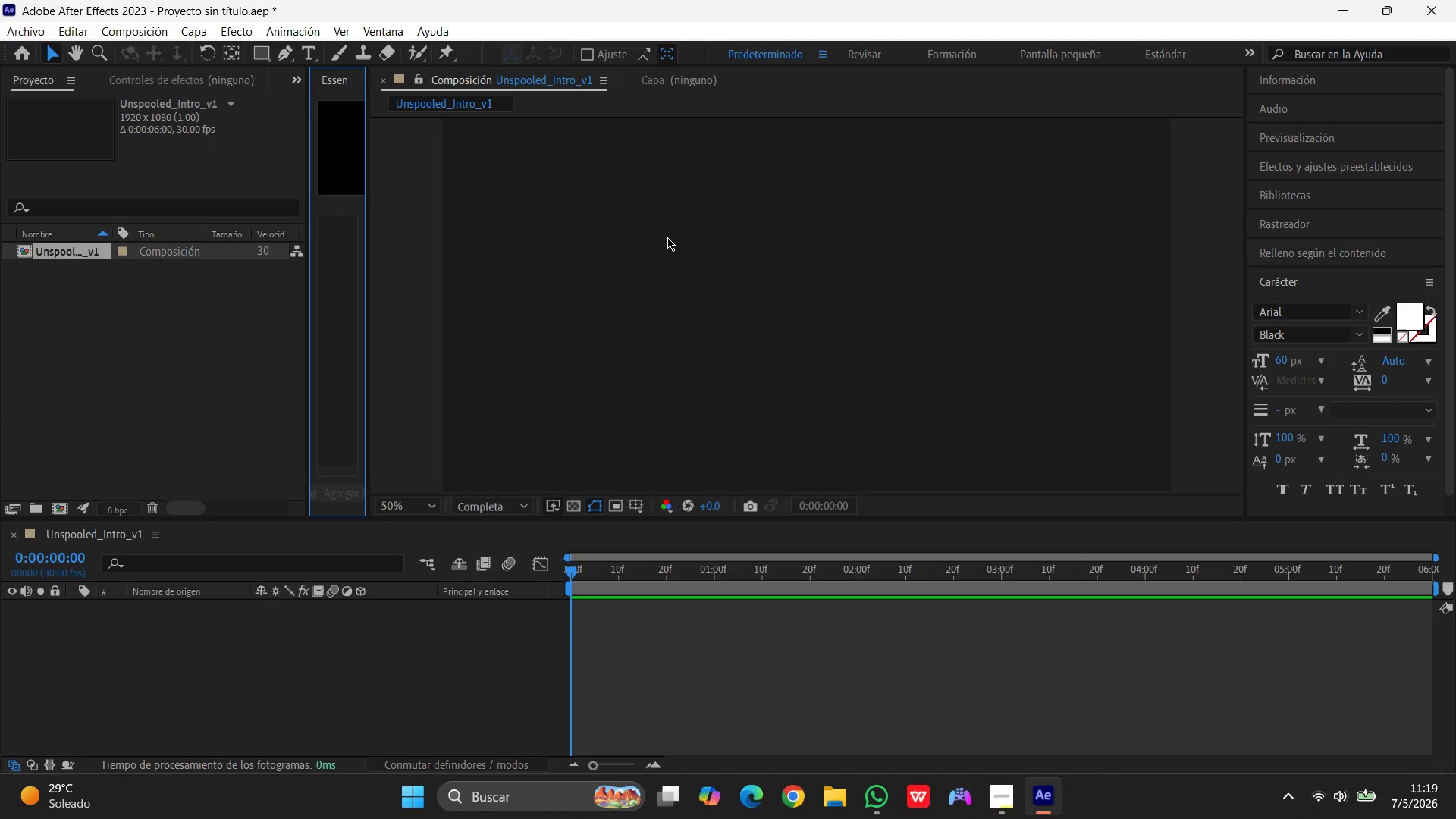 
scroll: coordinate [667, 237], scroll_direction: down, amount: 1.0
 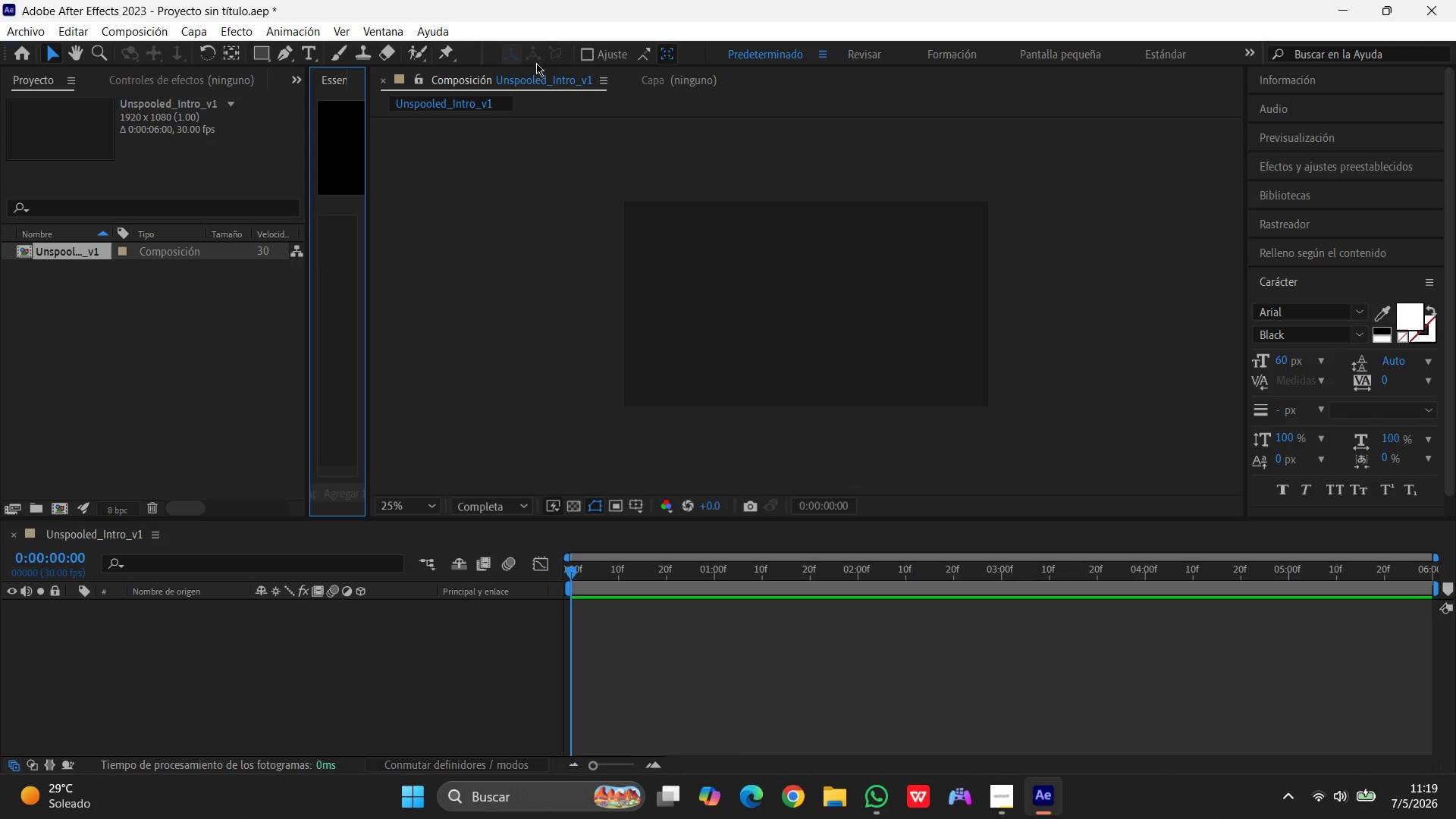 
scroll: coordinate [768, 255], scroll_direction: up, amount: 1.0
 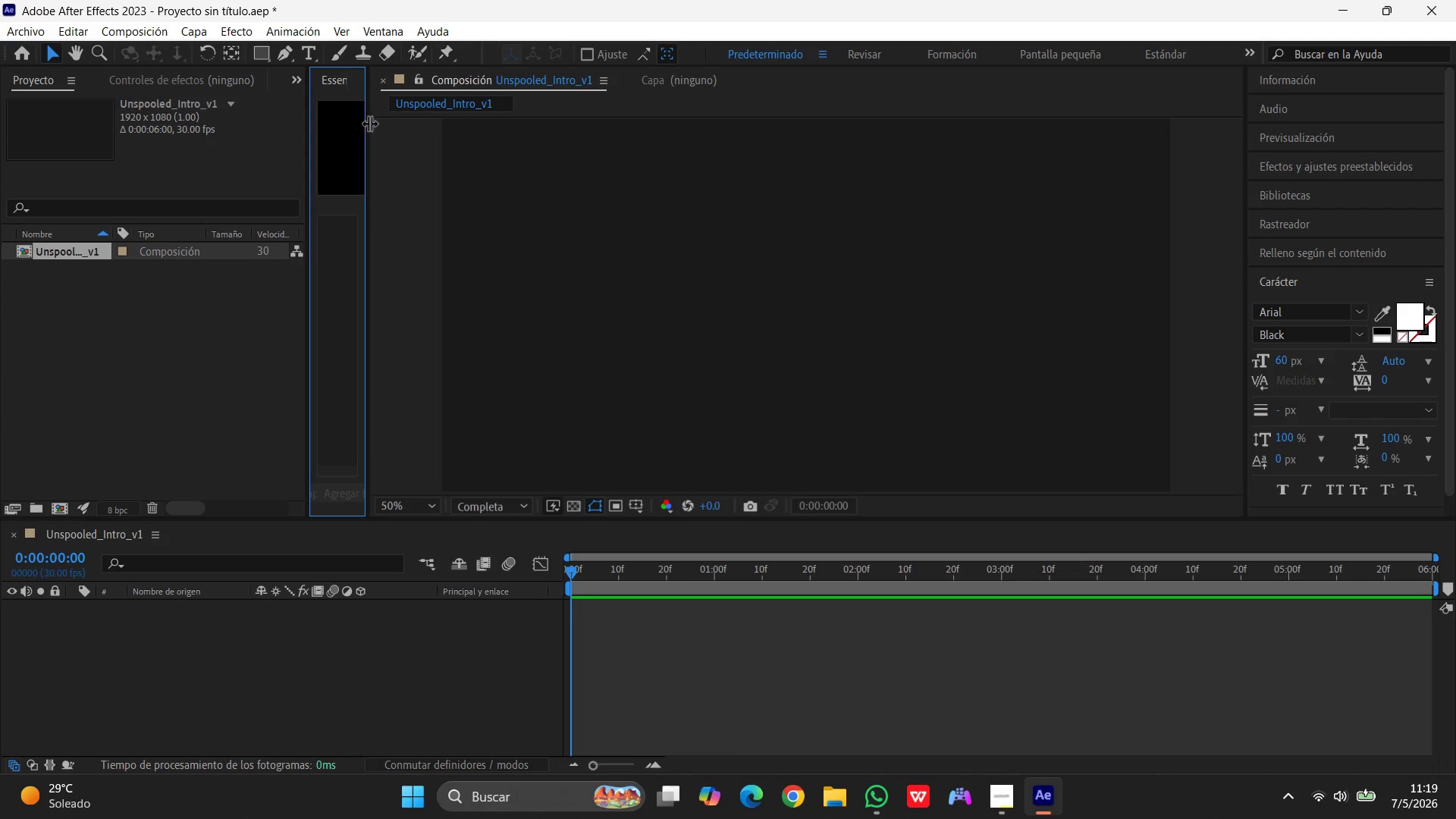 
left_click_drag(start_coordinate=[366, 155], to_coordinate=[329, 158])
 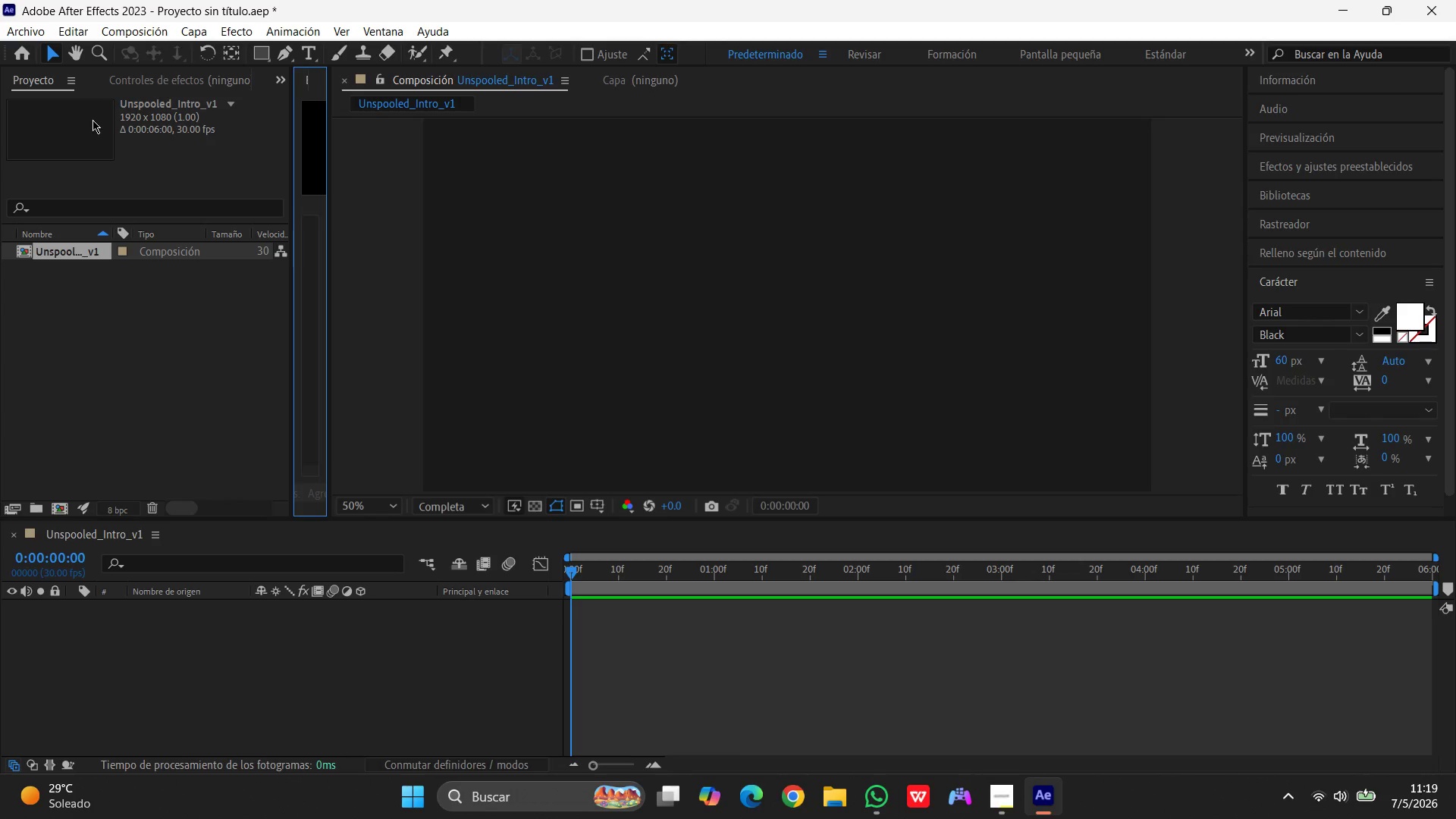 
wait(6.88)
 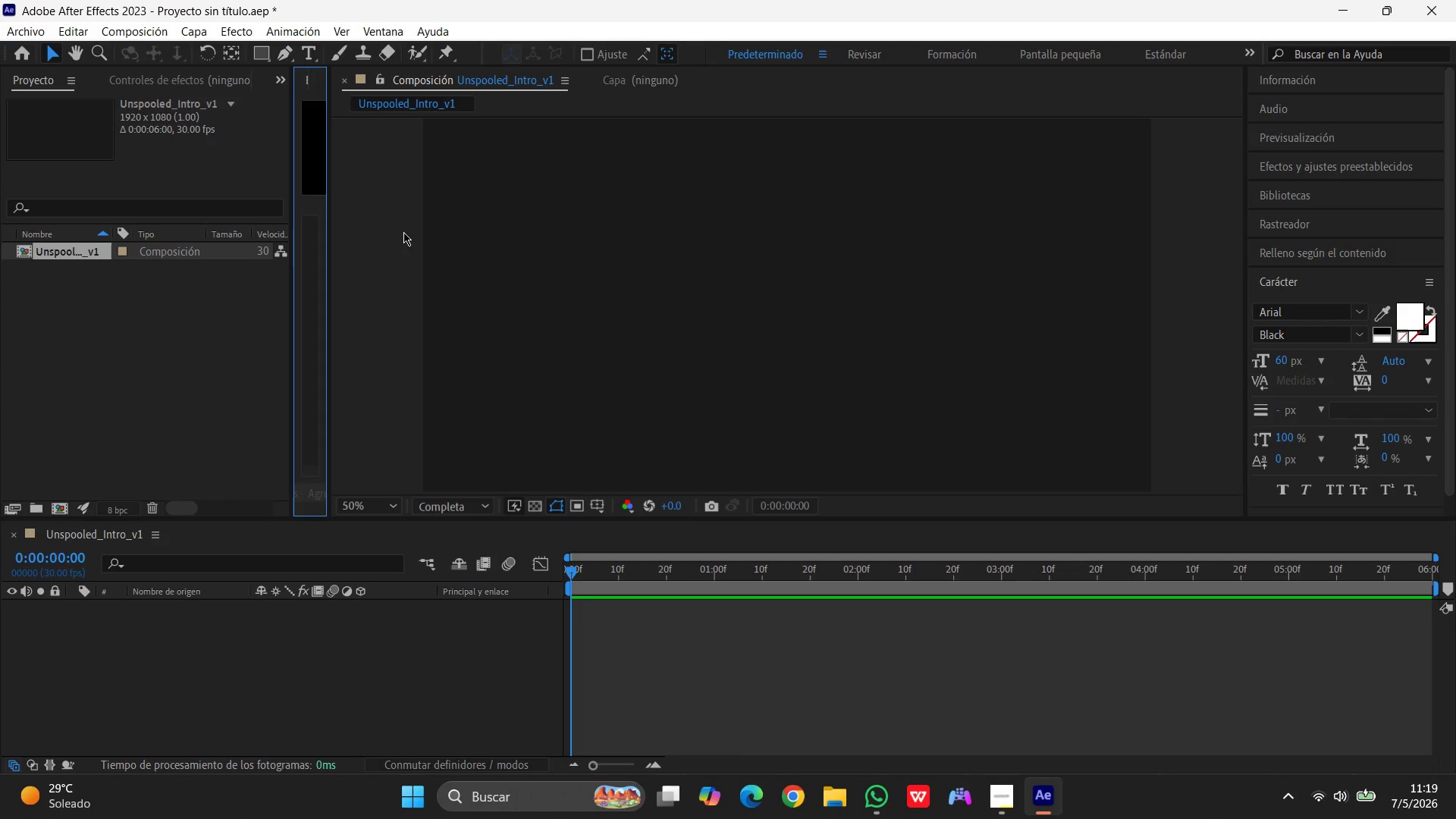 
left_click([811, 795])
 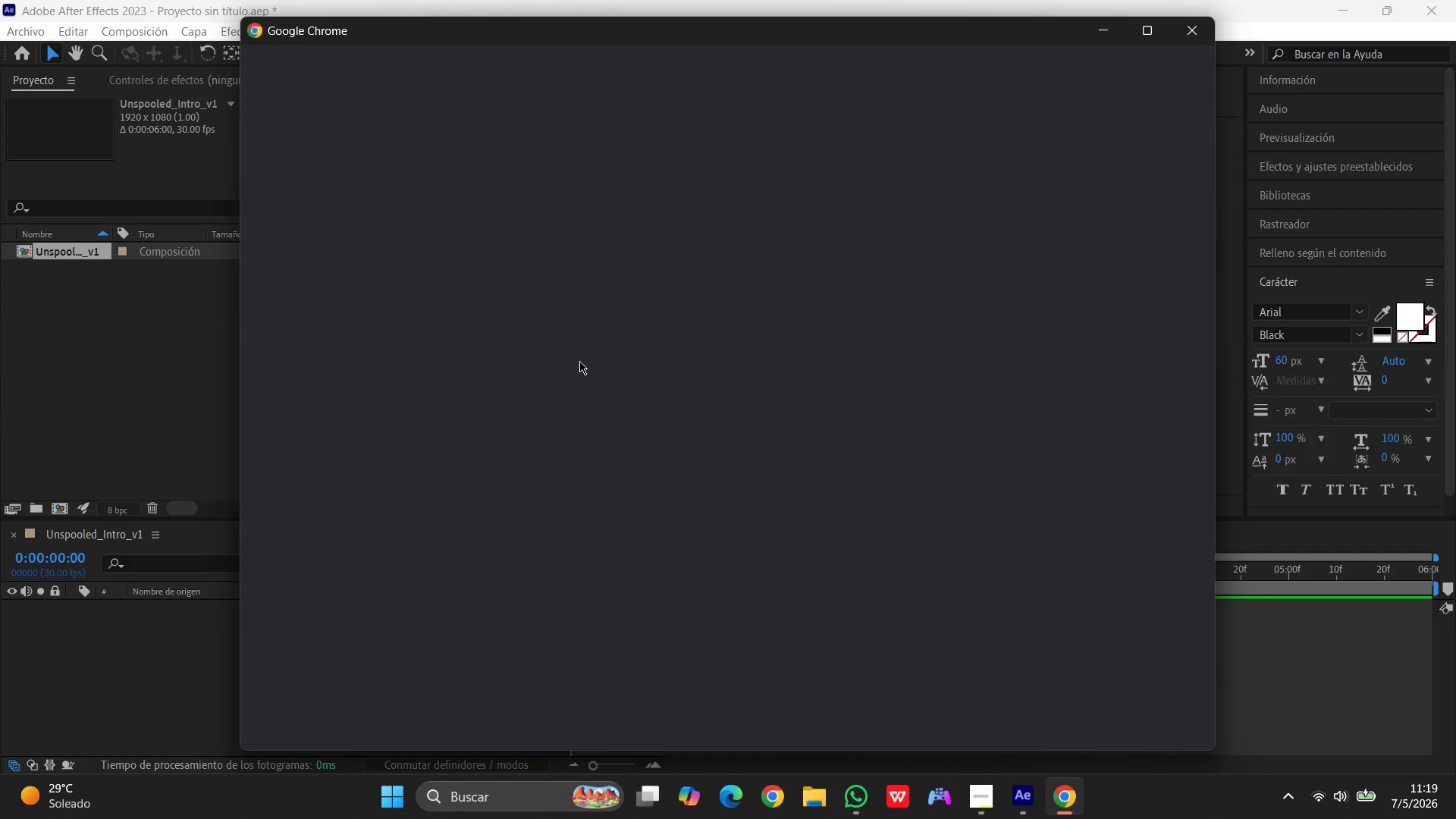 
left_click([794, 437])
 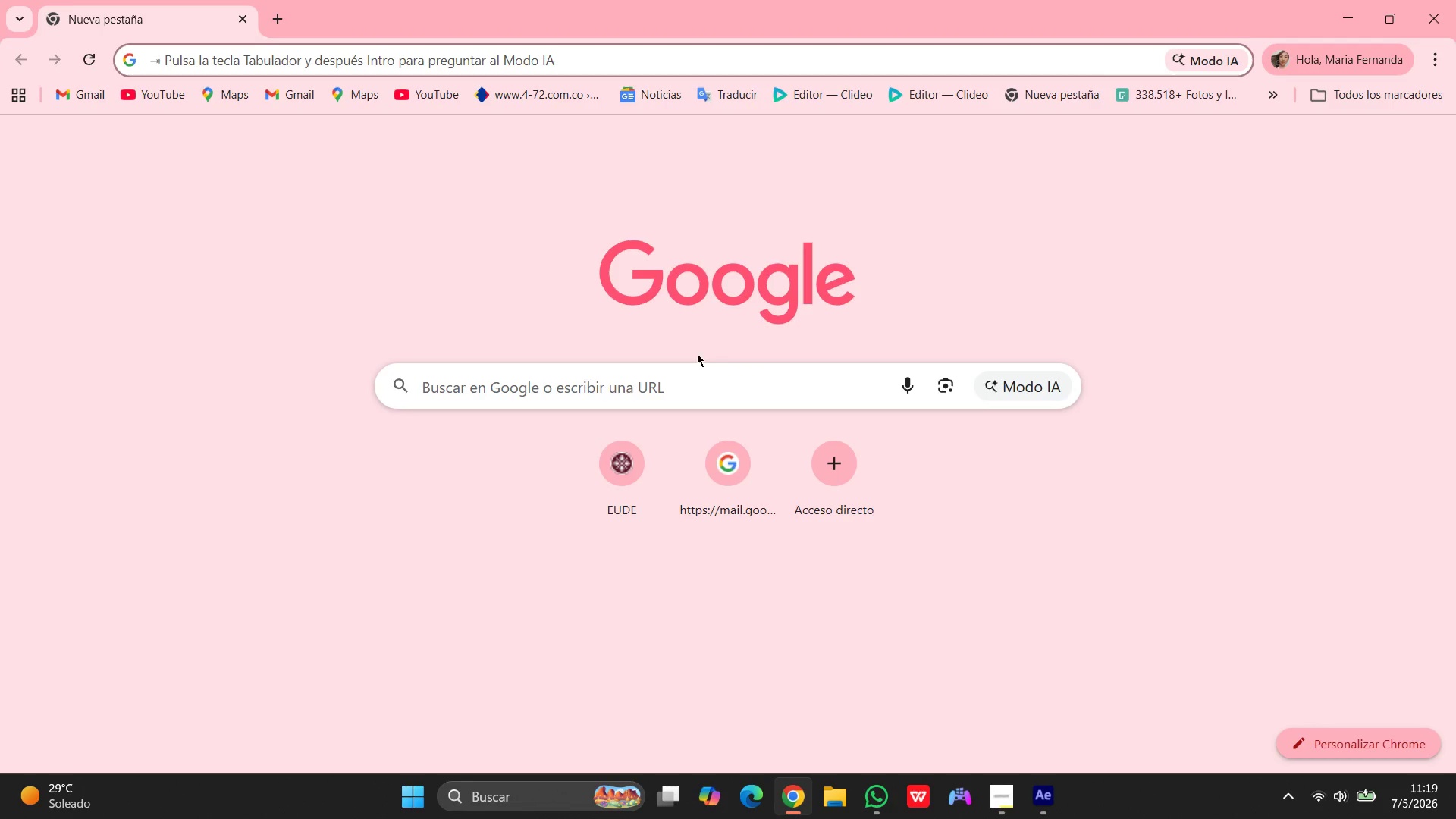 
left_click([598, 386])
 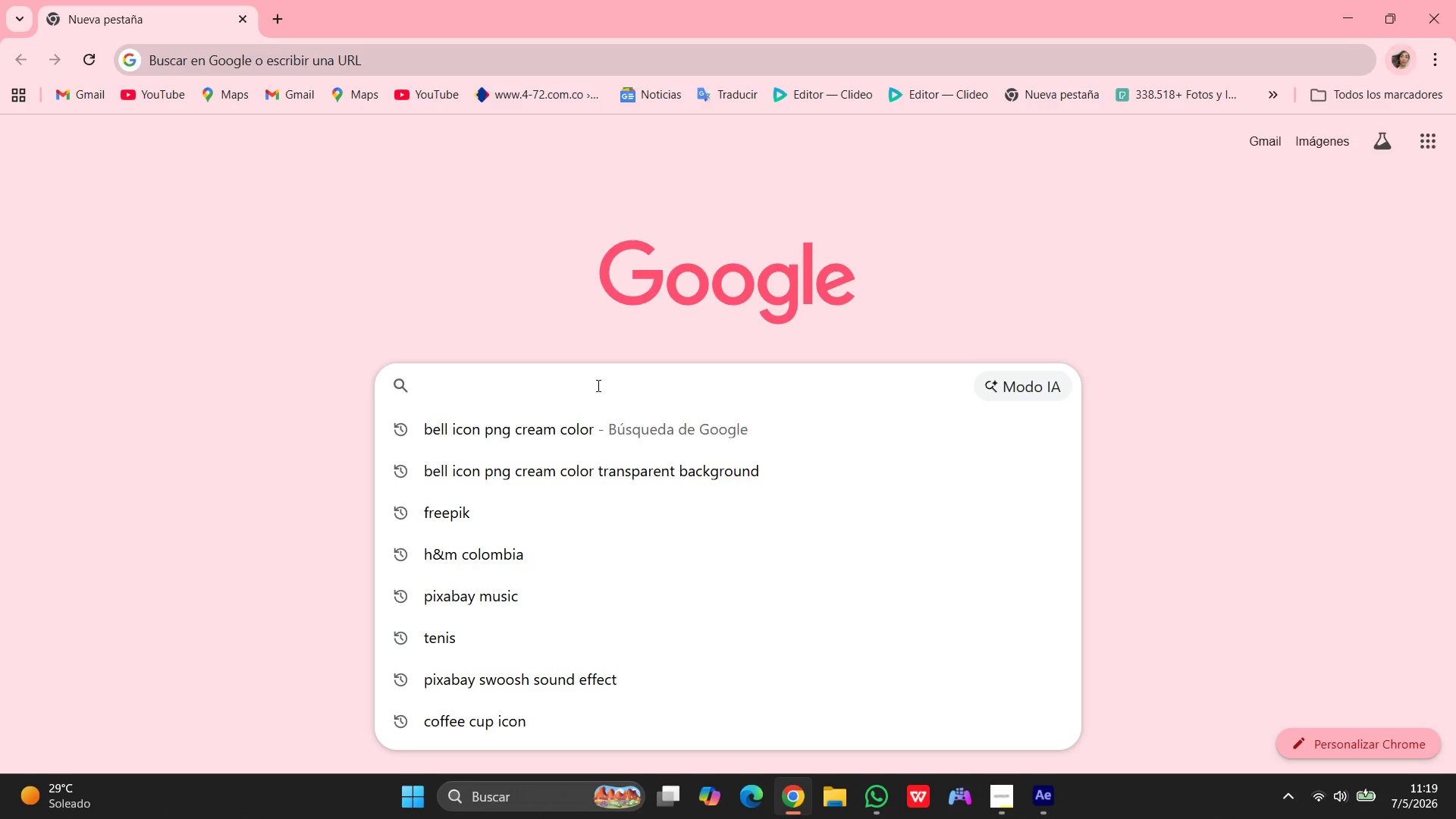 
type(pi)
 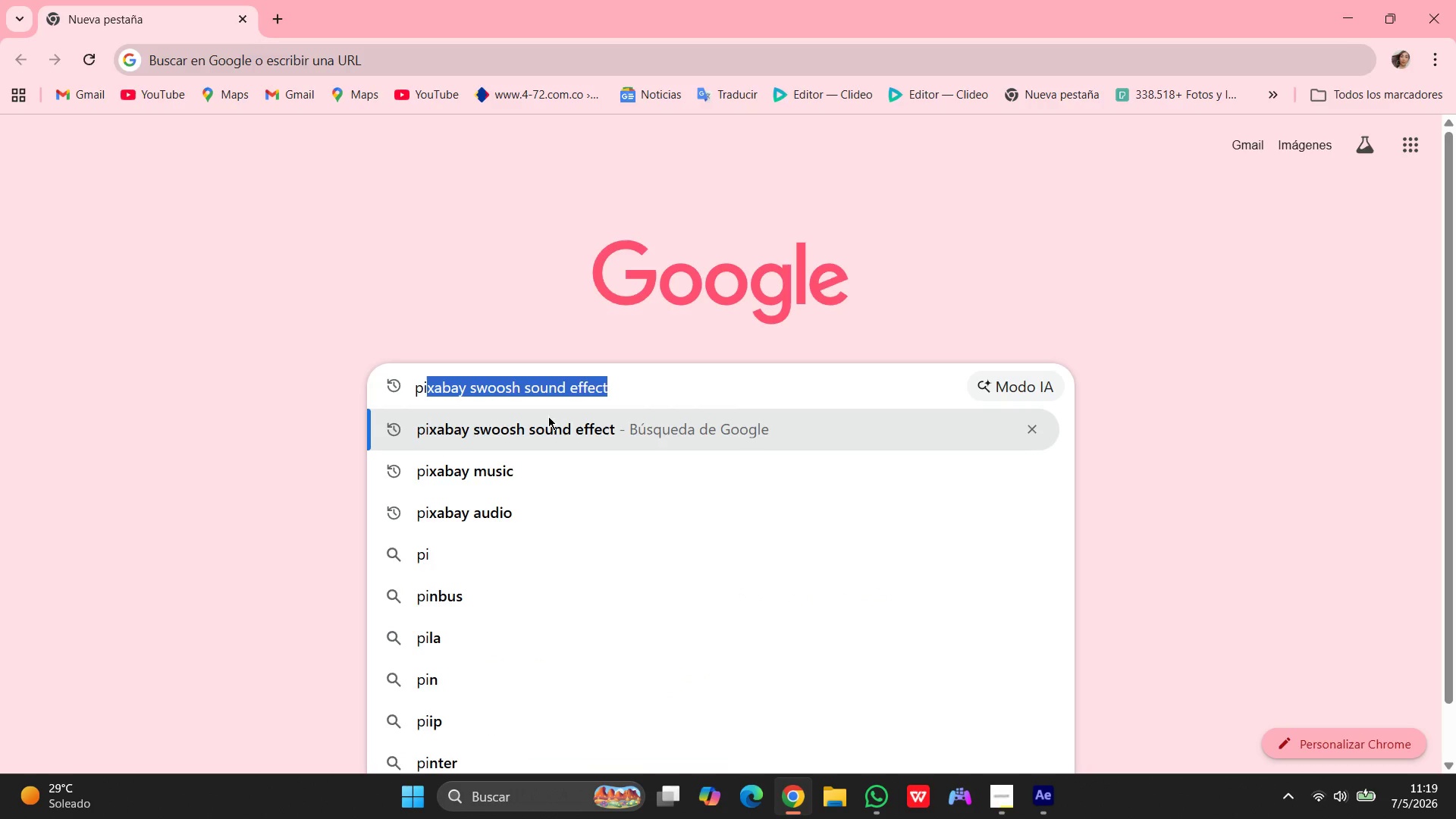 
left_click([522, 472])
 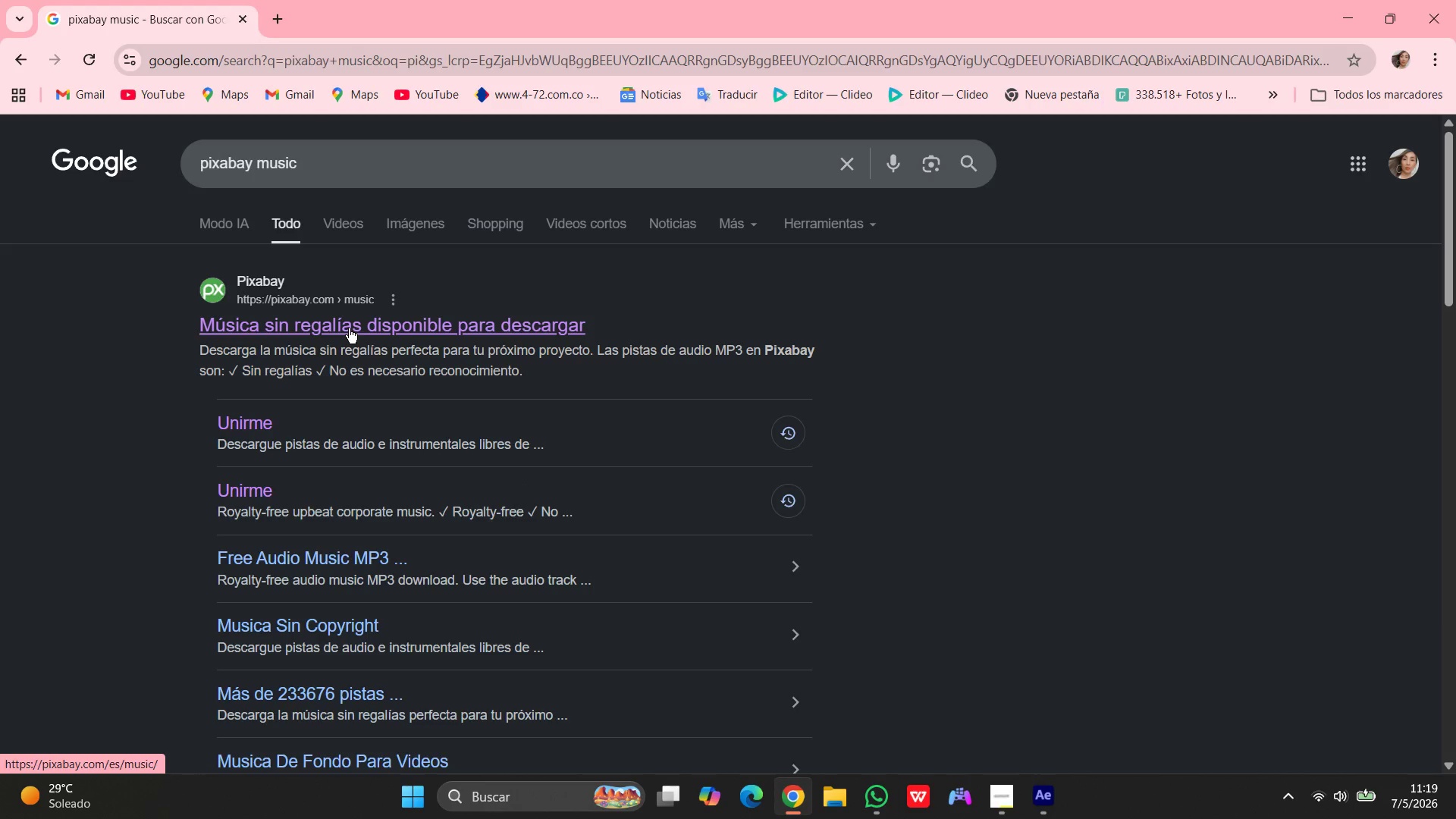 
left_click([349, 328])
 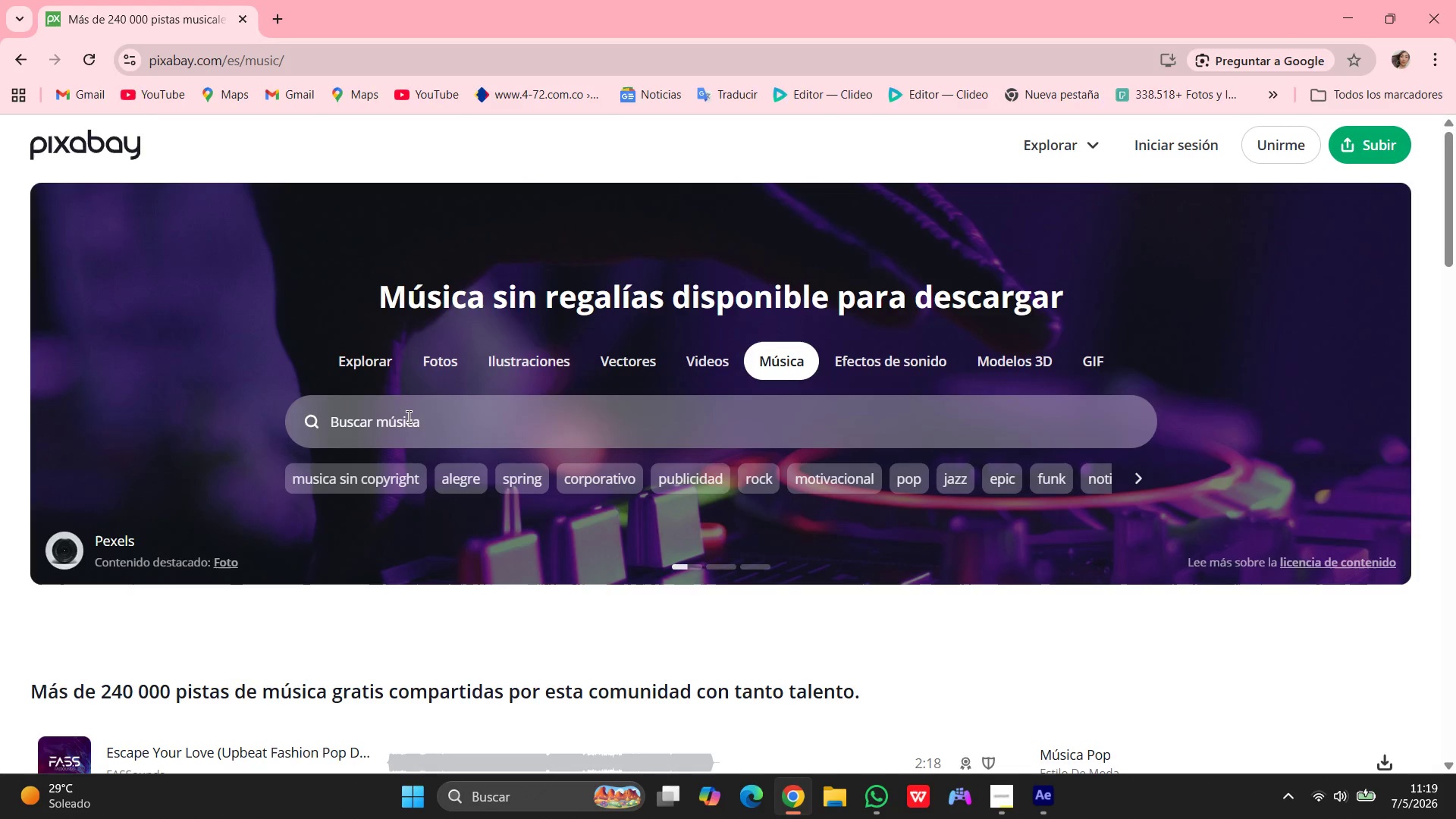 
left_click([567, 416])
 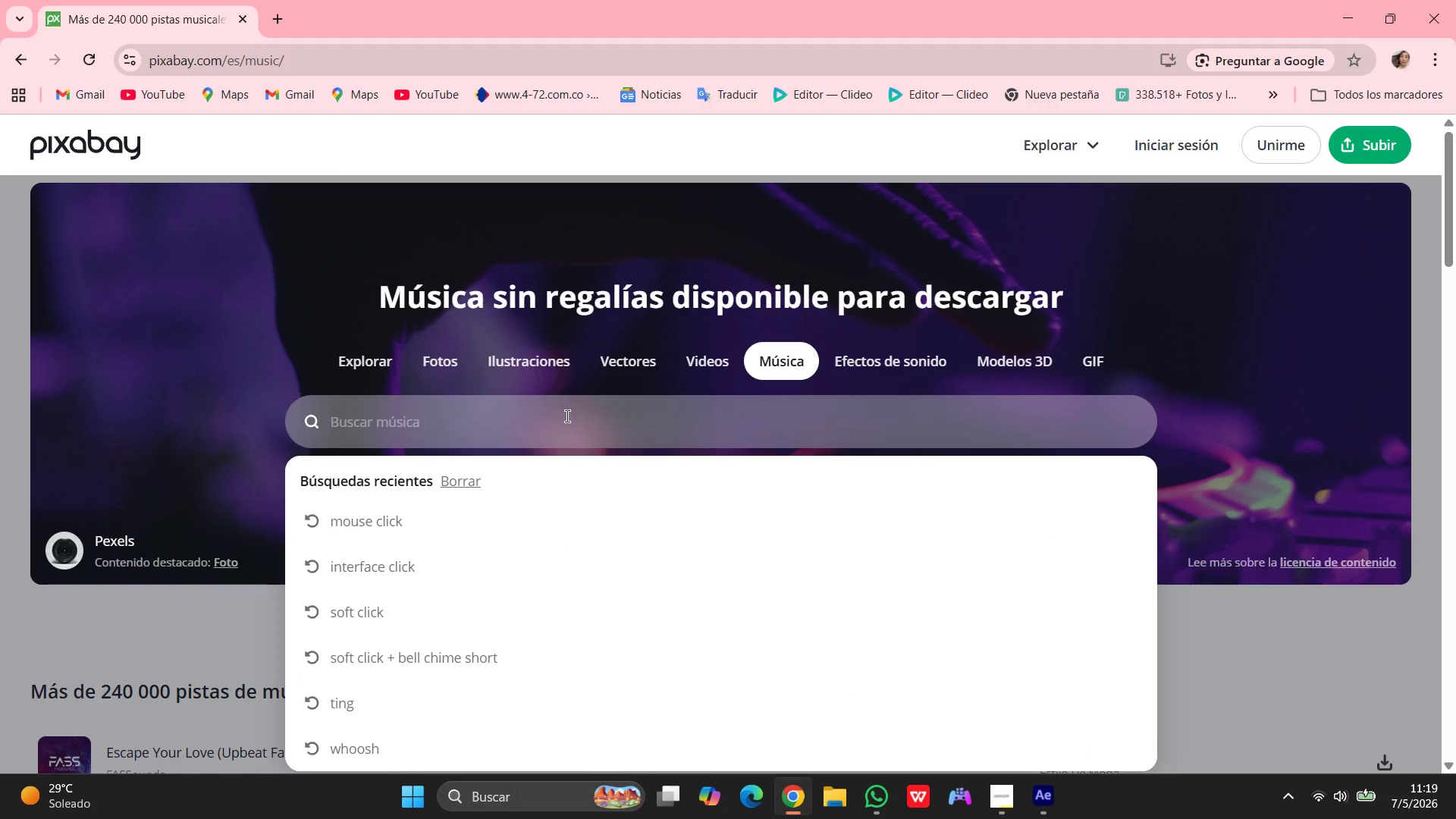 
type(lofi beat )
 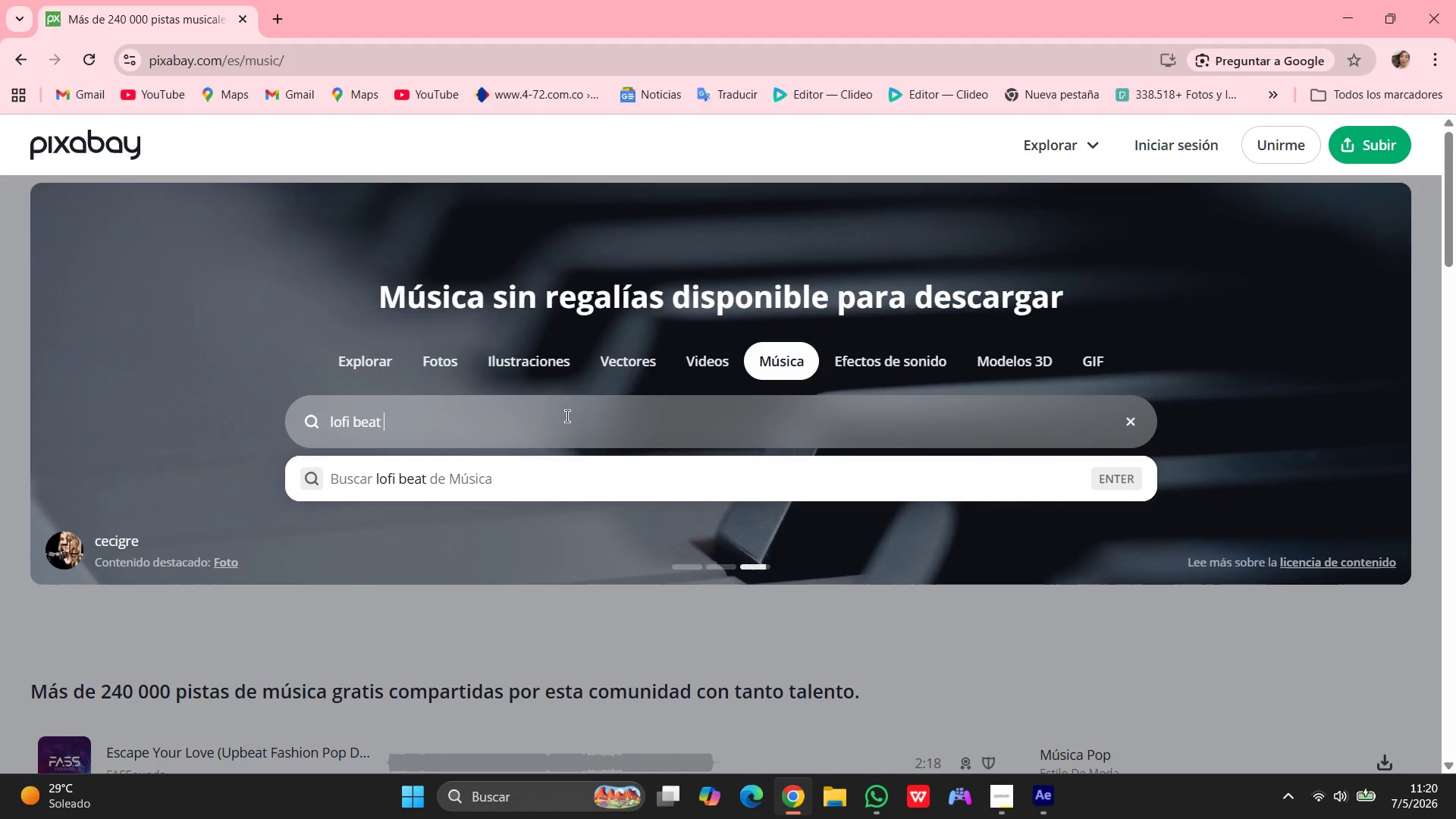 
type(6 seconds)
 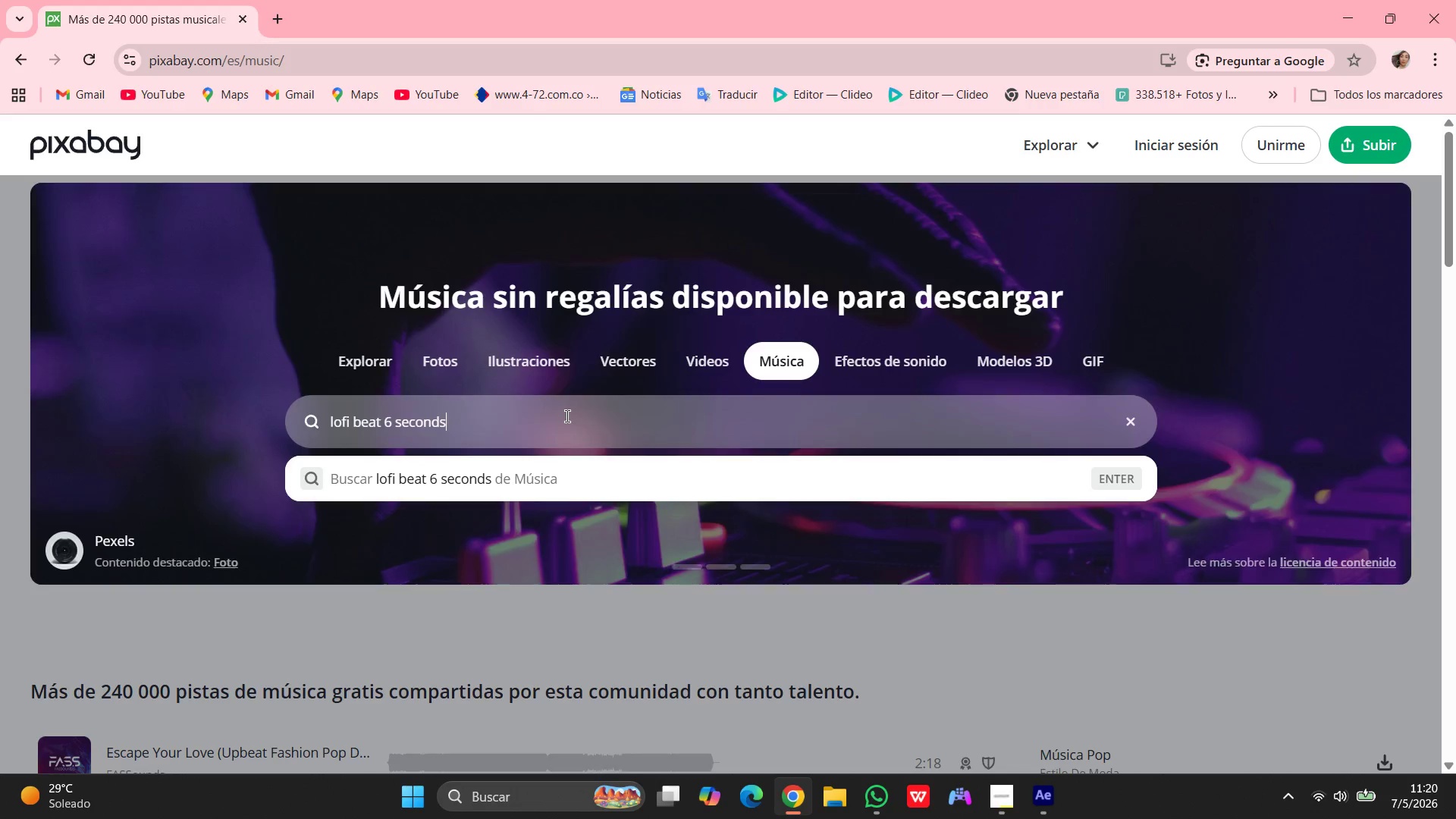 
key(Enter)
 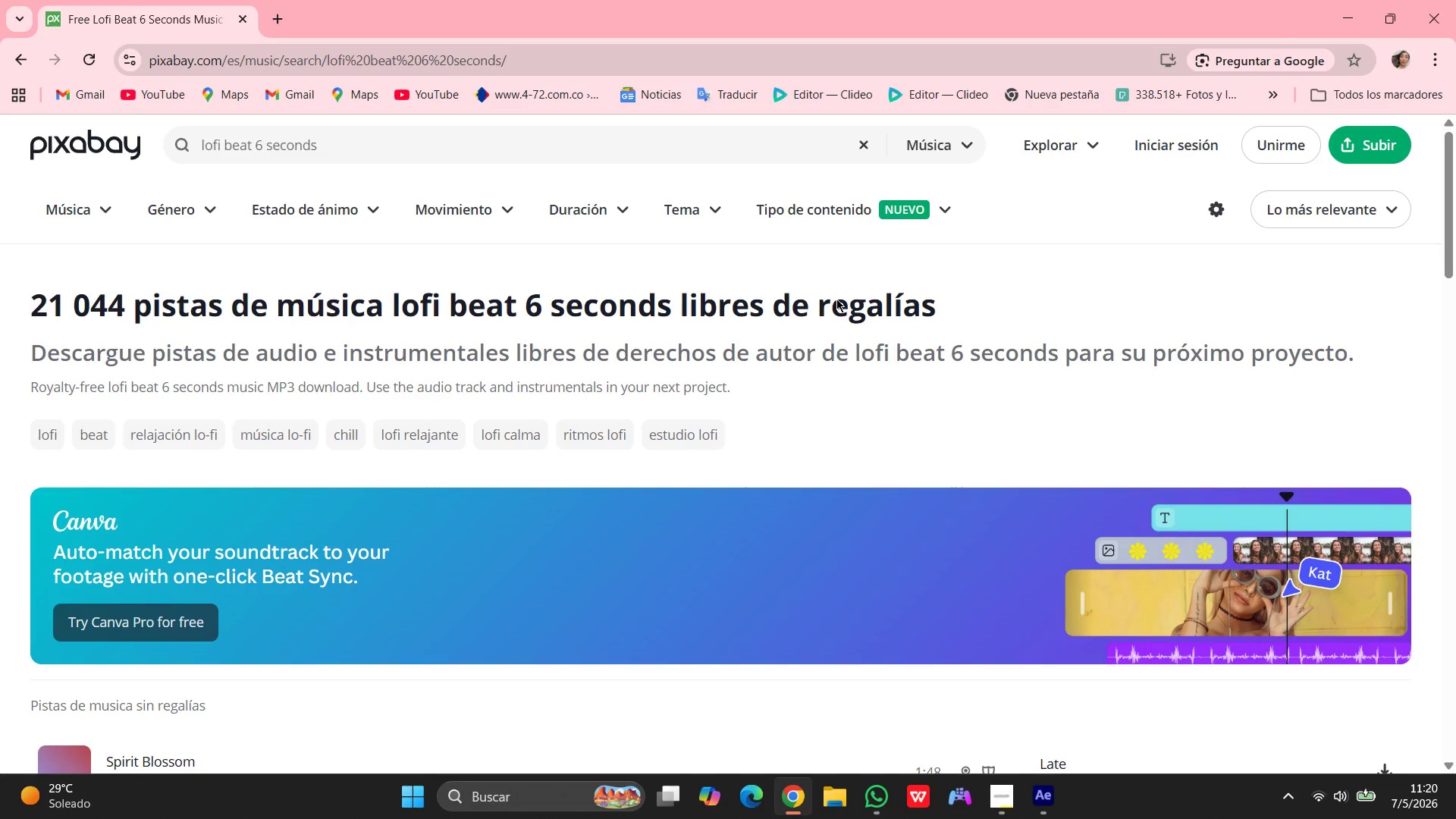 
scroll: coordinate [888, 370], scroll_direction: down, amount: 12.0
 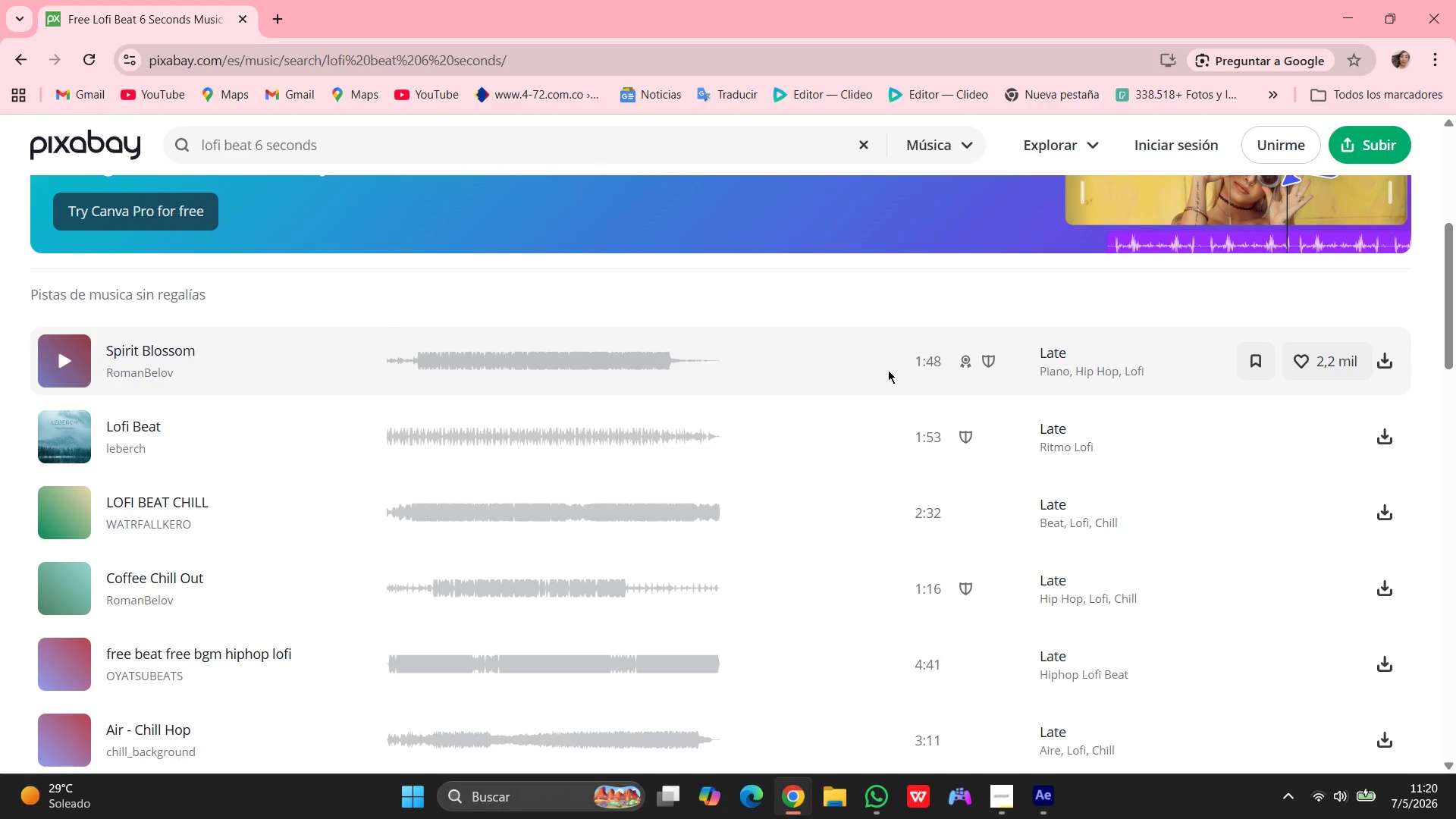 
left_click_drag(start_coordinate=[351, 150], to_coordinate=[253, 146])
 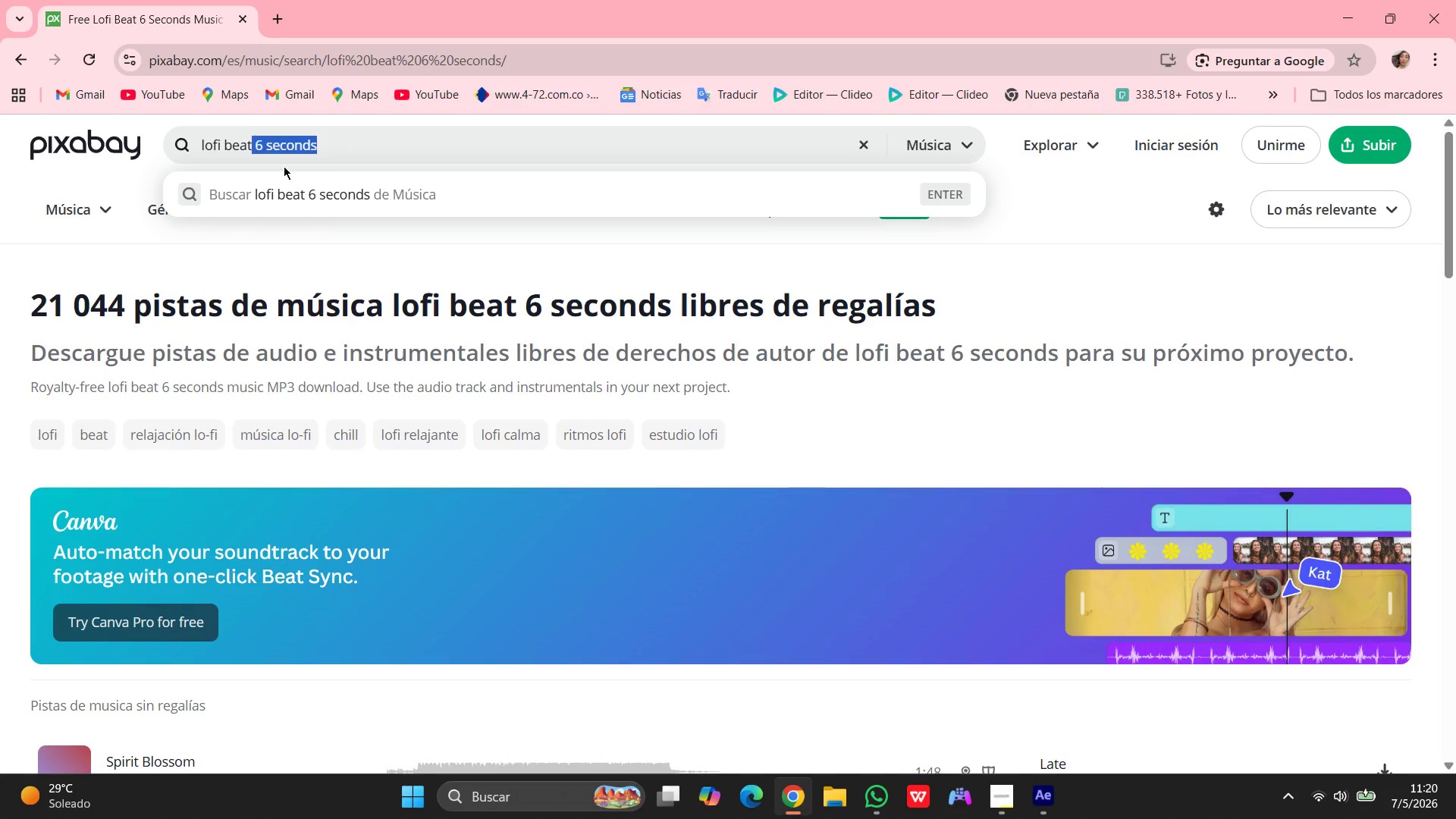 
scroll: coordinate [450, 236], scroll_direction: up, amount: 20.0
 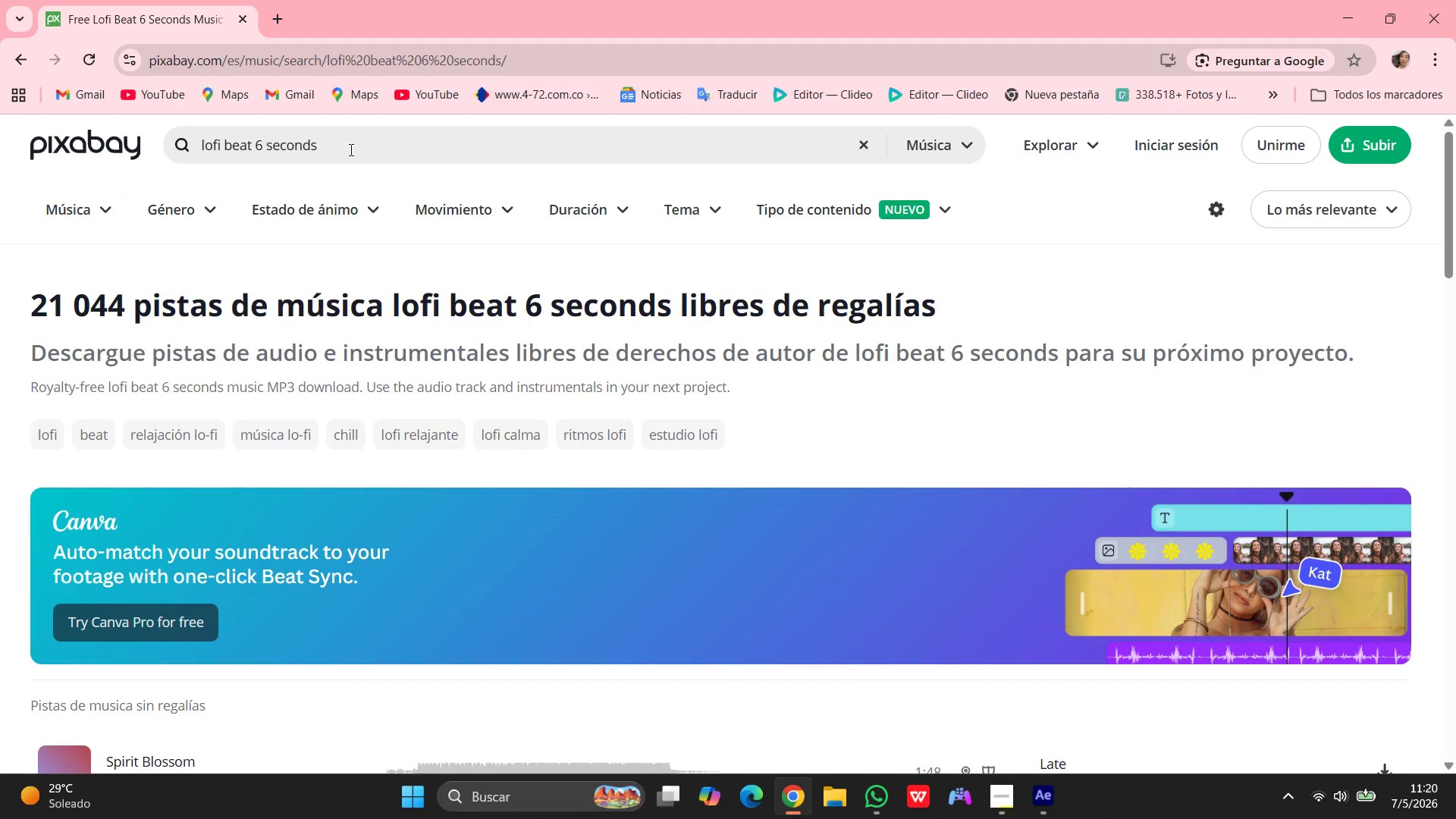 
key(Backspace)
 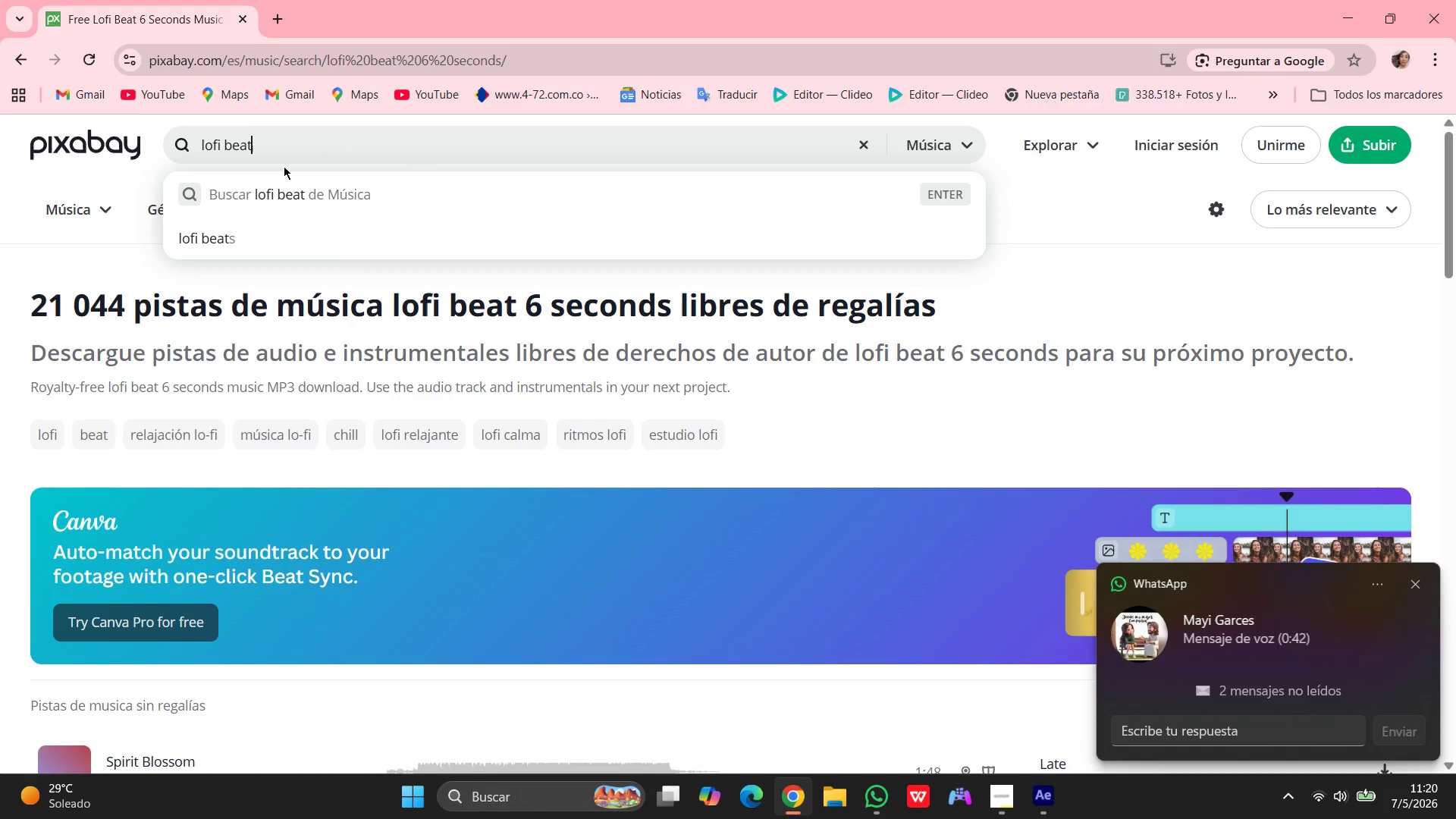 
key(Enter)
 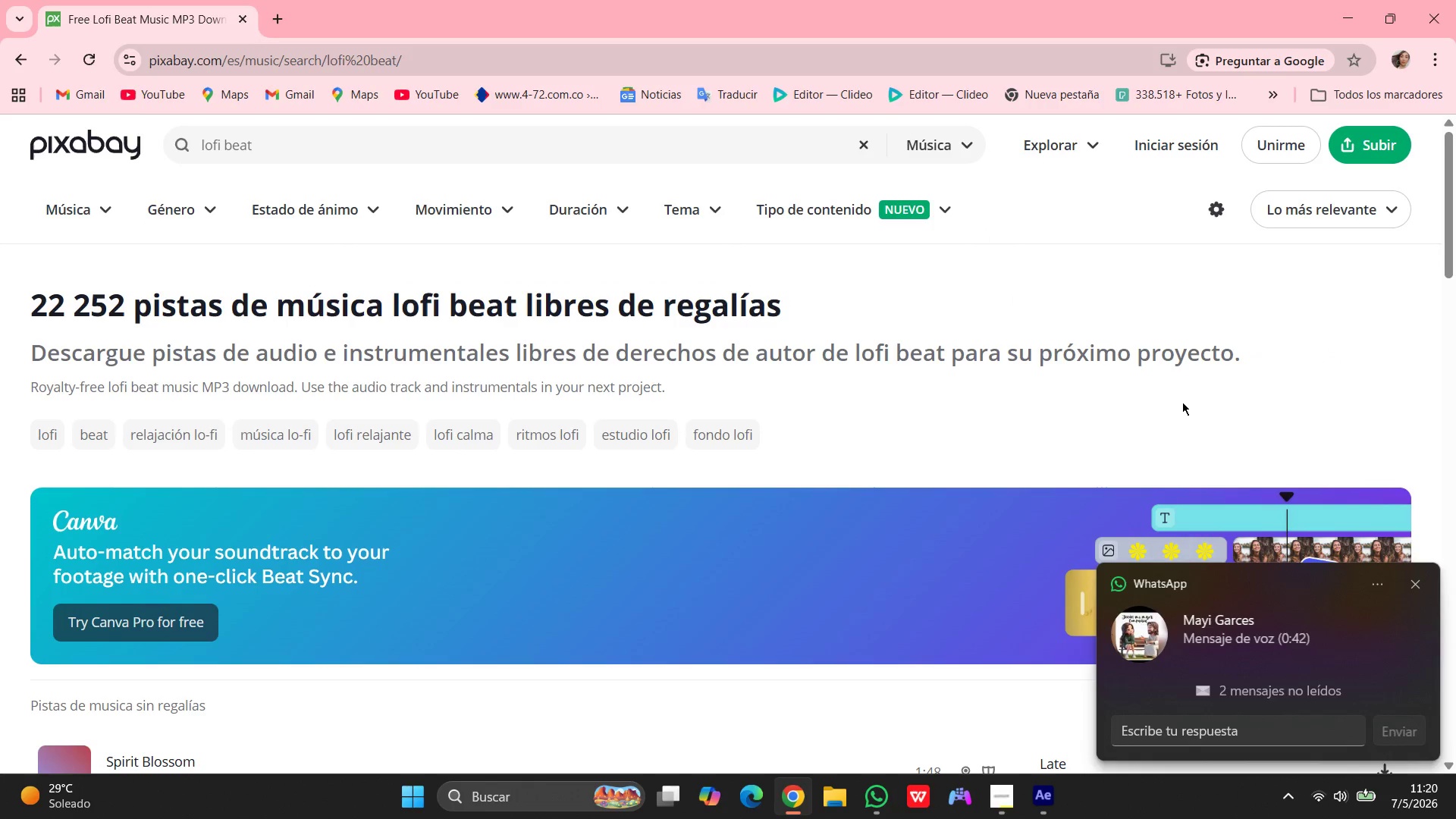 
left_click([1410, 585])
 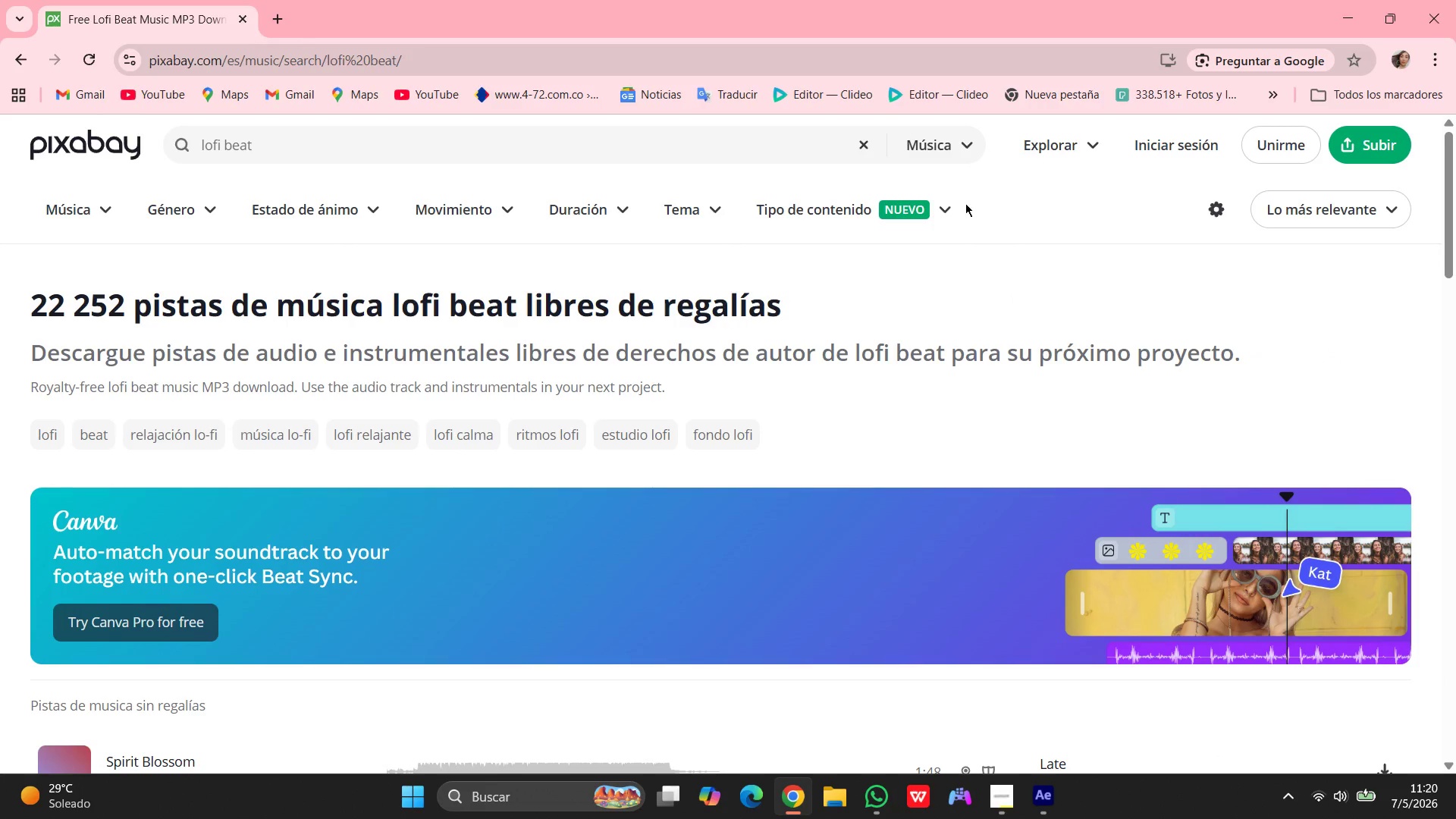 
scroll: coordinate [588, 491], scroll_direction: up, amount: 3.0
 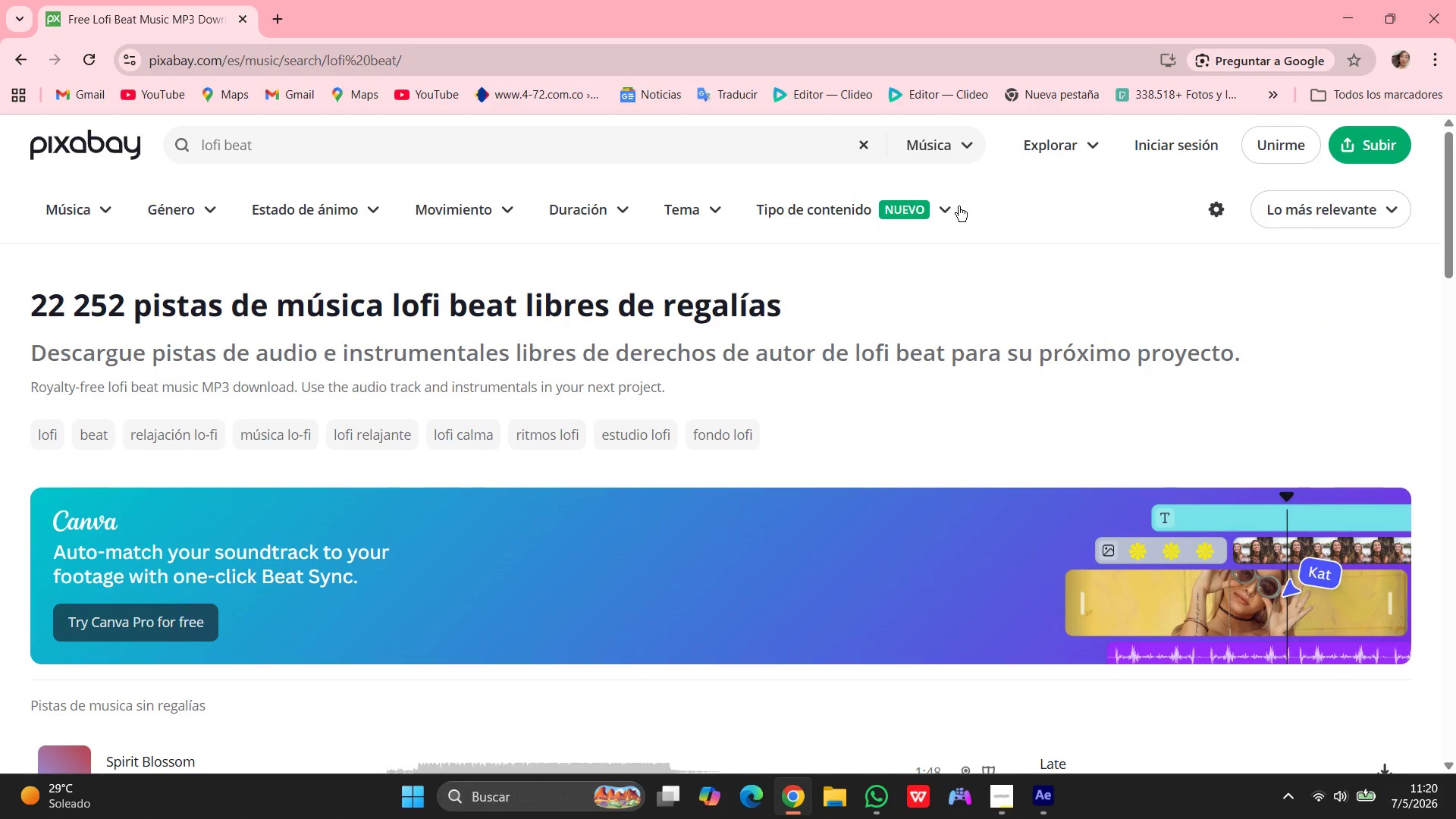 
scroll: coordinate [968, 320], scroll_direction: down, amount: 10.0
 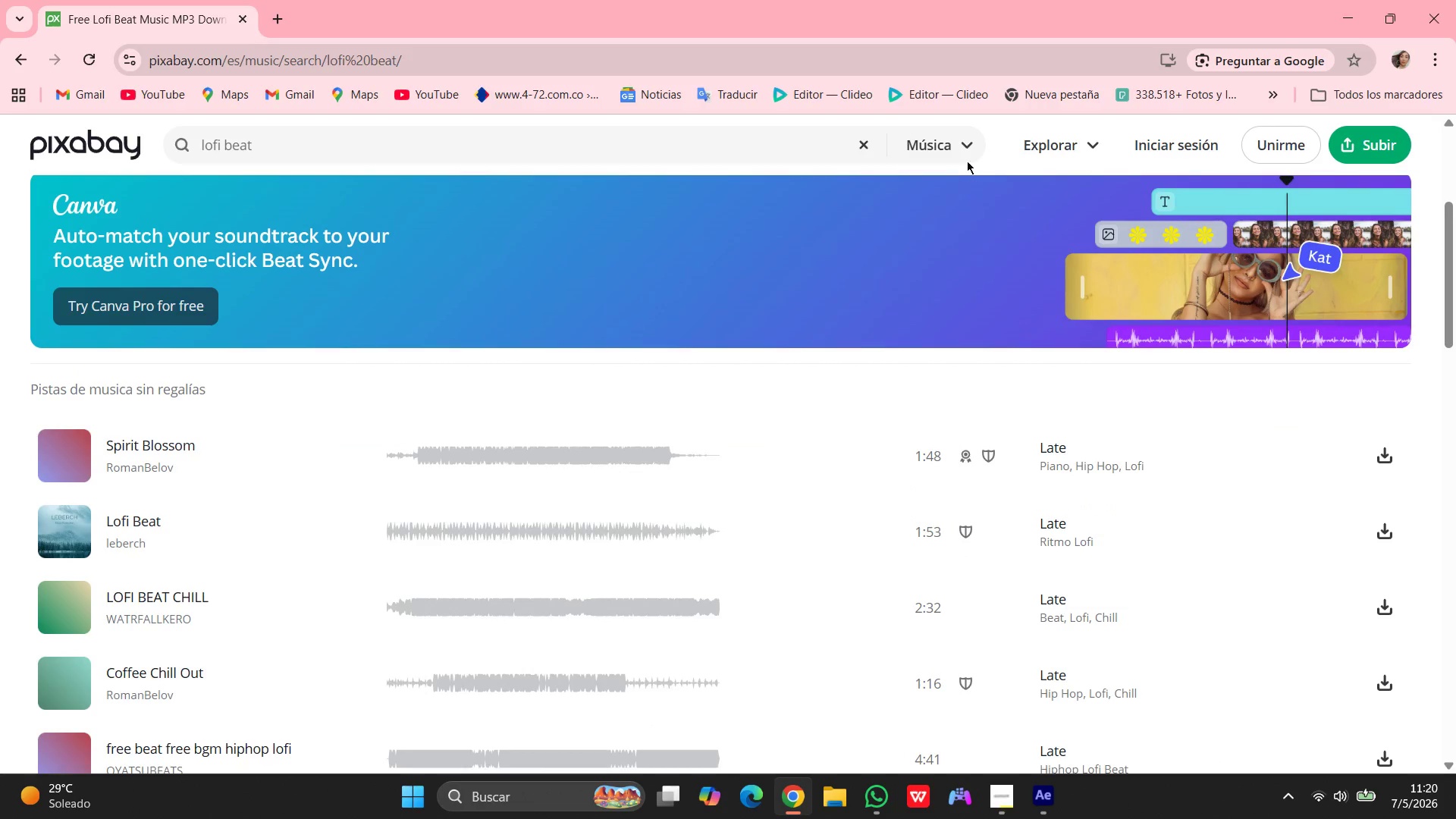 
left_click([968, 136])
 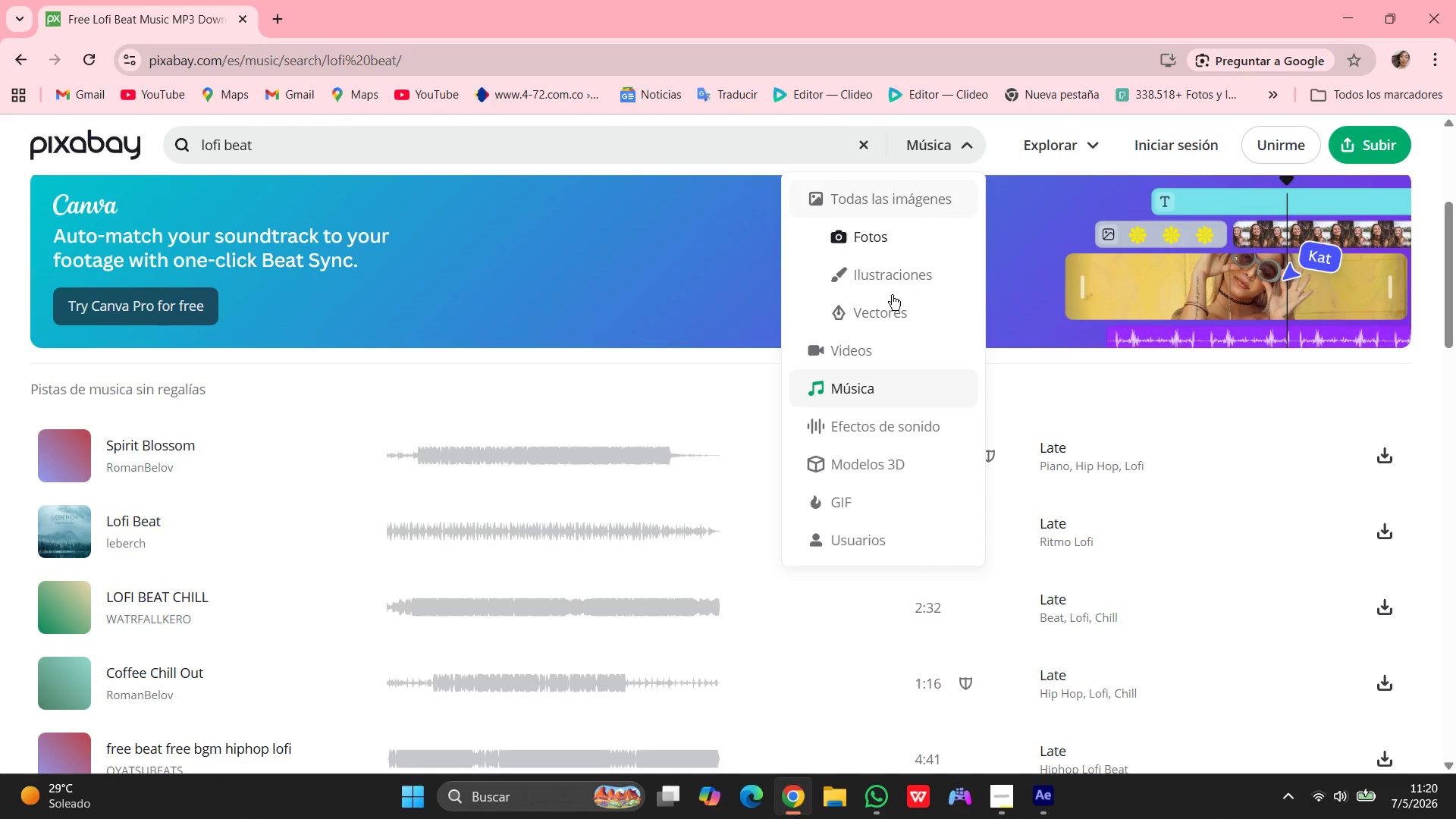 
left_click([898, 431])
 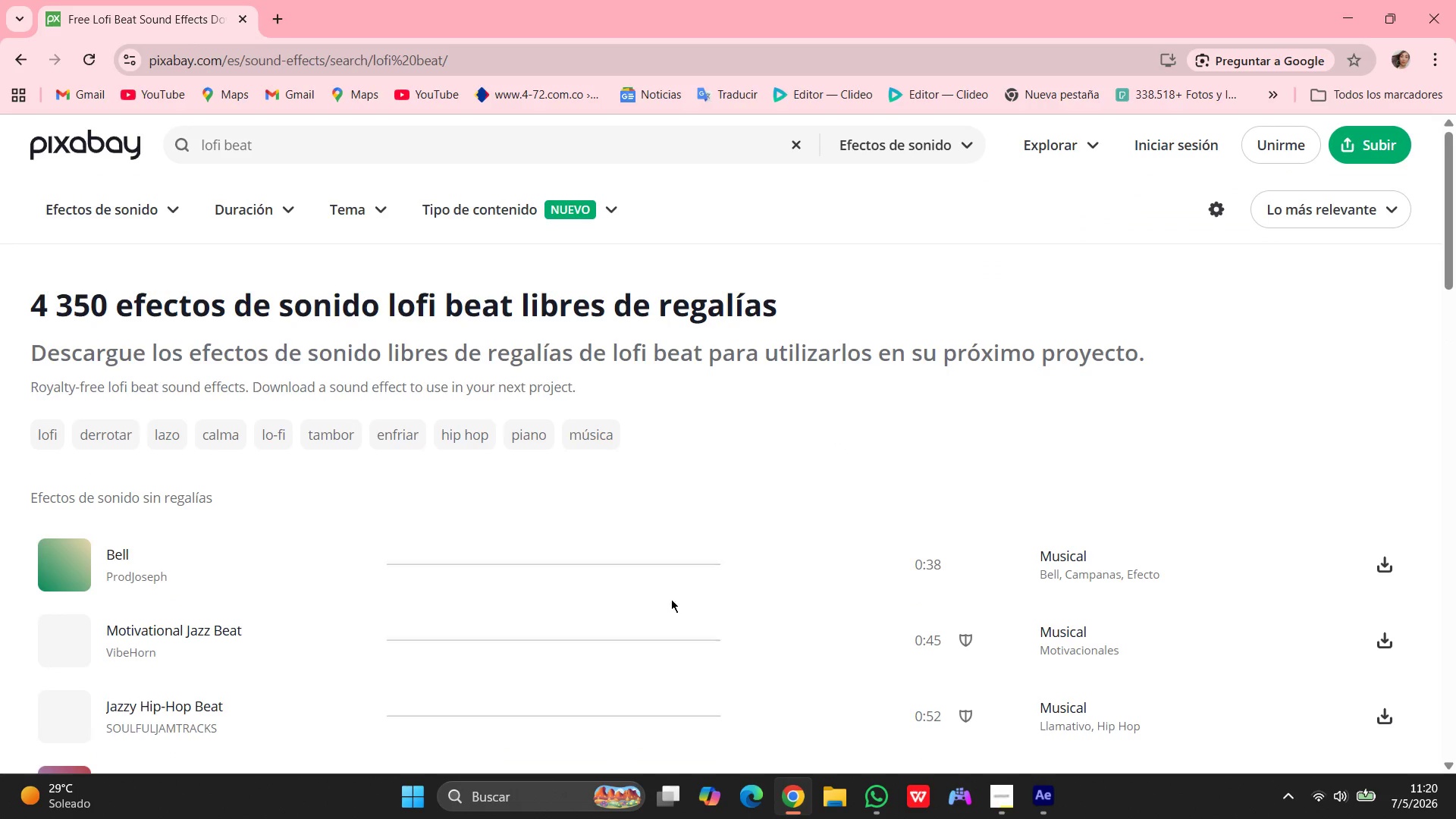 
scroll: coordinate [668, 593], scroll_direction: down, amount: 6.0
 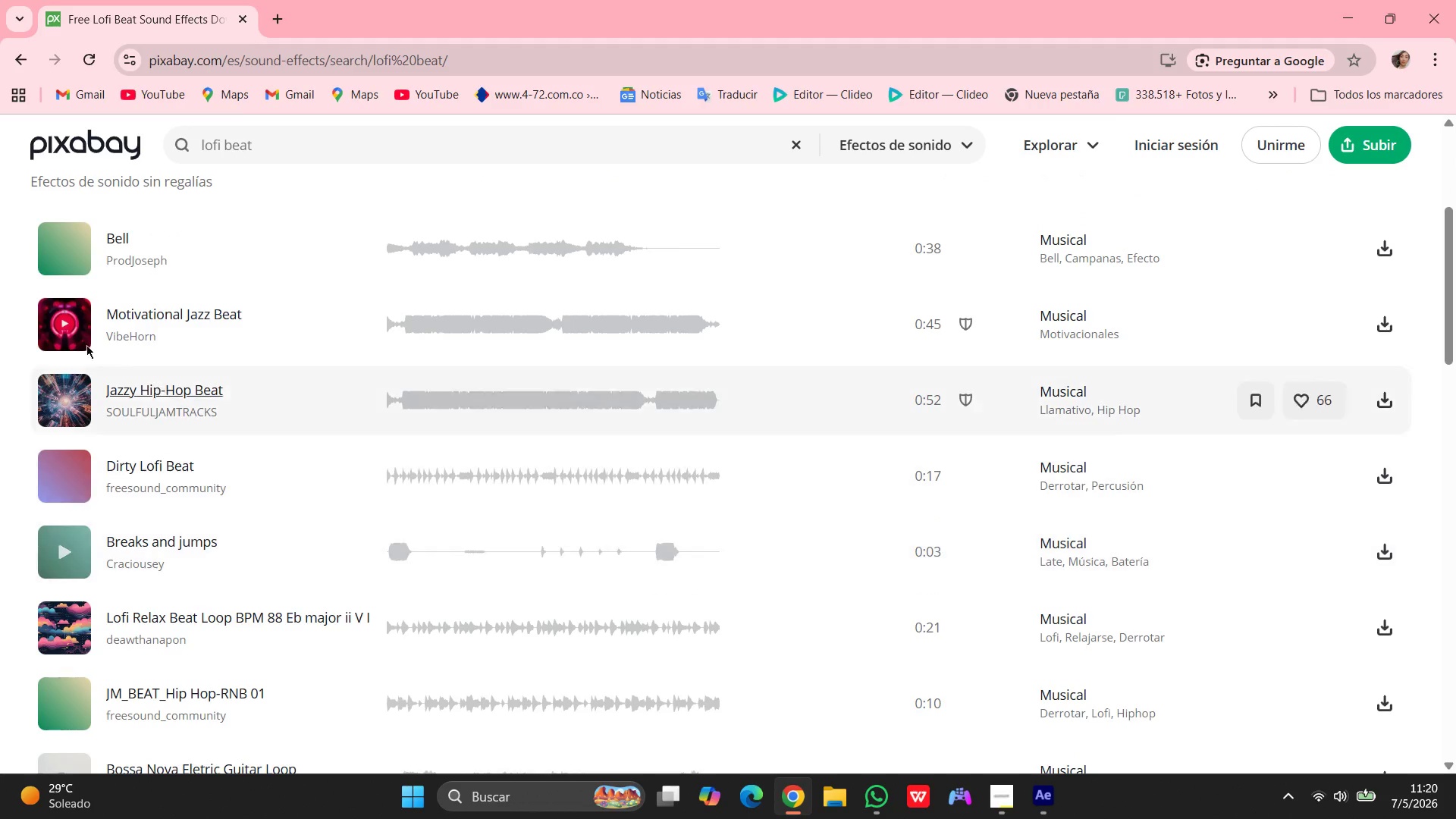 
left_click([62, 245])
 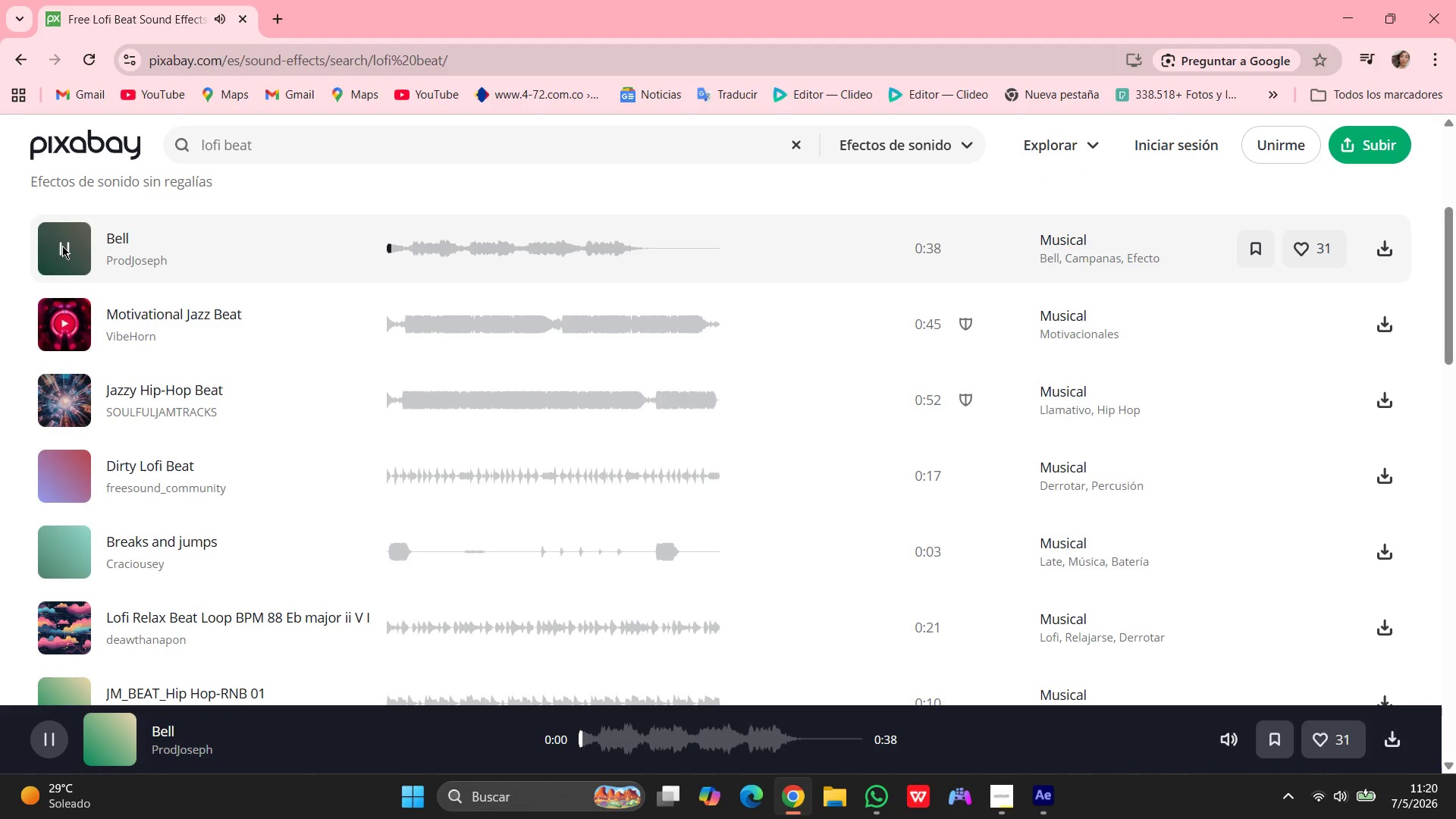 
key(Space)
 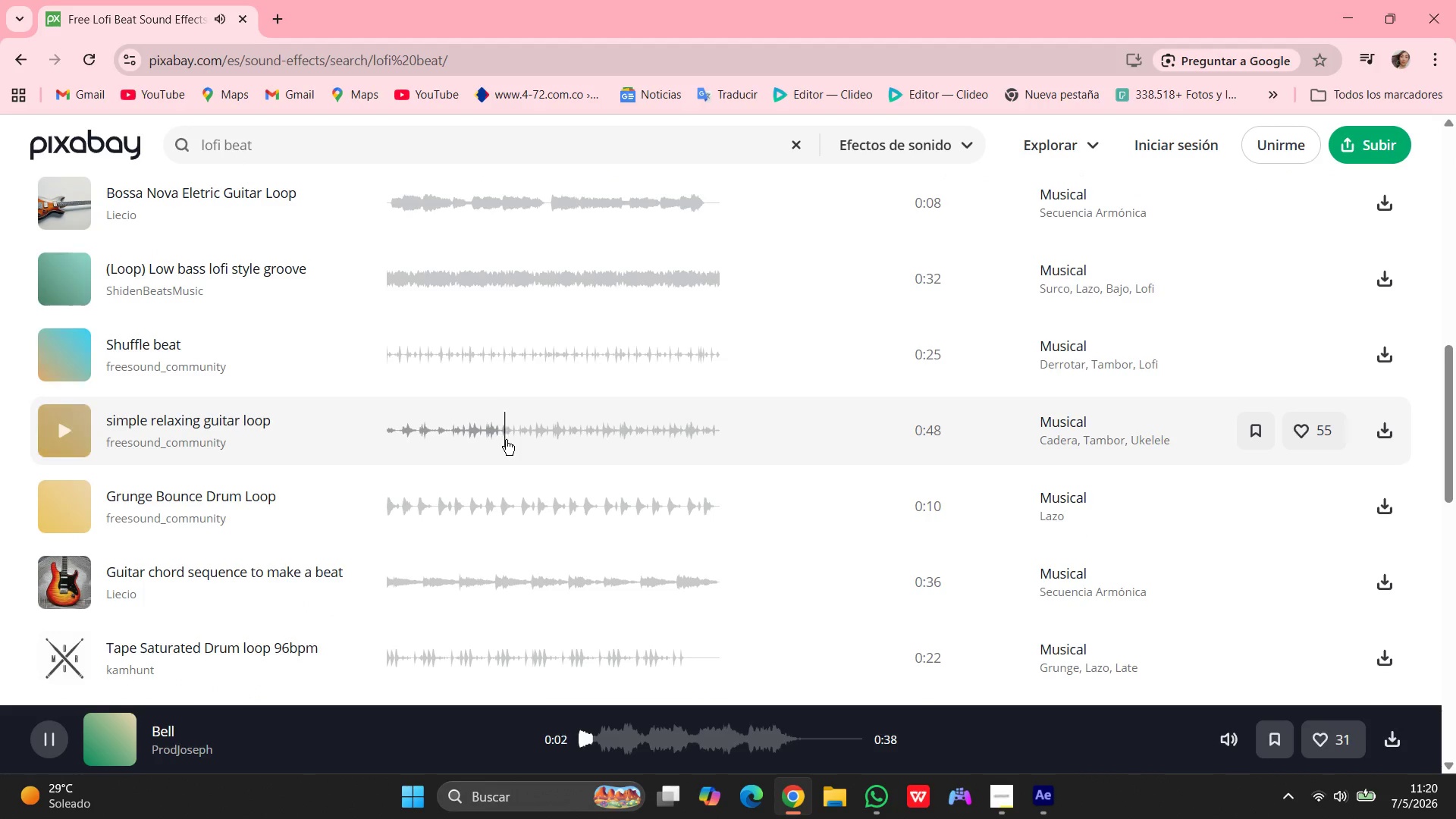 
scroll: coordinate [478, 392], scroll_direction: down, amount: 2.0
 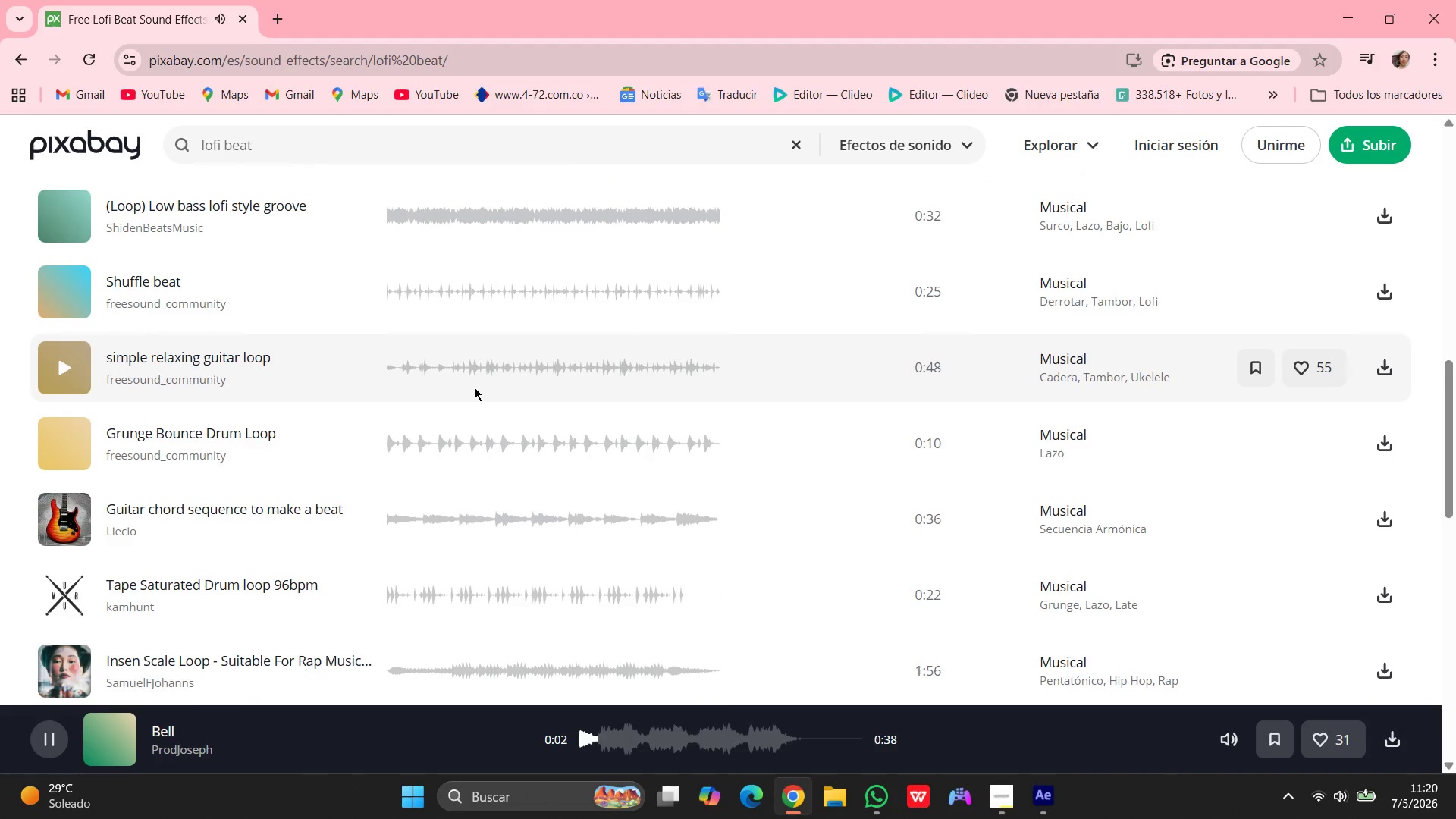 
key(Space)
 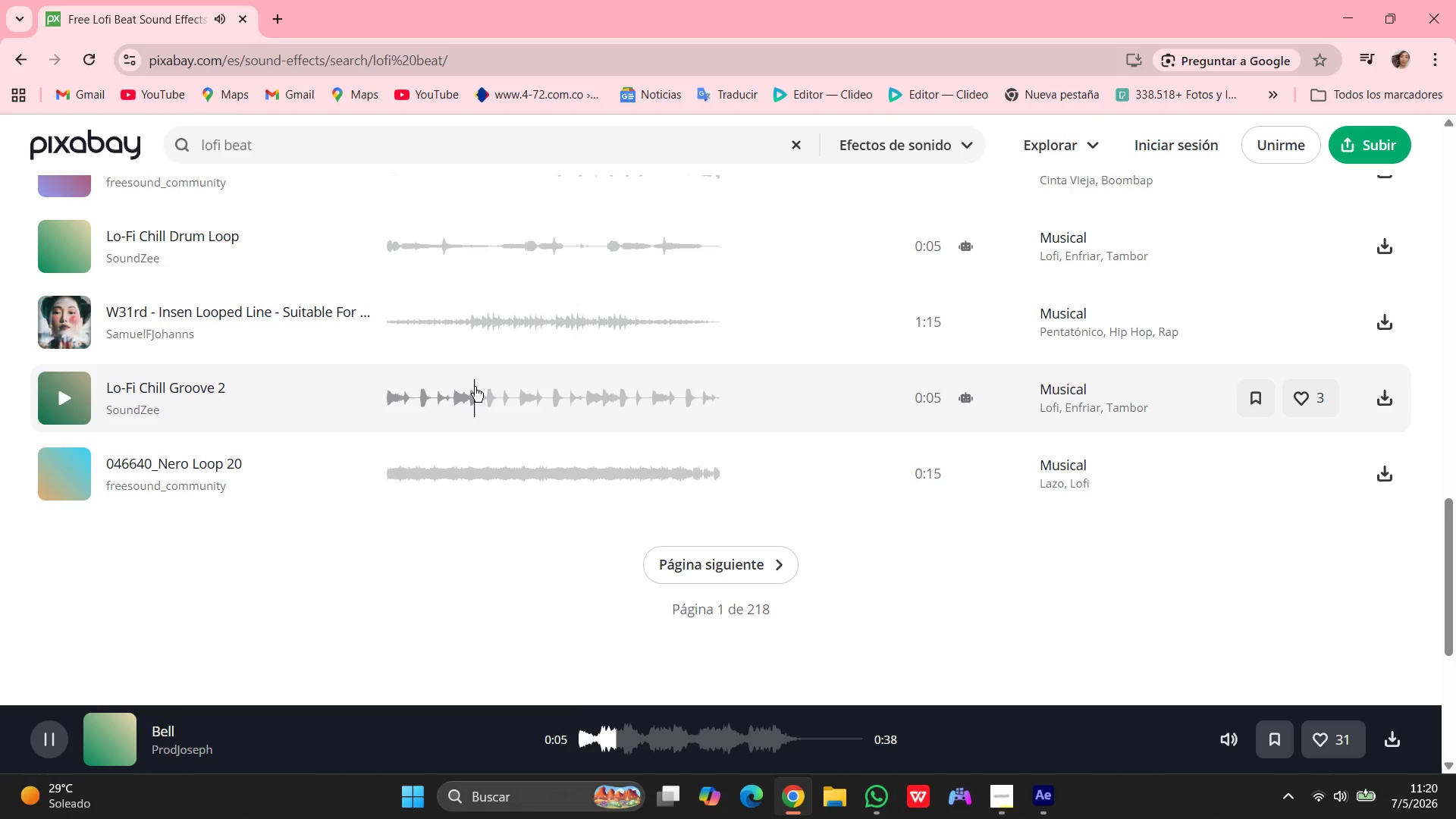 
scroll: coordinate [459, 406], scroll_direction: up, amount: 50.0
 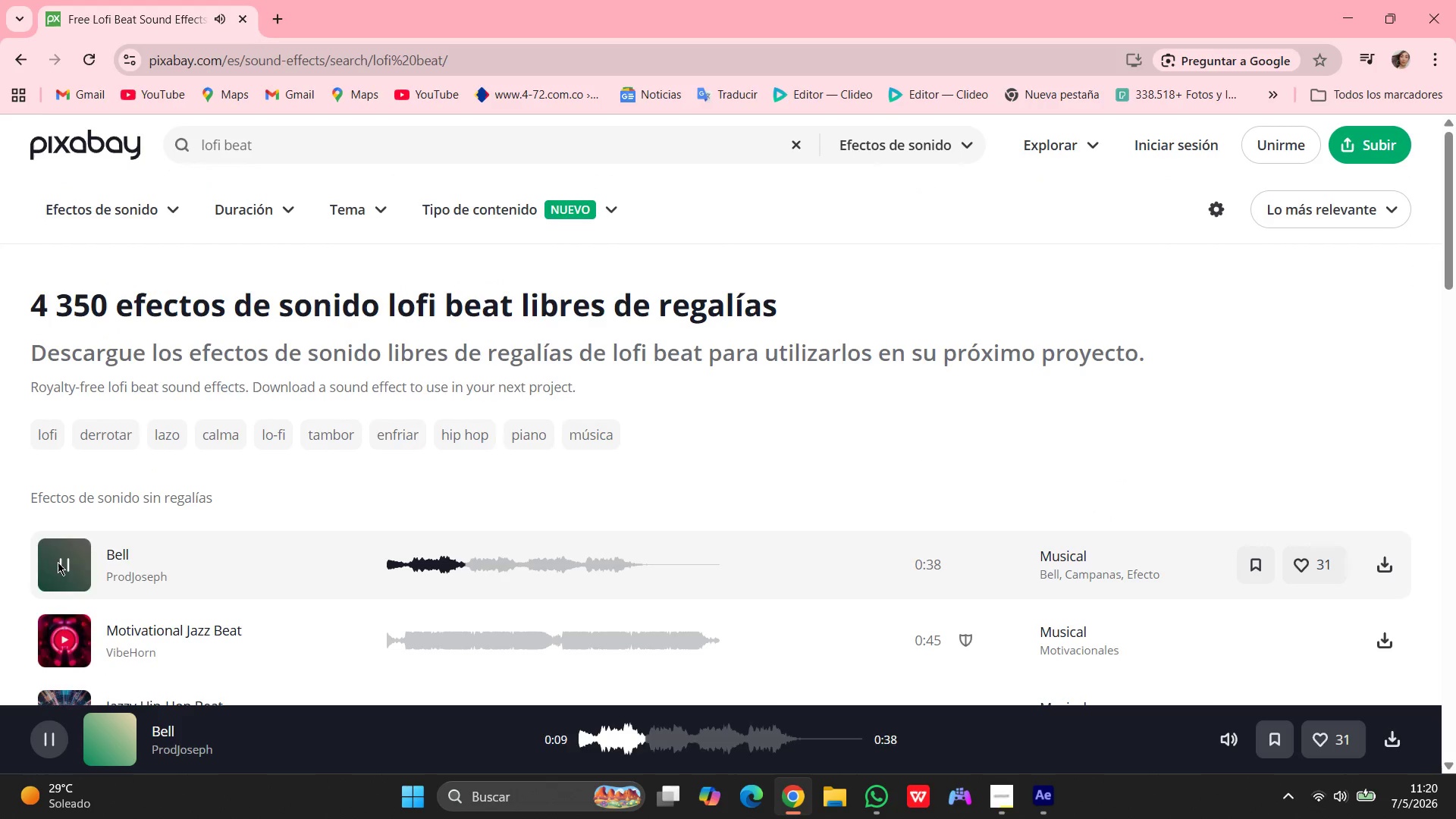 
scroll: coordinate [560, 426], scroll_direction: down, amount: 29.0
 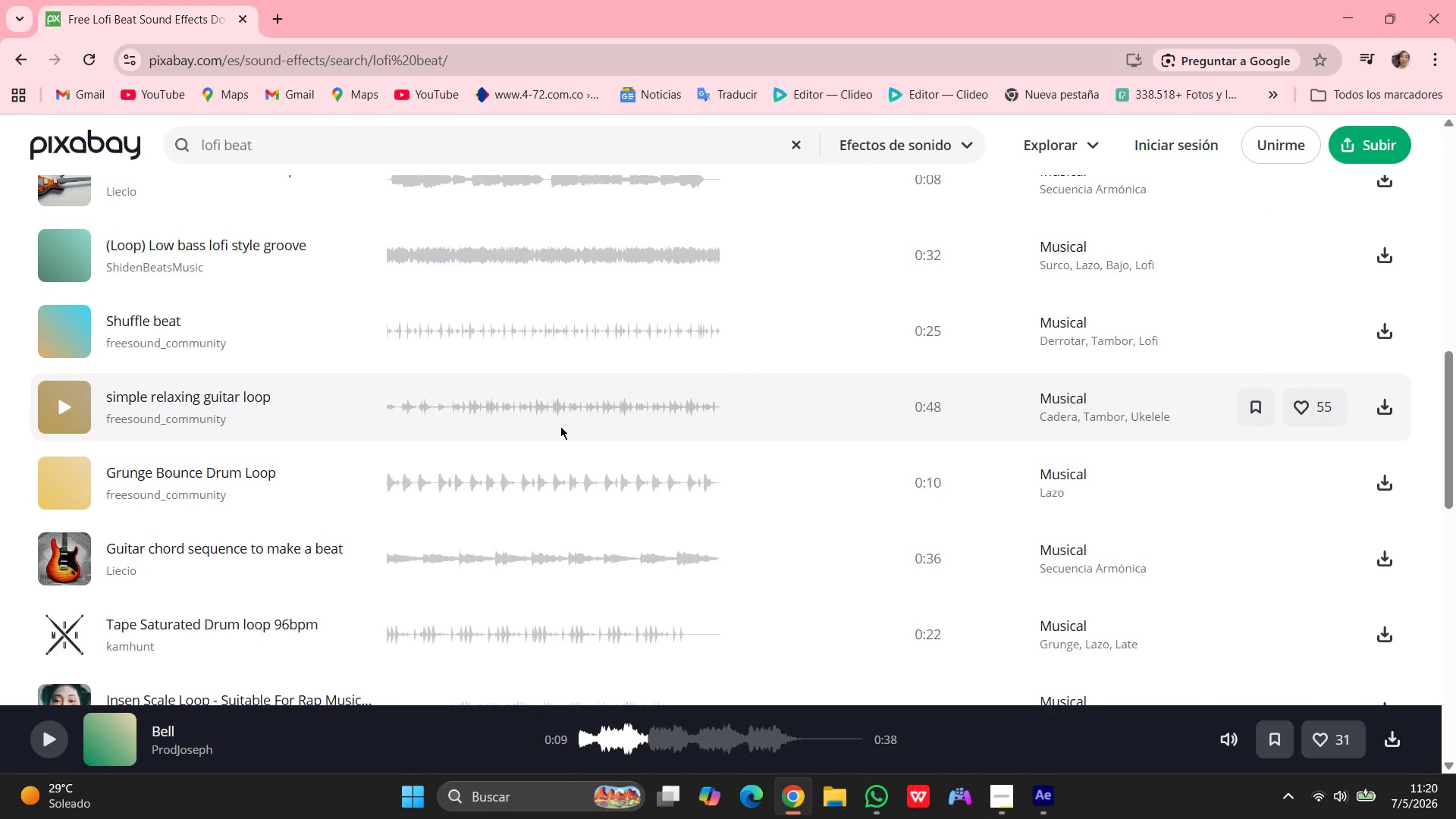 
scroll: coordinate [560, 426], scroll_direction: up, amount: 22.0
 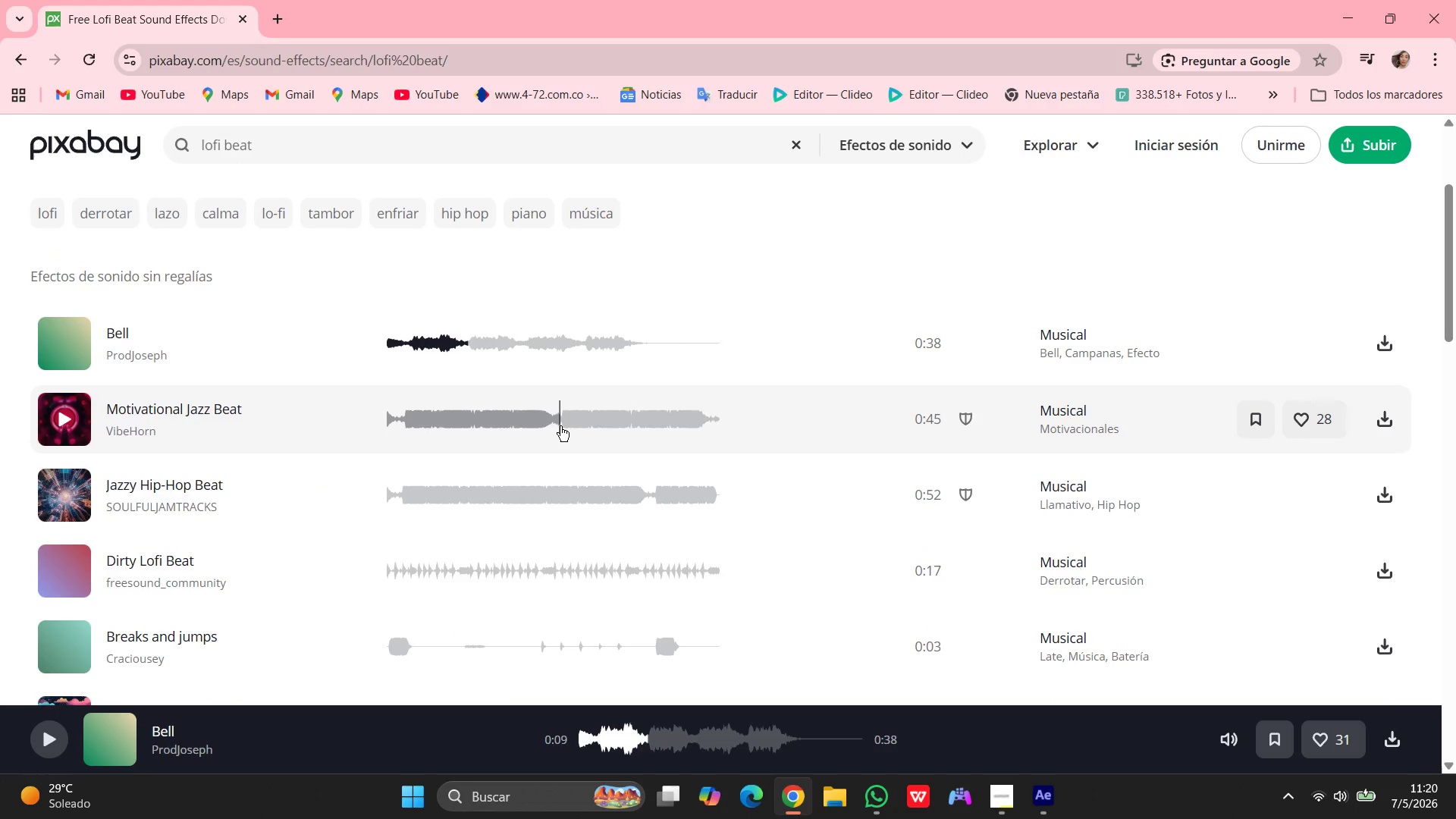 
scroll: coordinate [573, 328], scroll_direction: down, amount: 4.0
 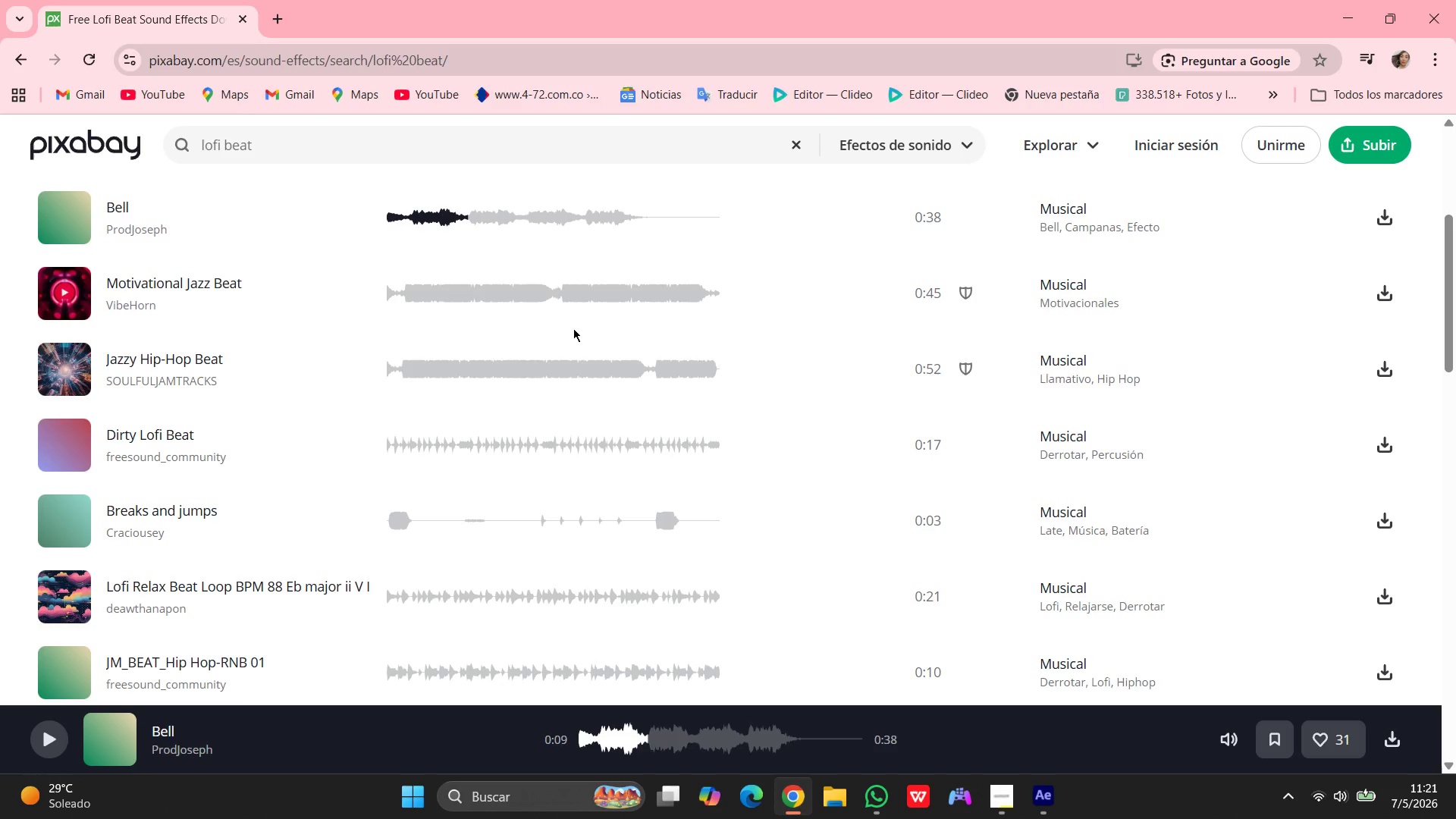 
wait(27.93)
 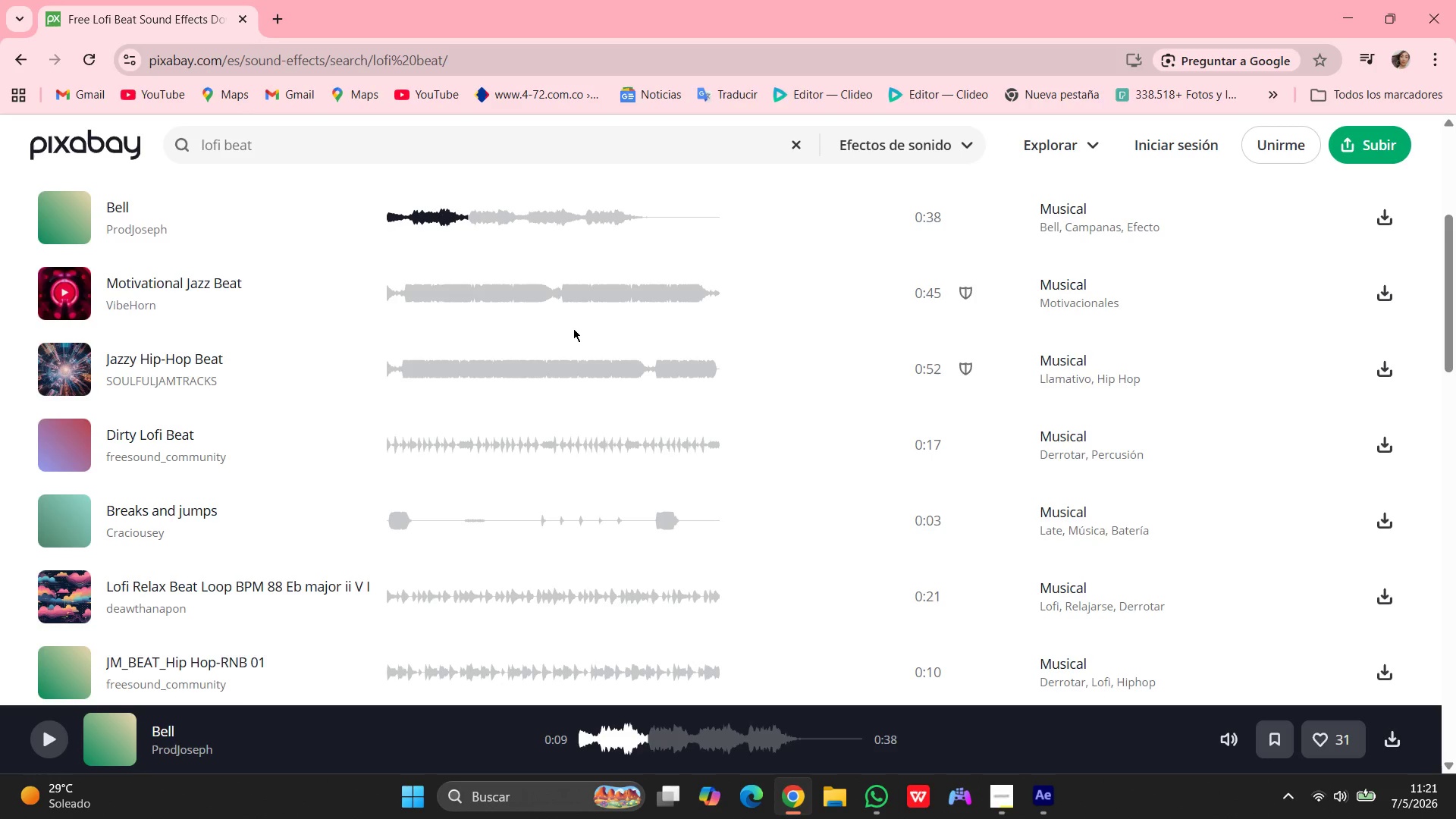 
scroll: coordinate [686, 400], scroll_direction: up, amount: 19.0
 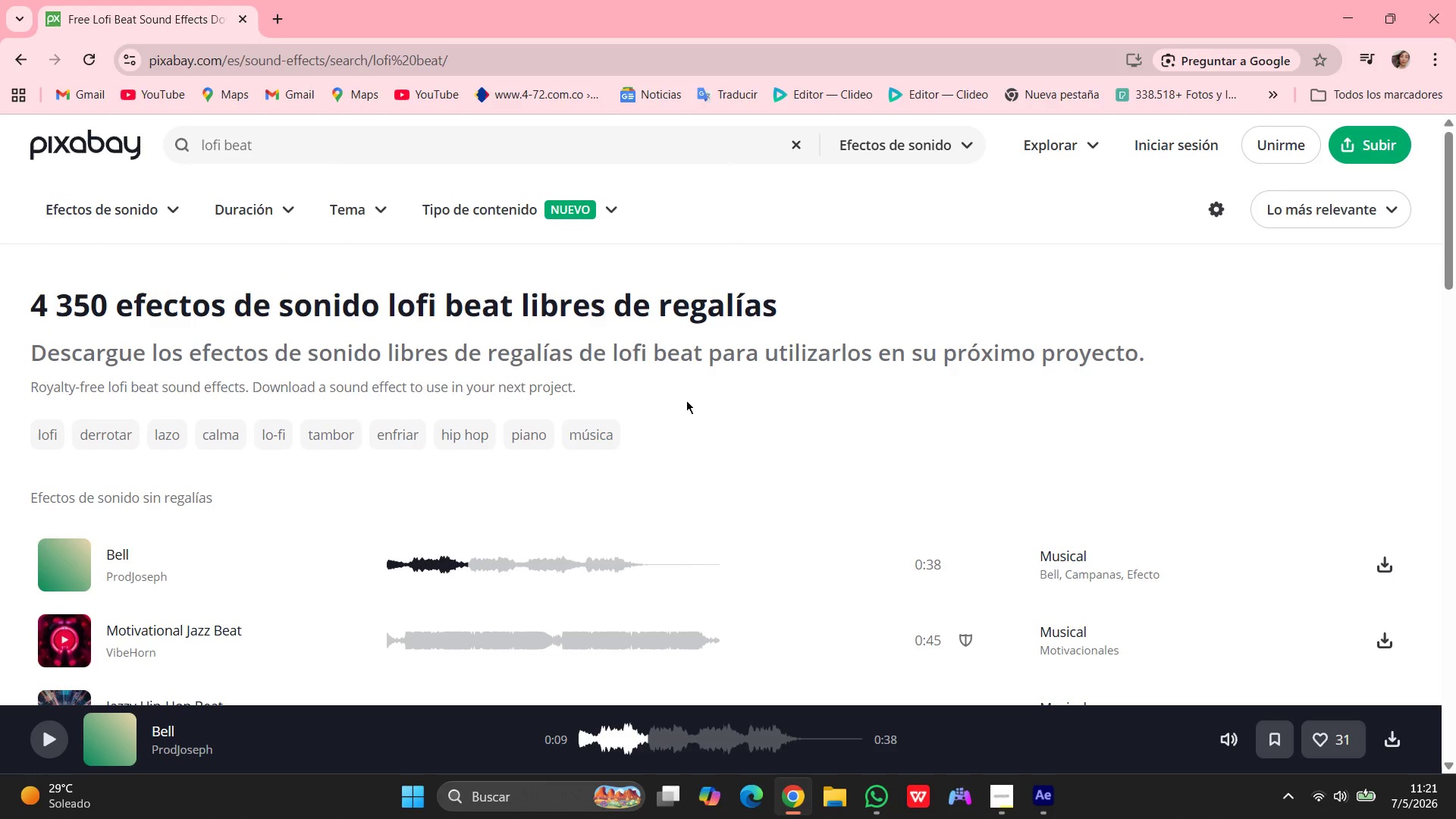 
wait(7.83)
 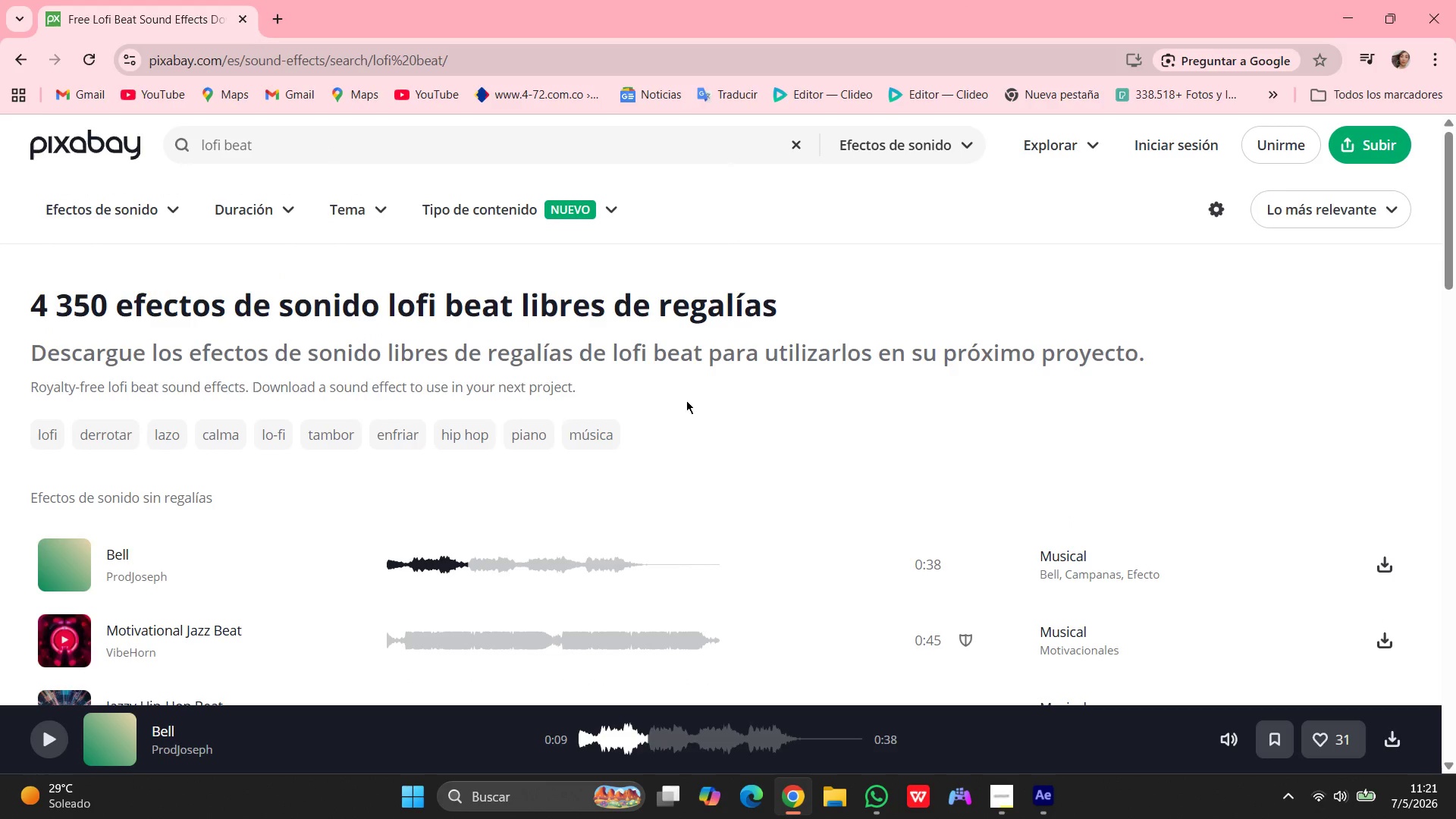 
scroll: coordinate [686, 400], scroll_direction: up, amount: 6.0
 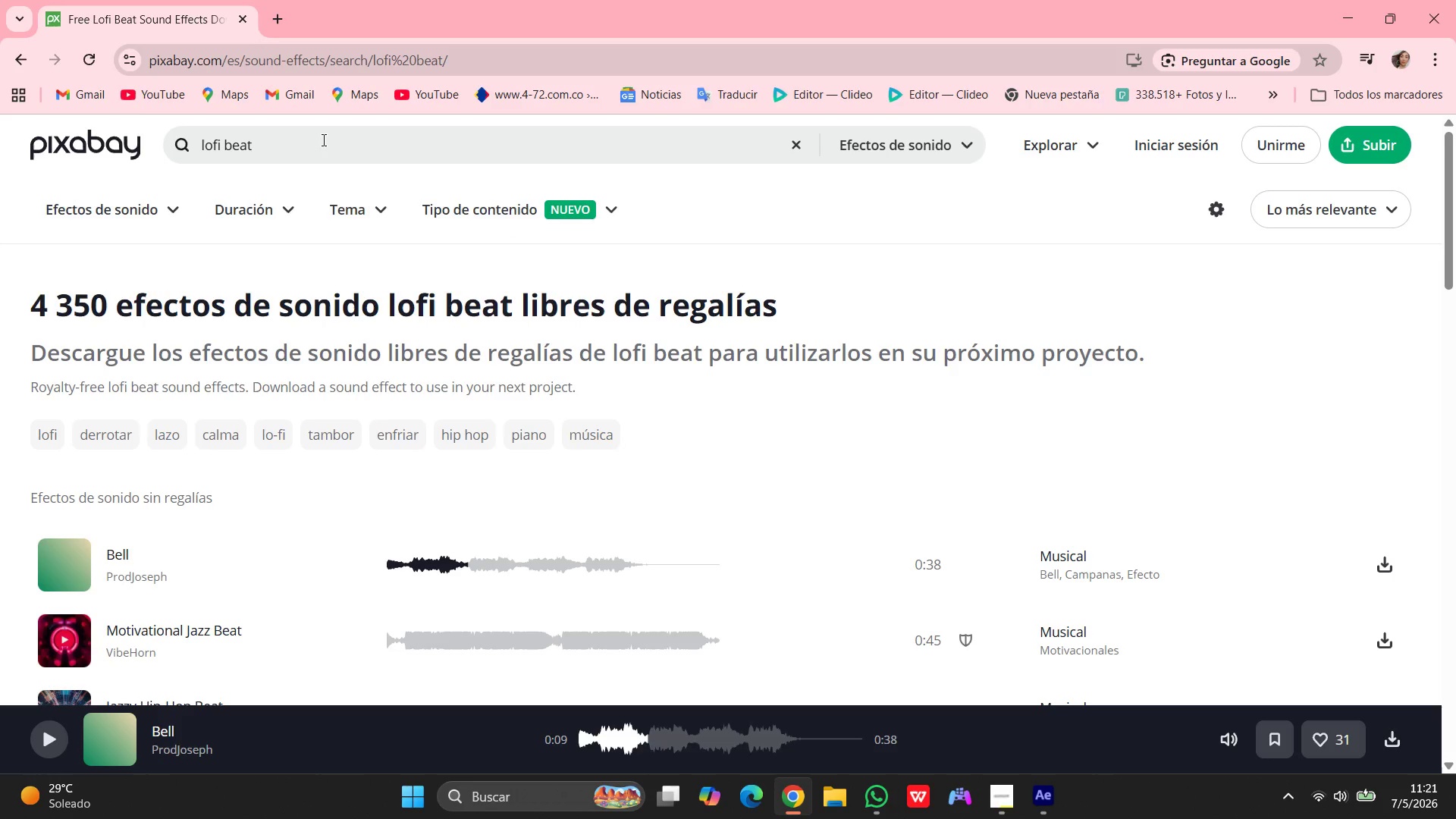 
left_click([323, 140])
 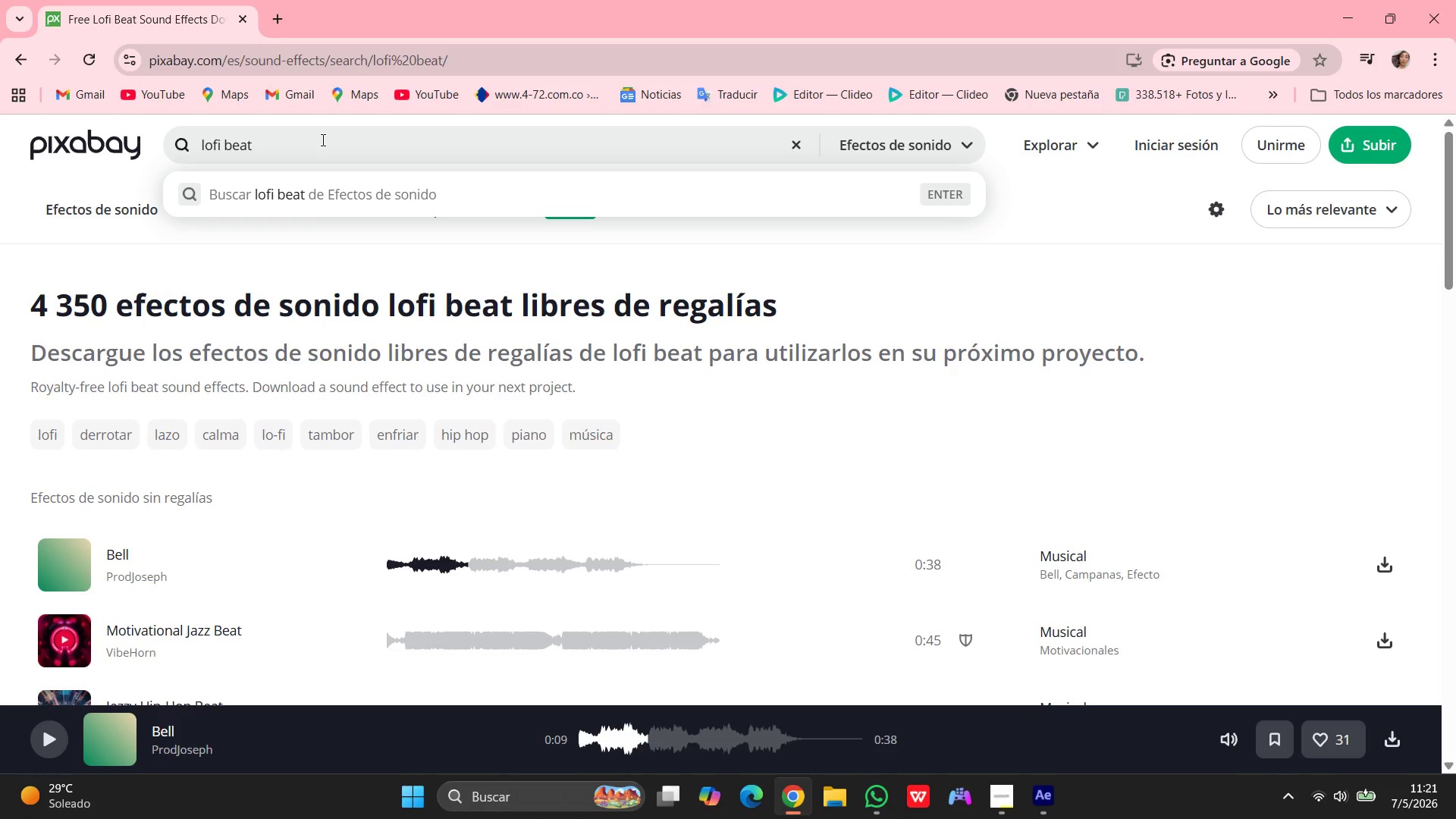 
type( 6 seconds)
 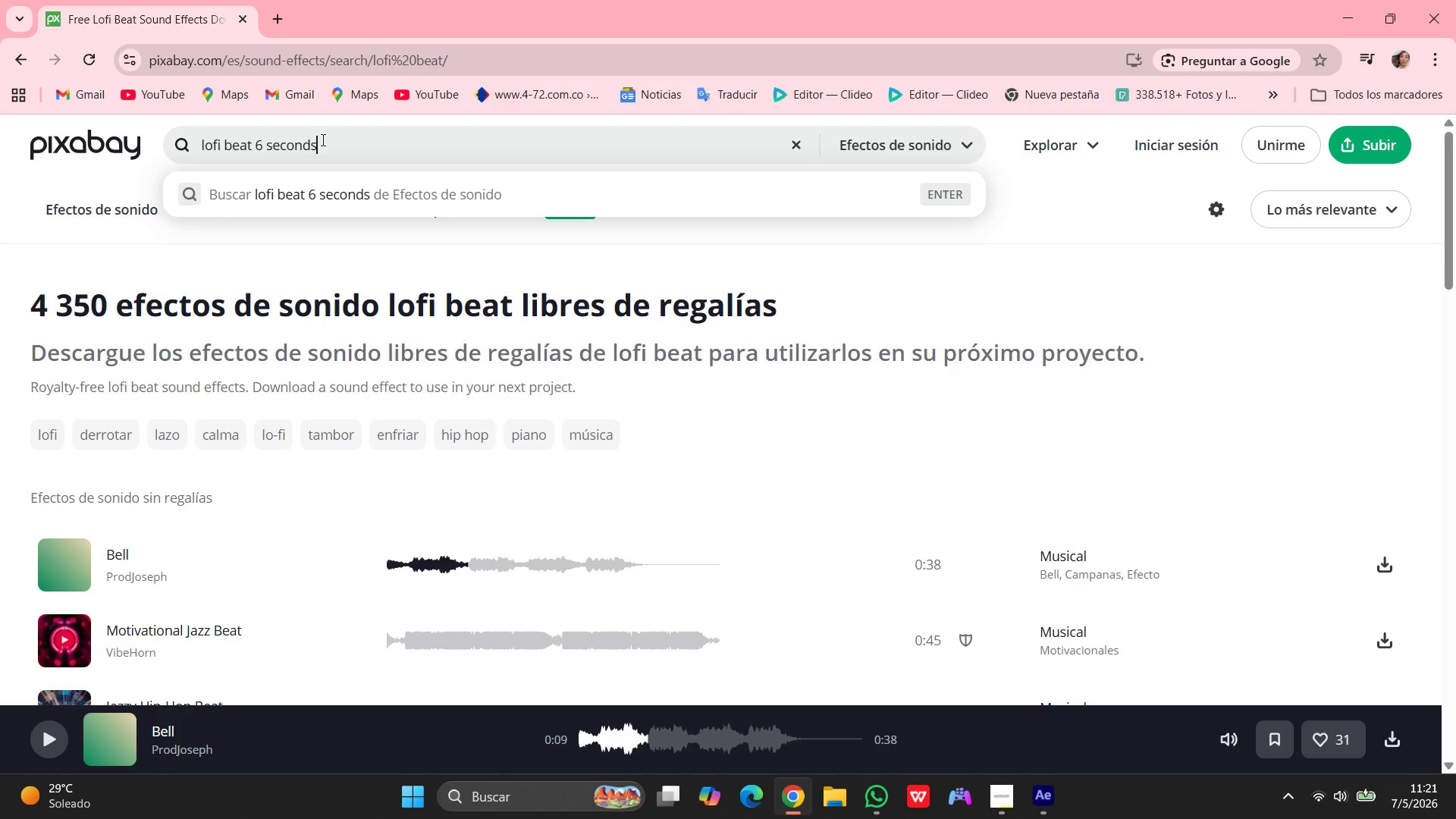 
key(Enter)
 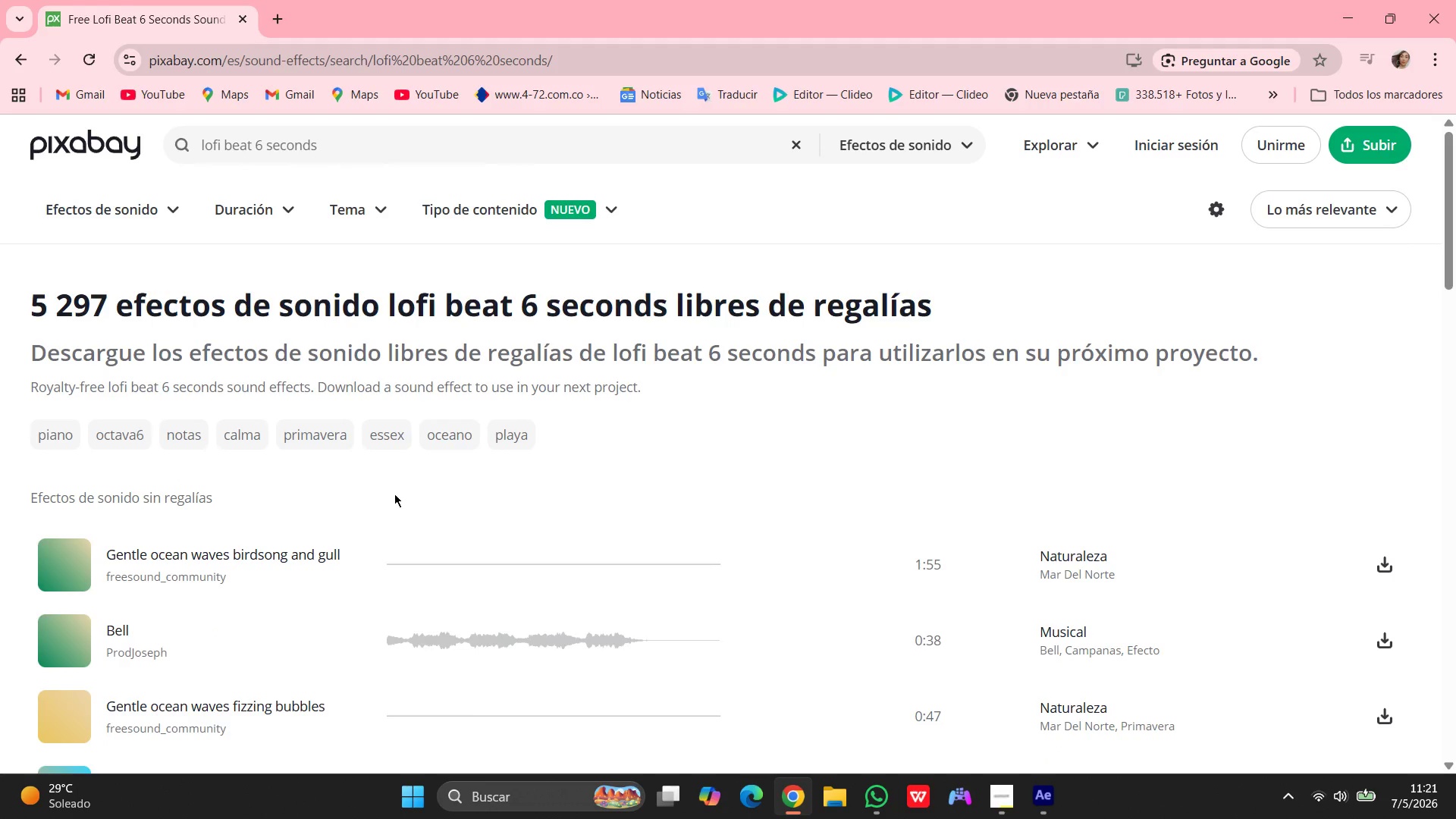 
scroll: coordinate [412, 471], scroll_direction: down, amount: 49.0
 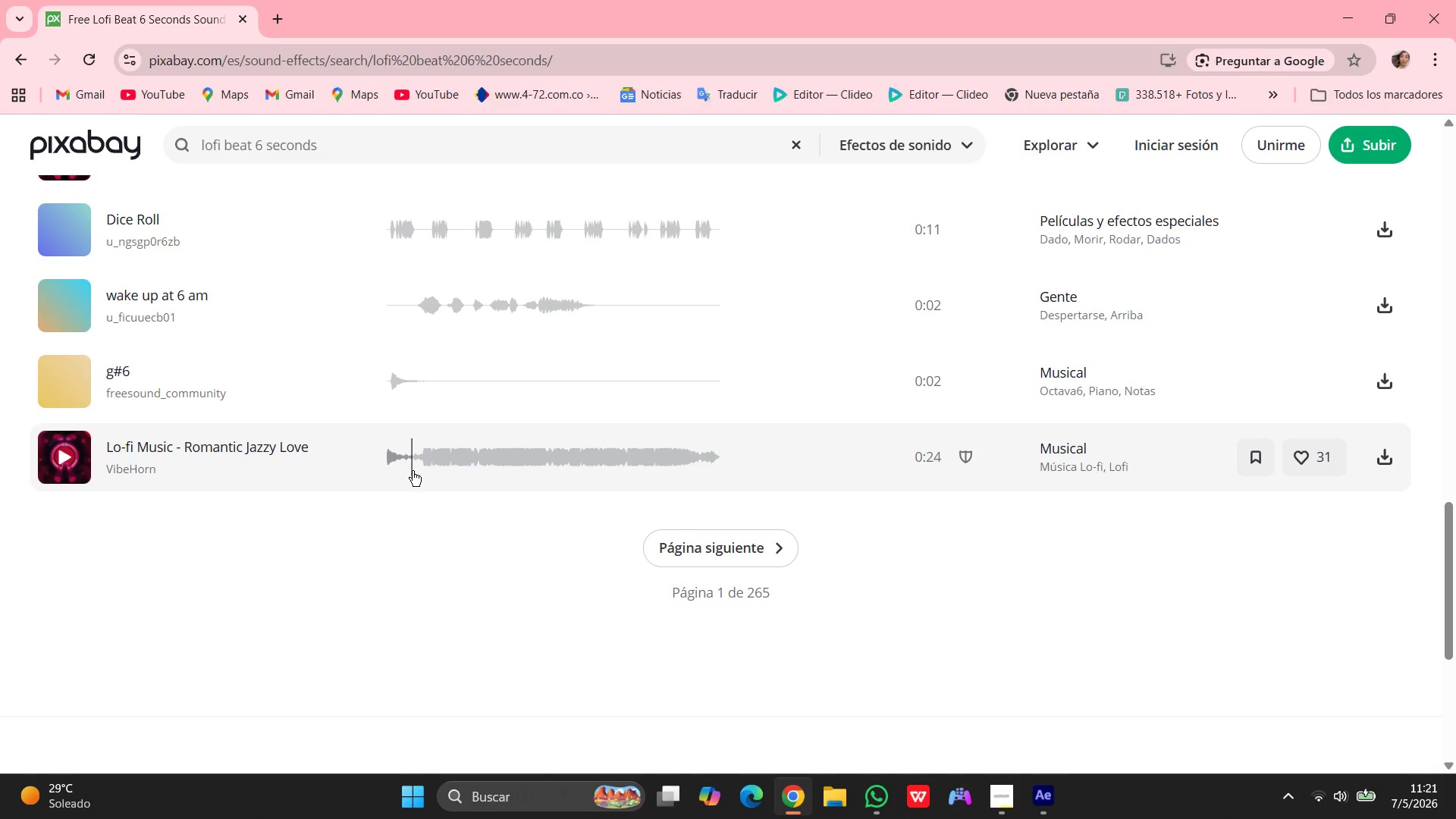 
wait(16.89)
 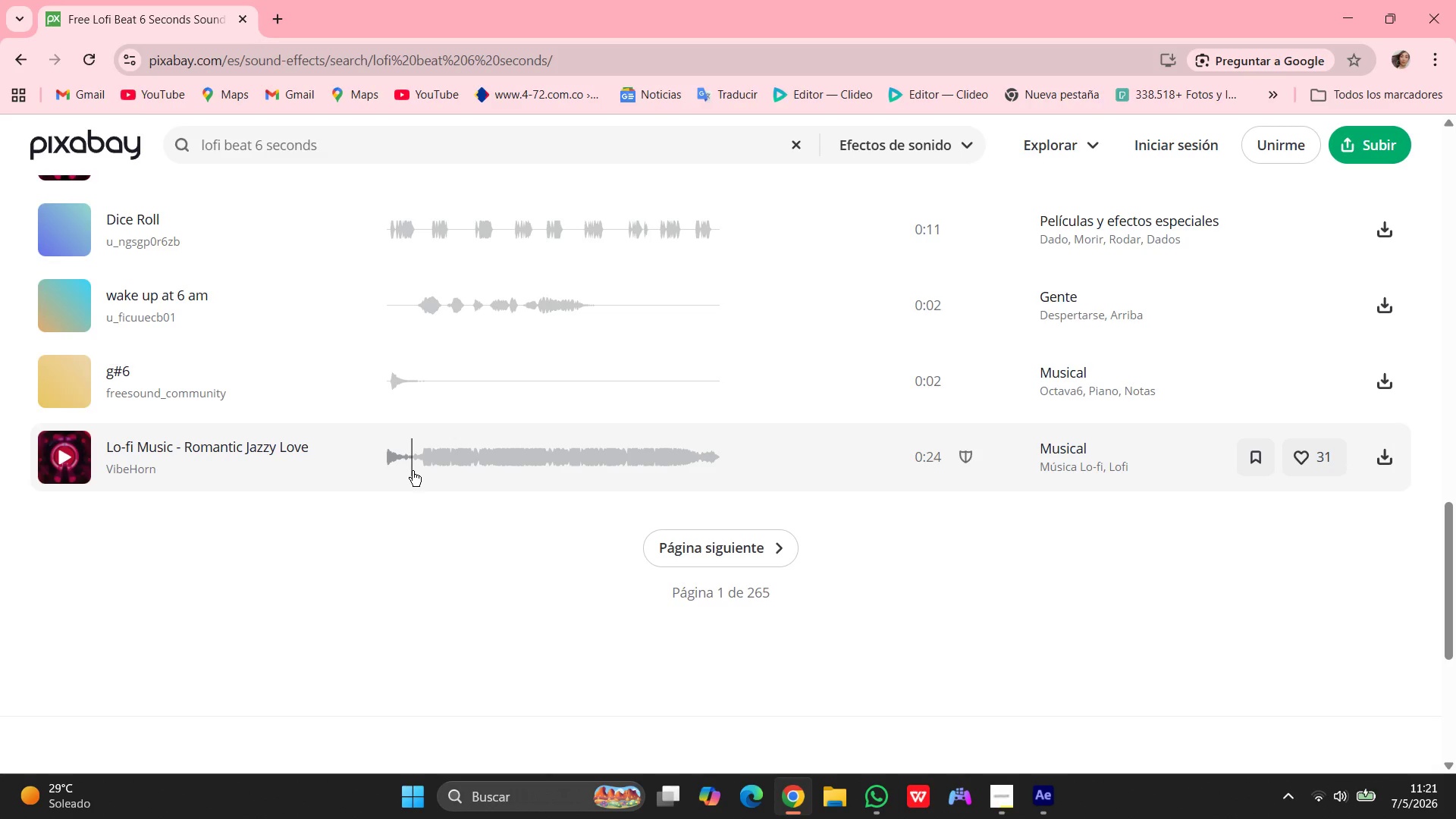 
scroll: coordinate [416, 474], scroll_direction: up, amount: 20.0
 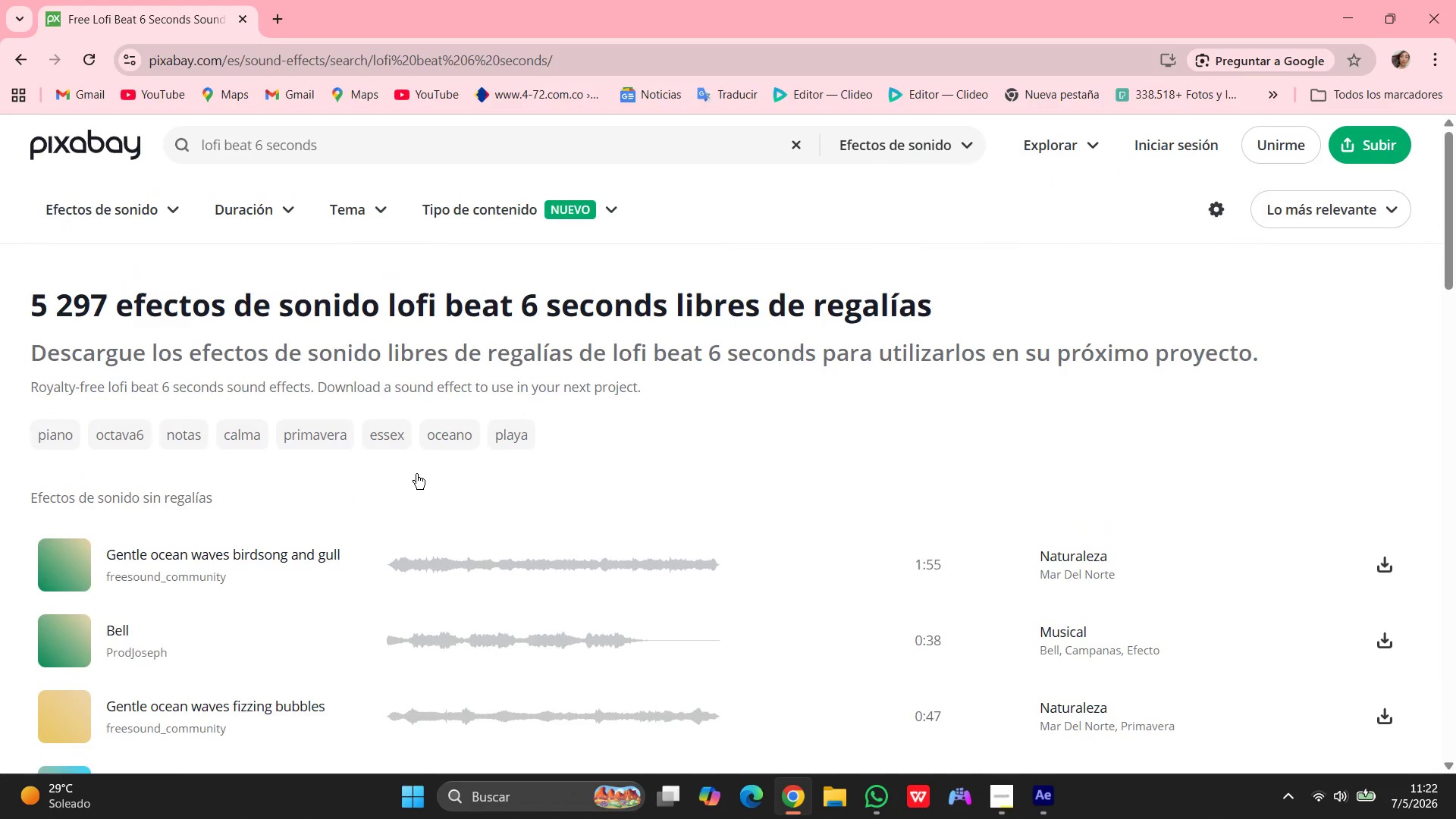 
left_click_drag(start_coordinate=[348, 145], to_coordinate=[130, 145])
 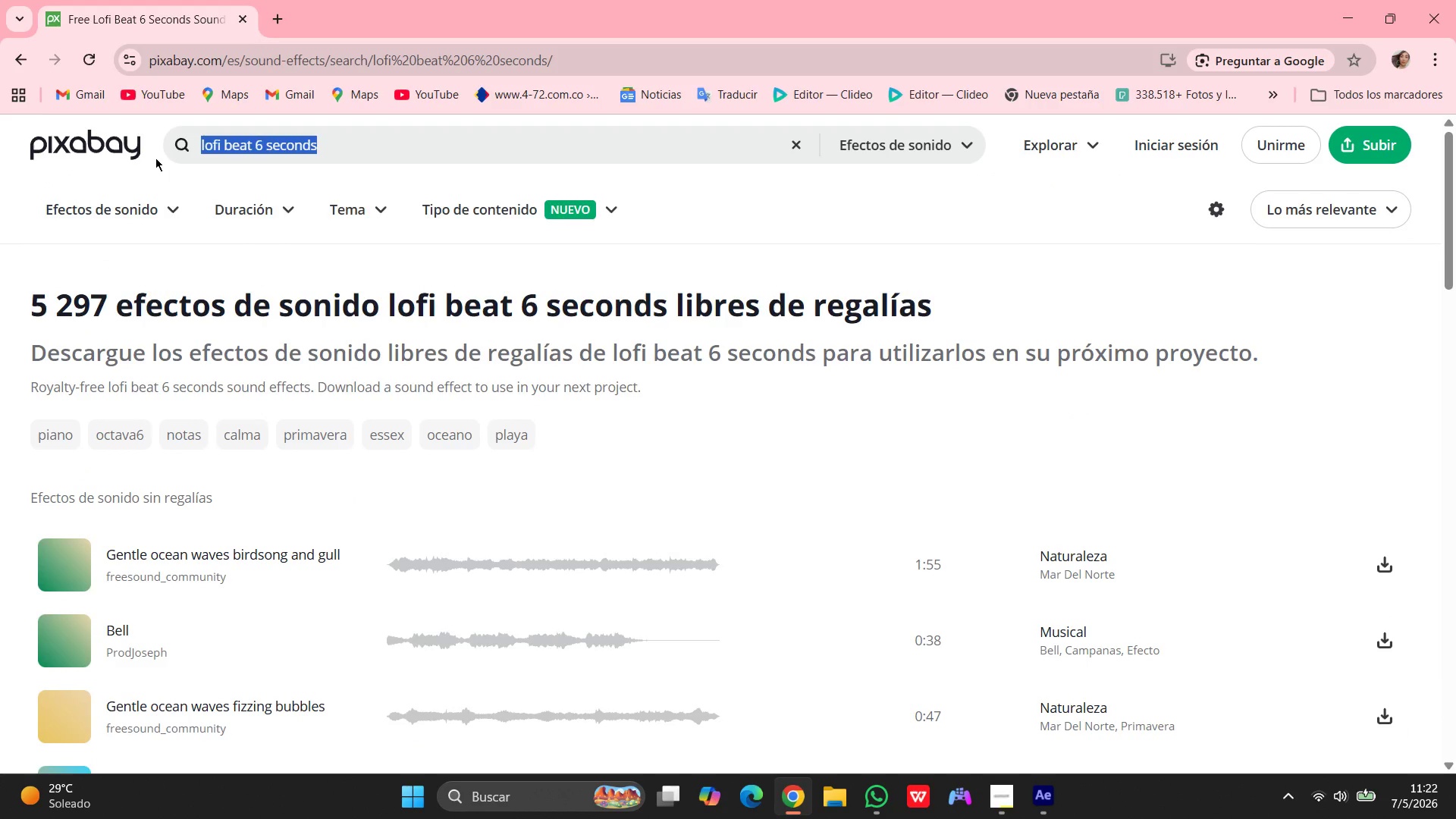 
type(lofy study)
 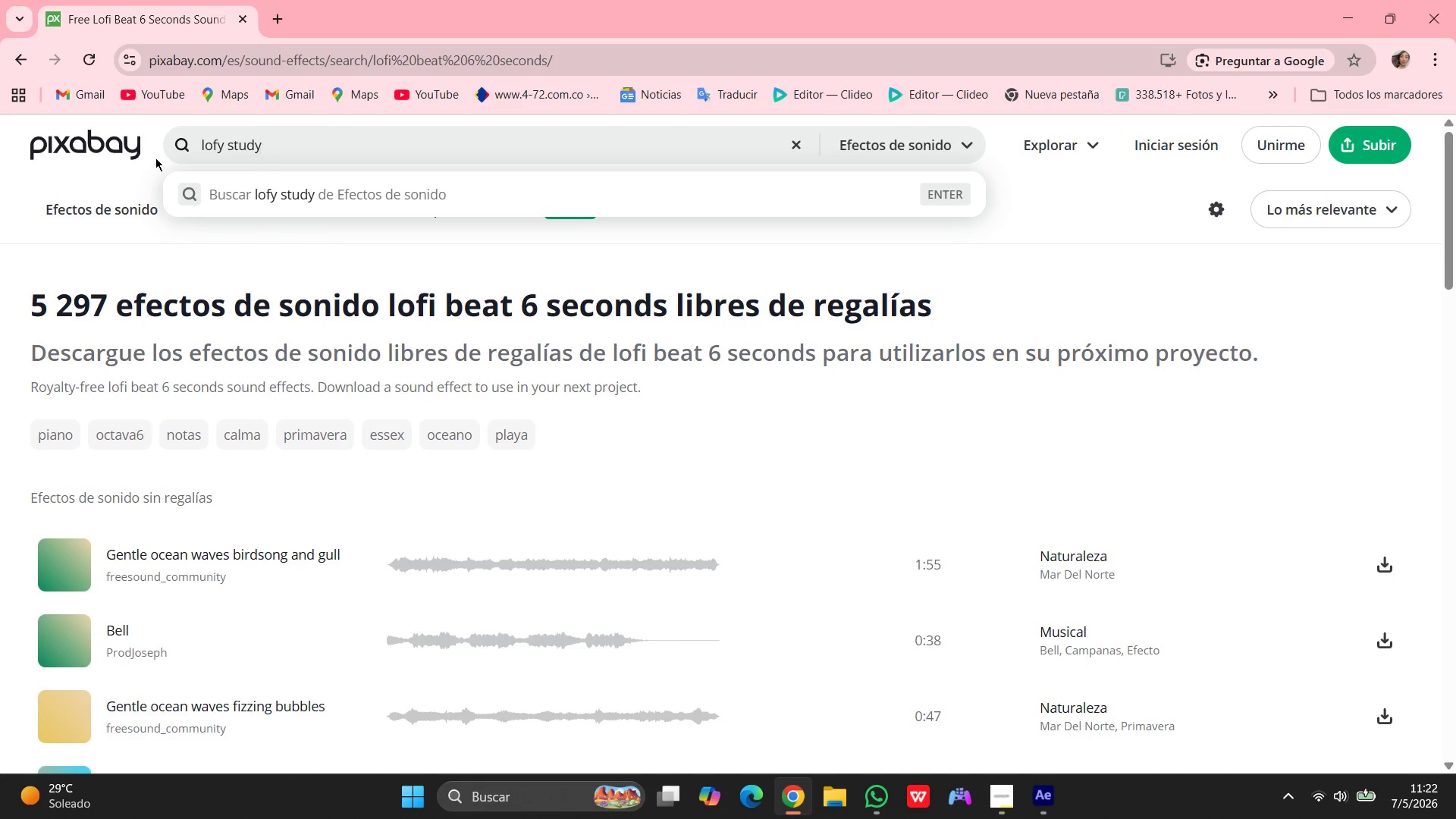 
key(Enter)
 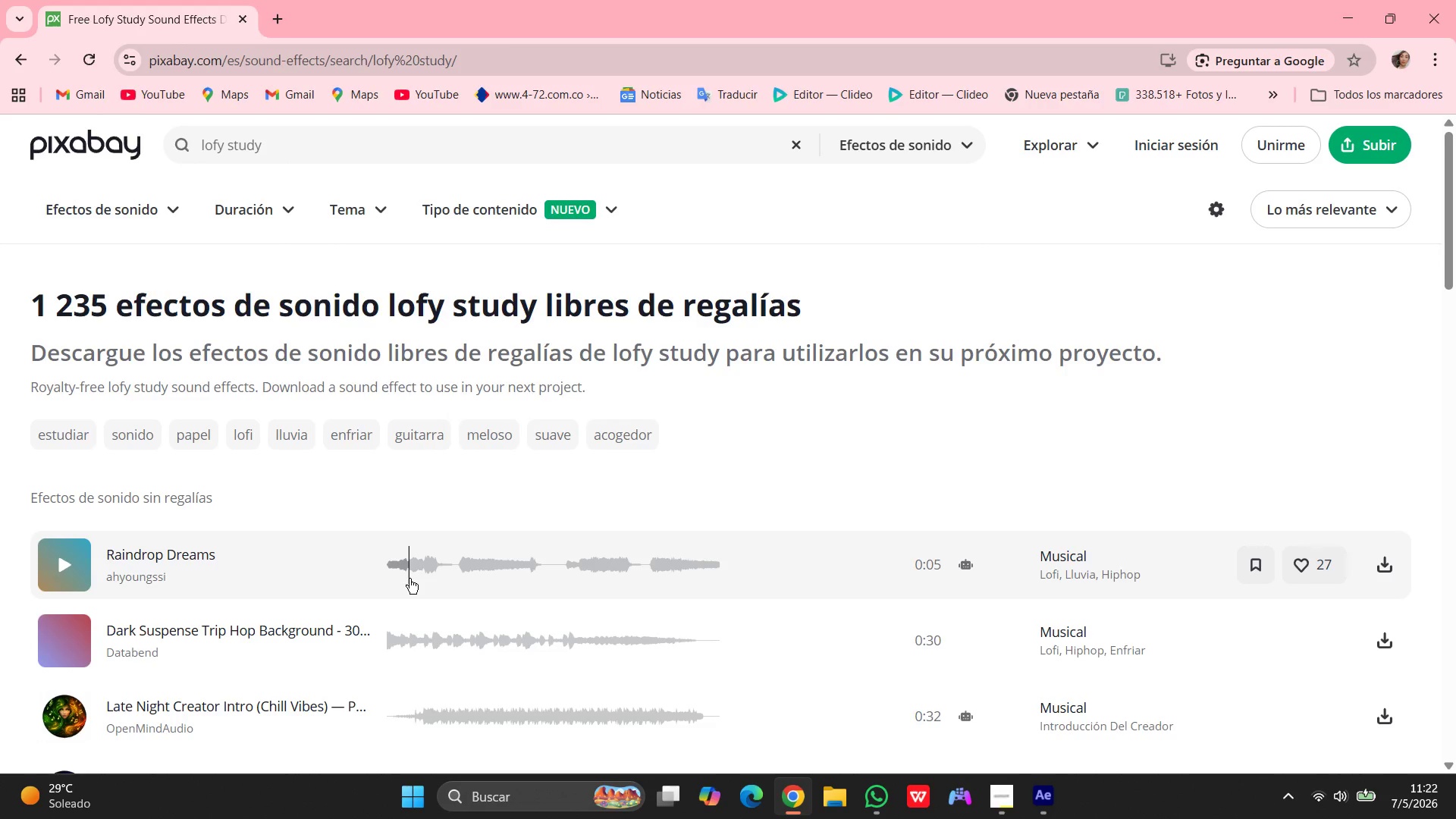 
wait(9.52)
 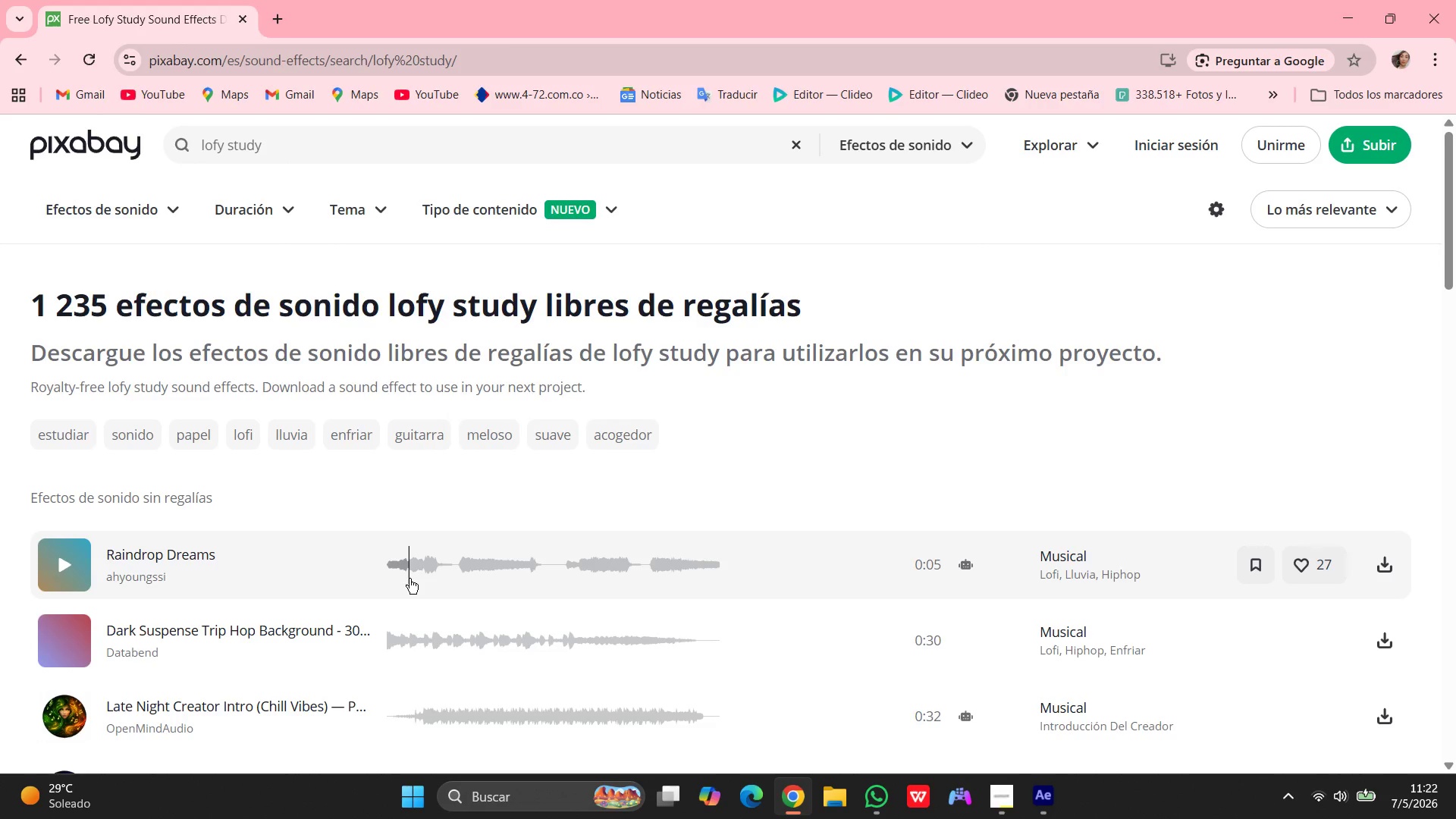 
left_click([226, 148])
 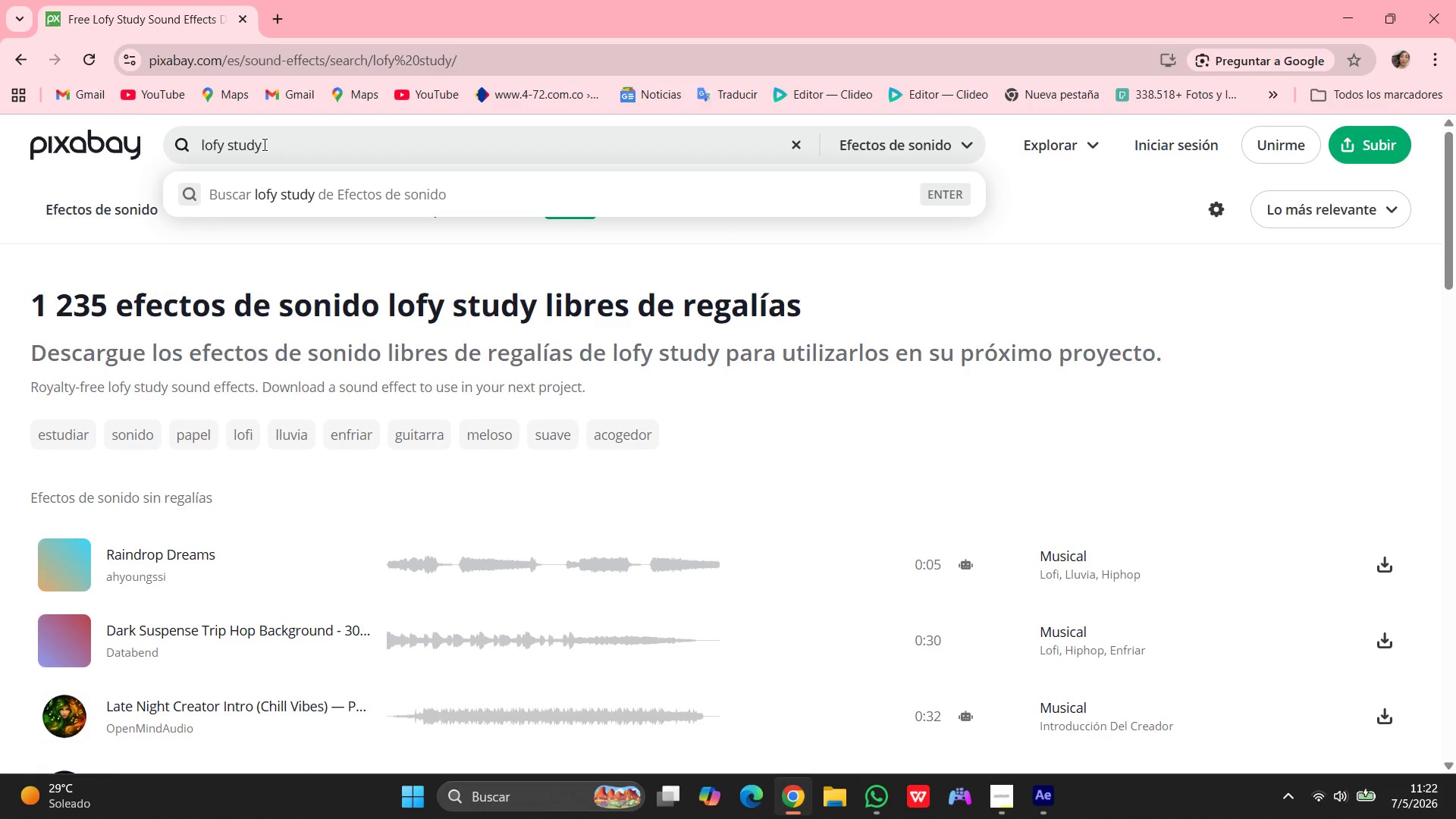 
key(Backspace)
 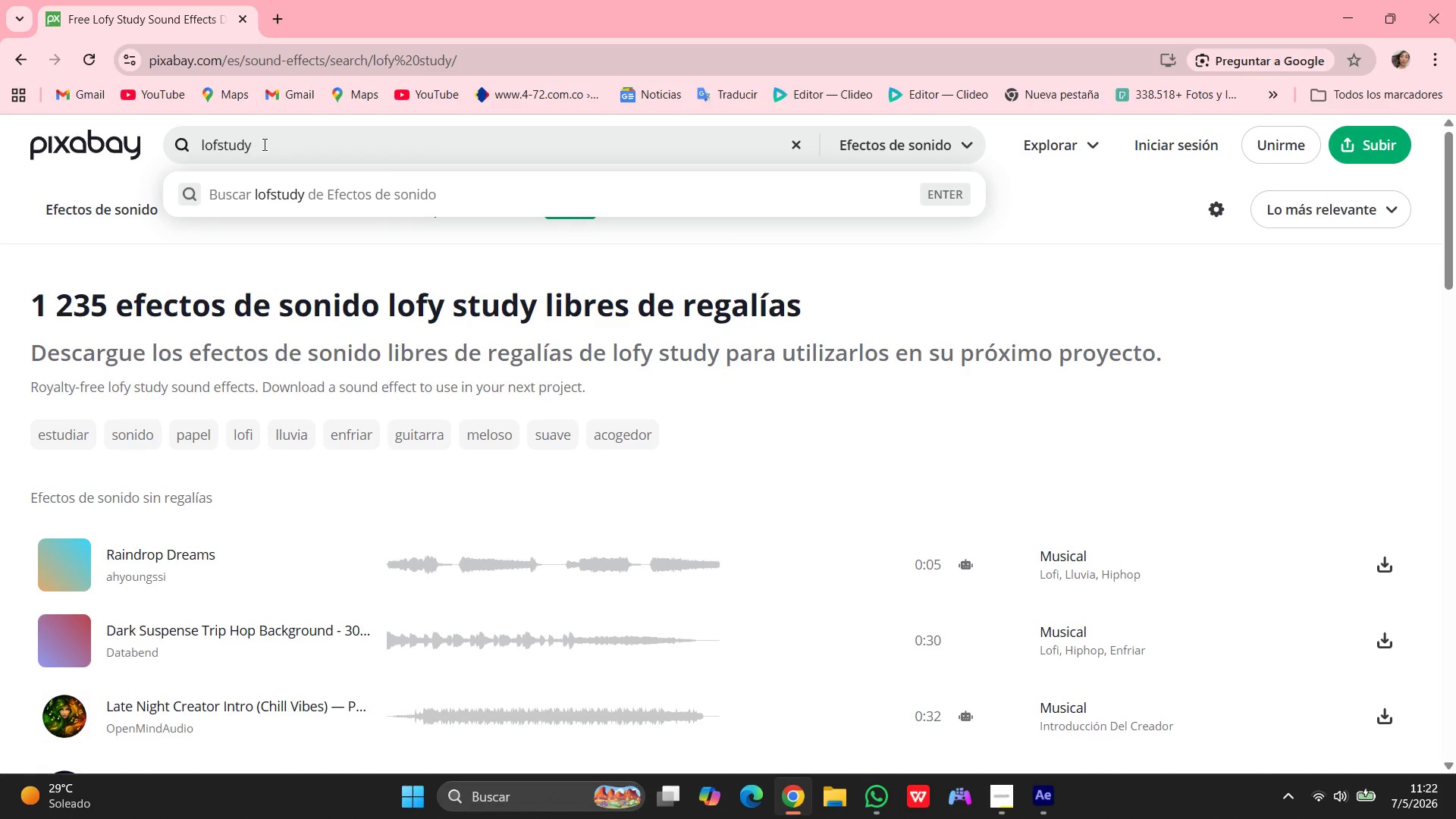 
key(Backspace)
 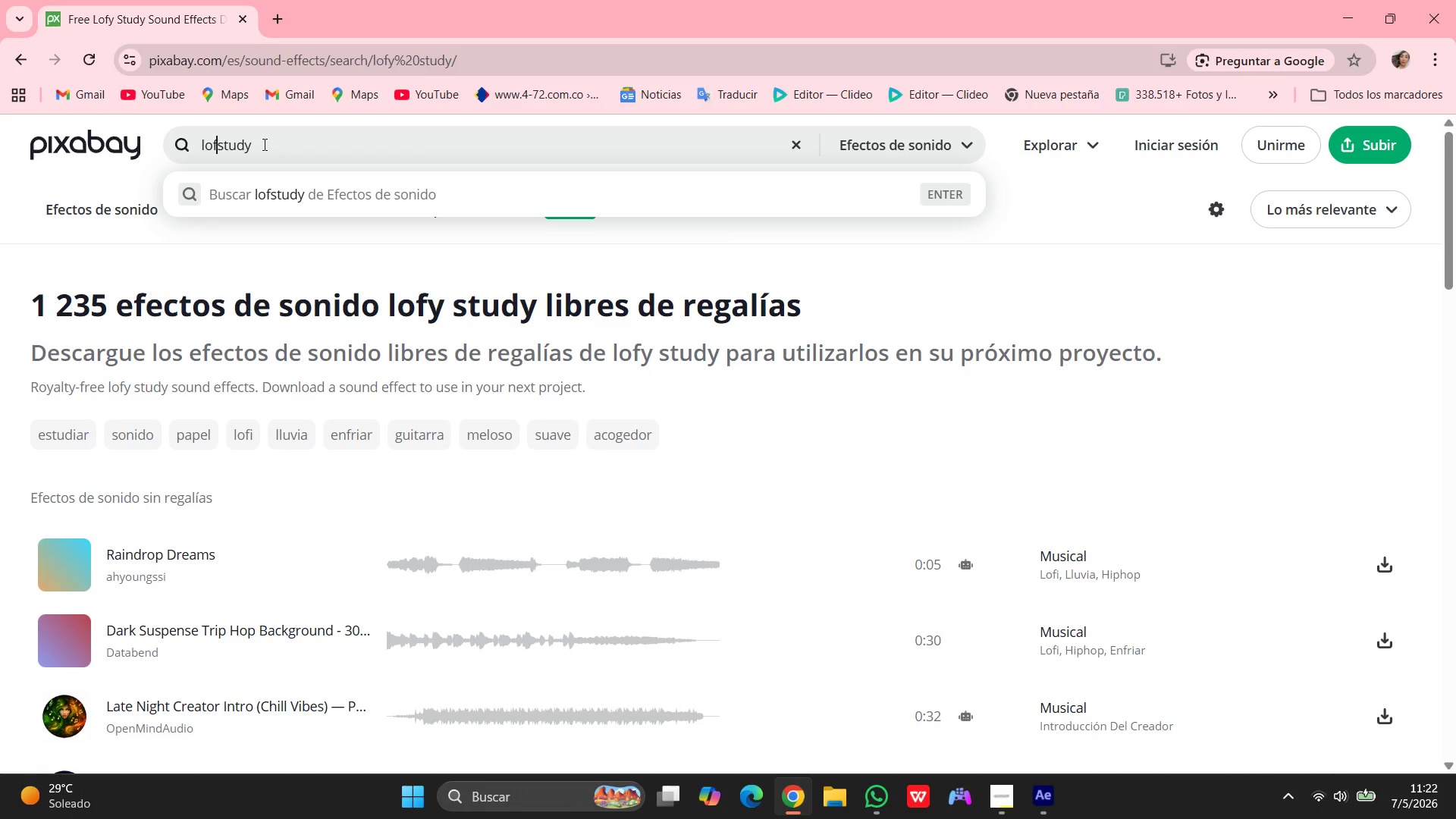 
key(I)
 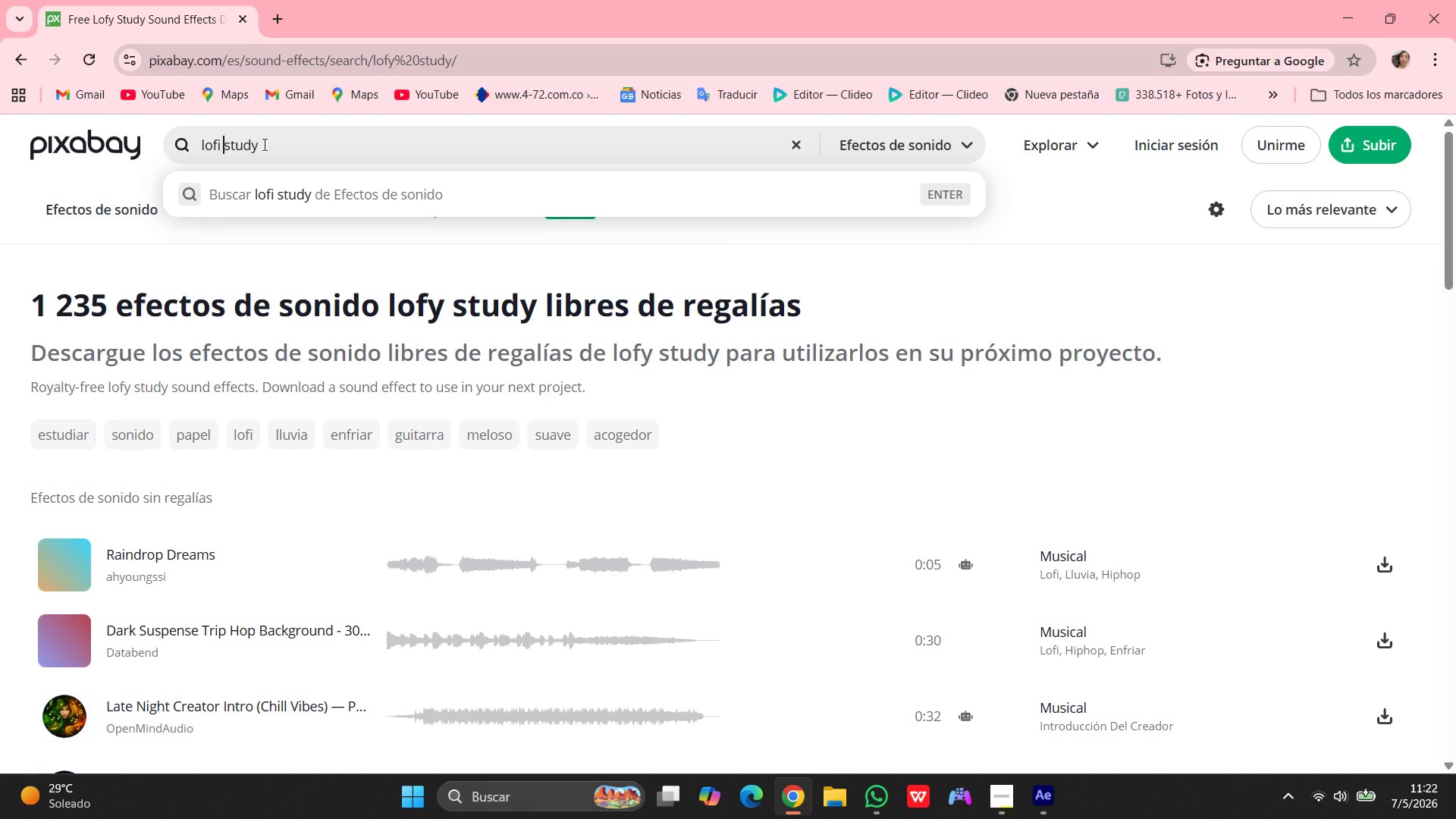 
key(Space)
 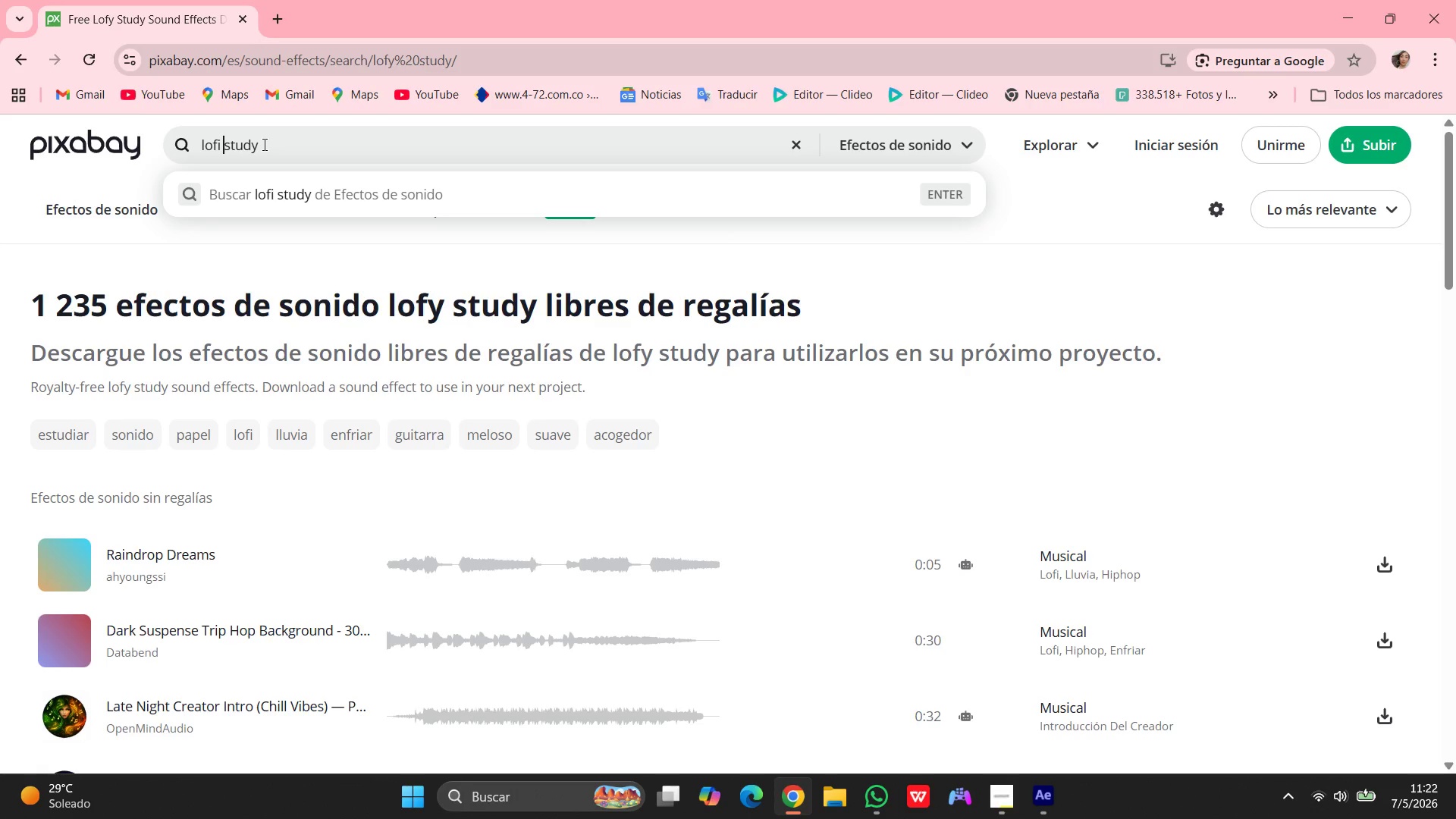 
key(Enter)
 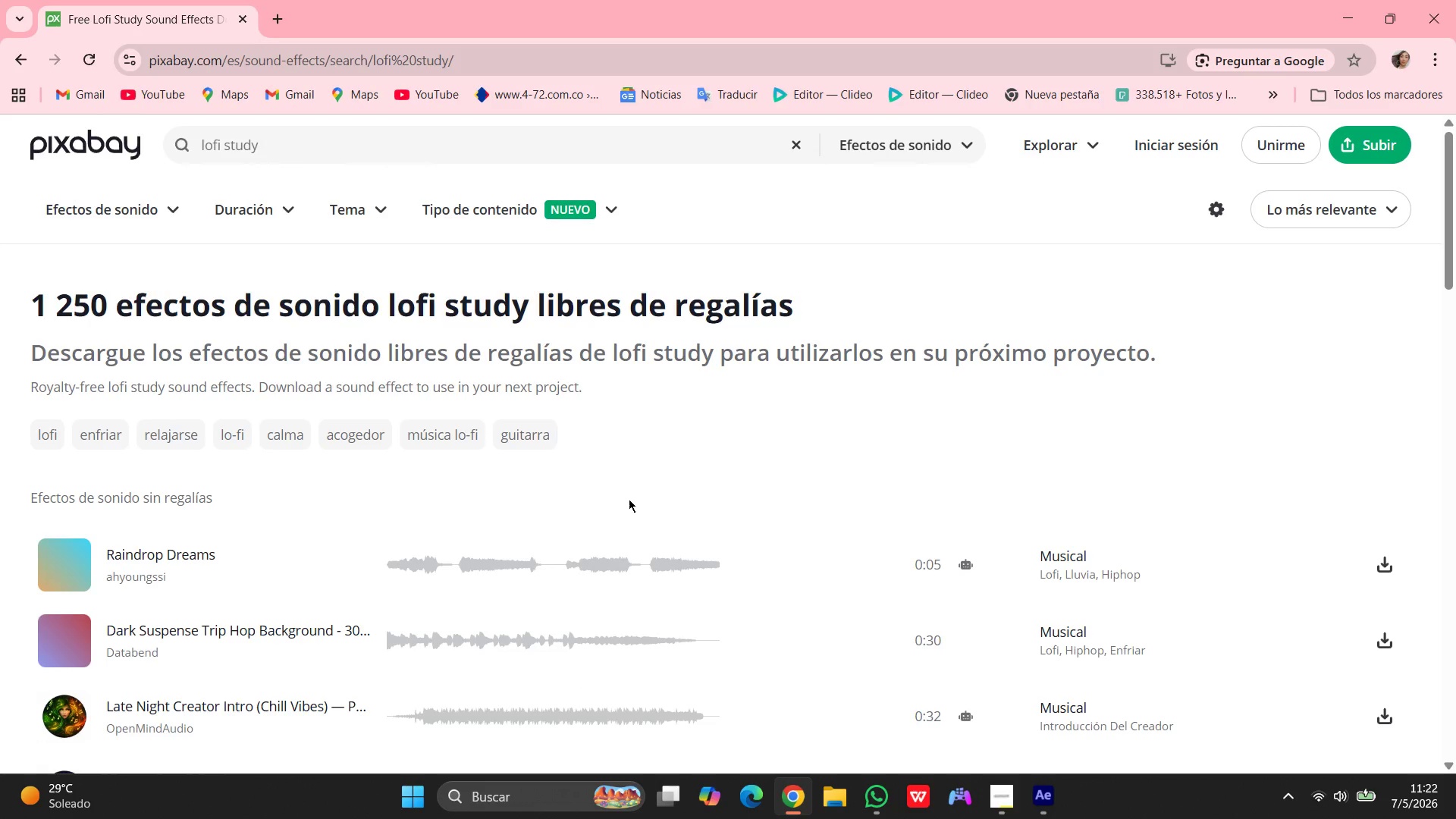 
scroll: coordinate [632, 503], scroll_direction: down, amount: 45.0
 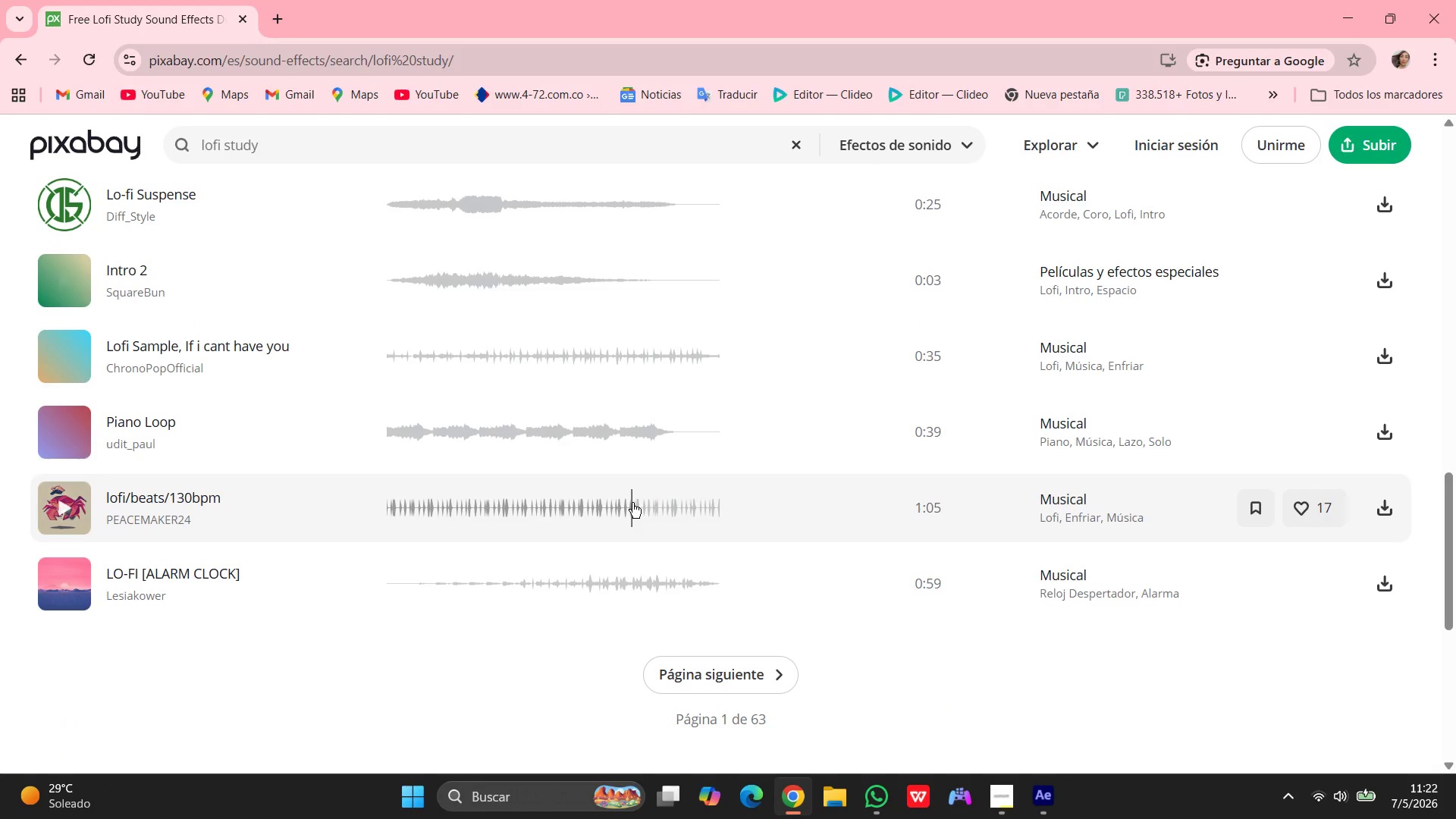 
scroll: coordinate [624, 511], scroll_direction: up, amount: 56.0
 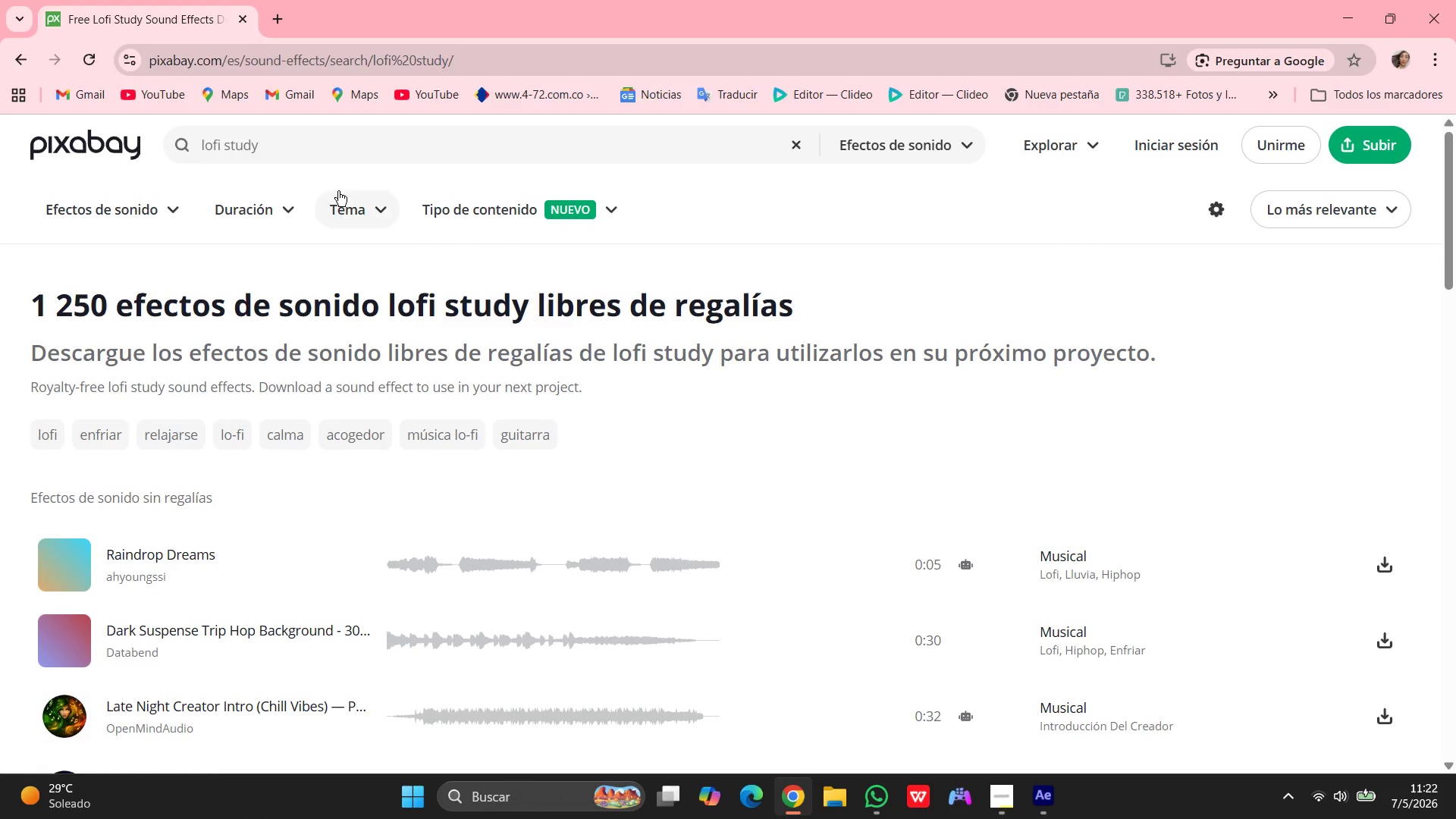 
left_click([371, 141])
 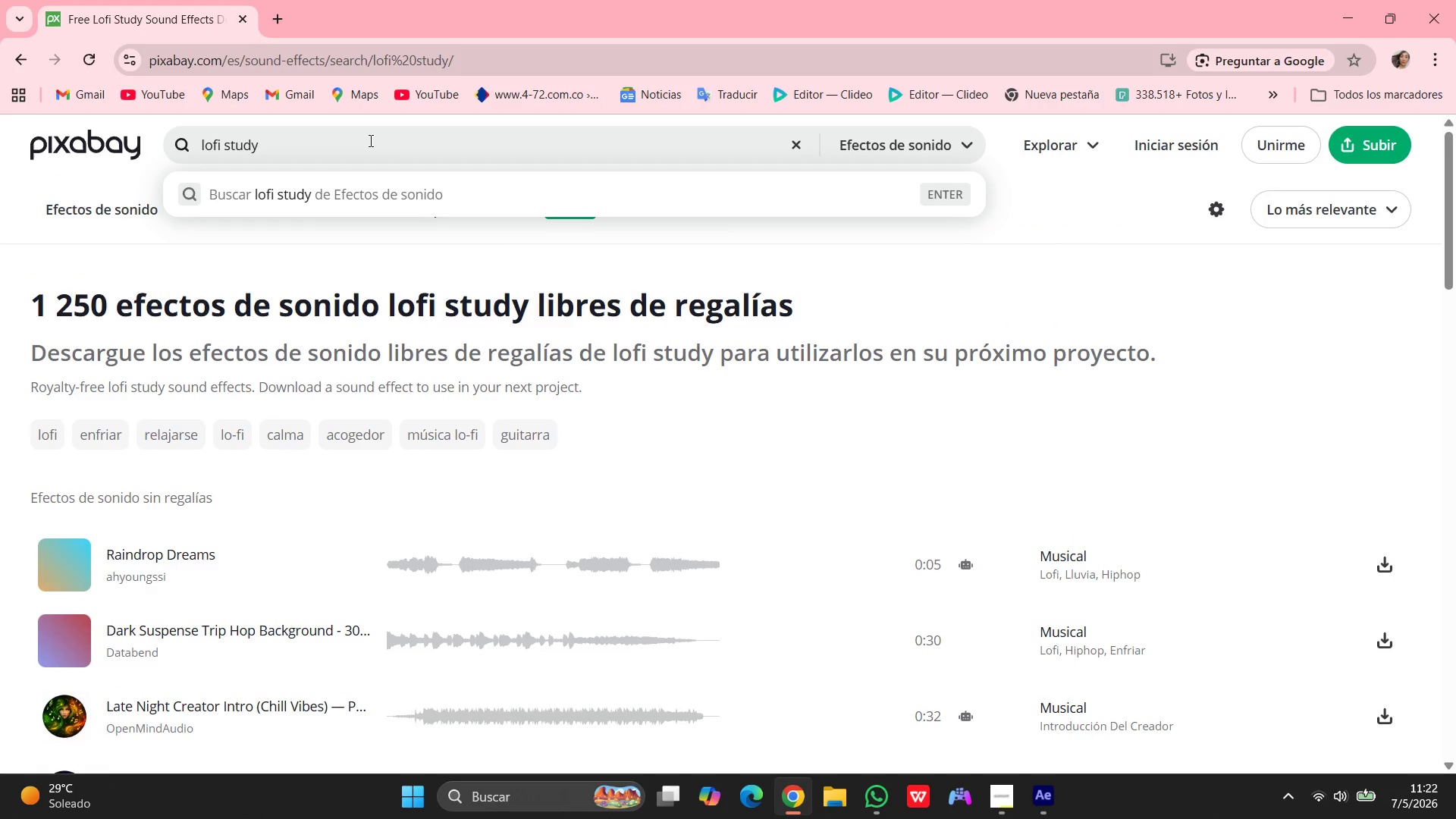 
type( 6s)
 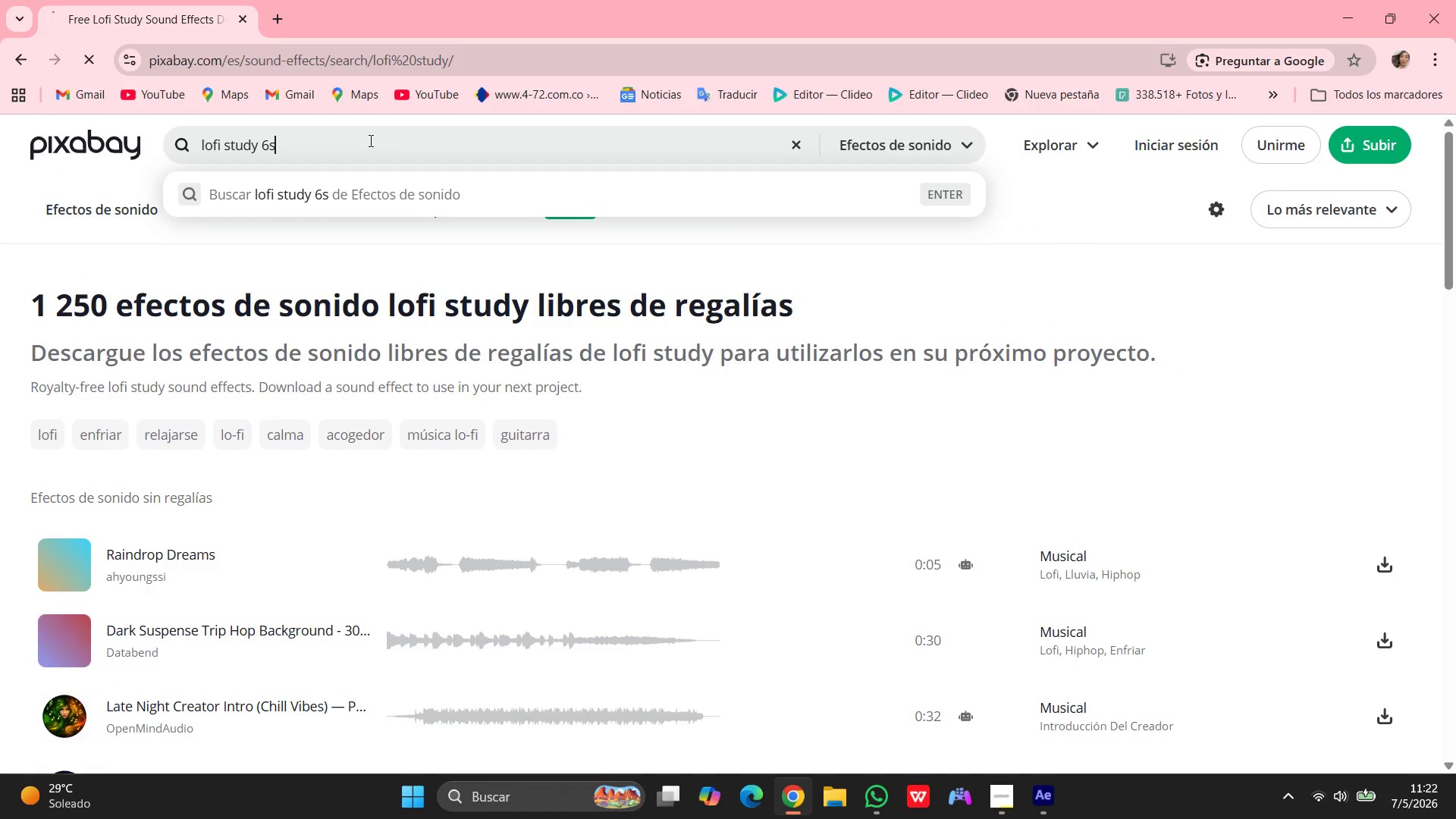 
key(Enter)
 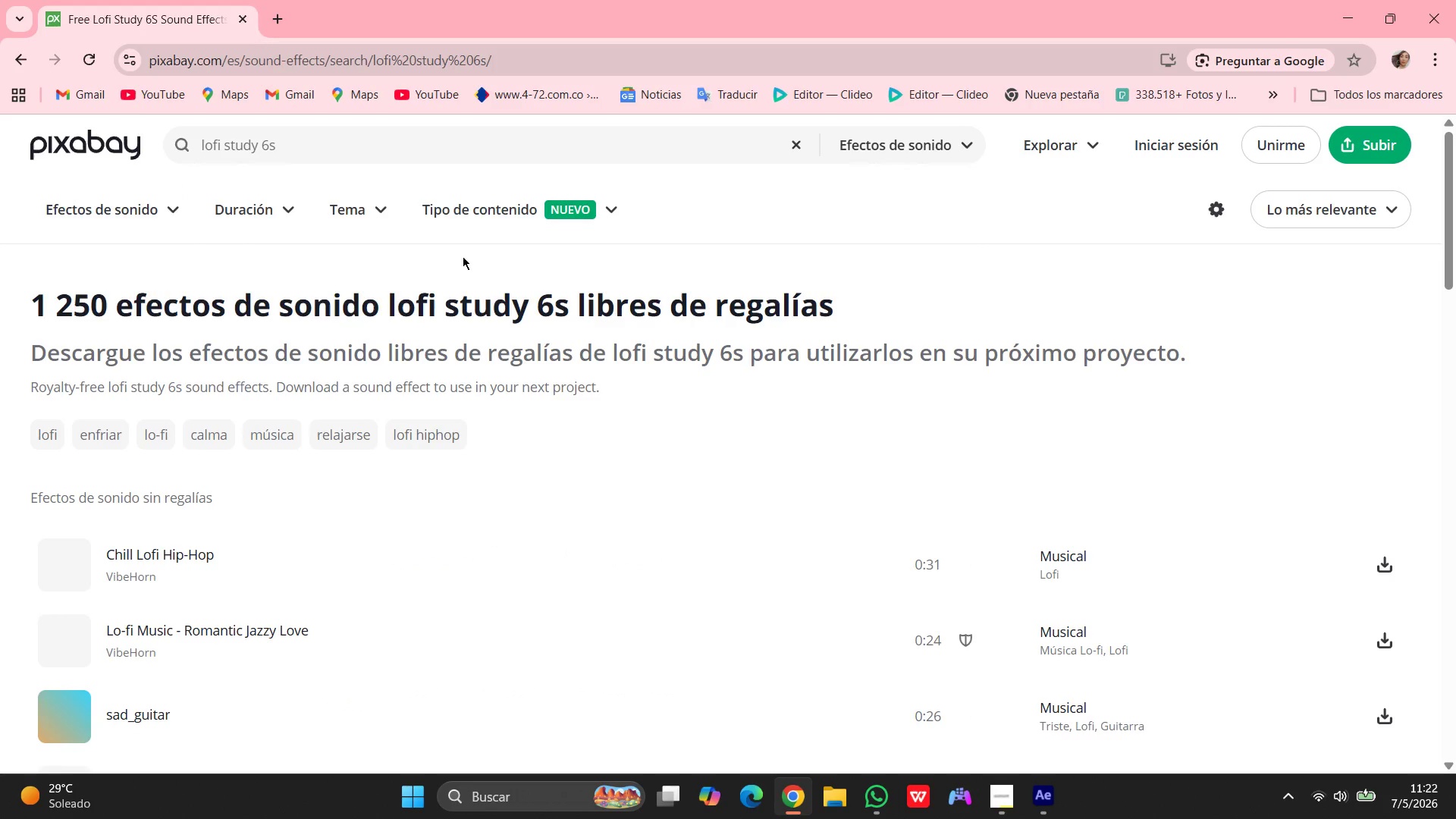 
scroll: coordinate [625, 573], scroll_direction: down, amount: 14.0
 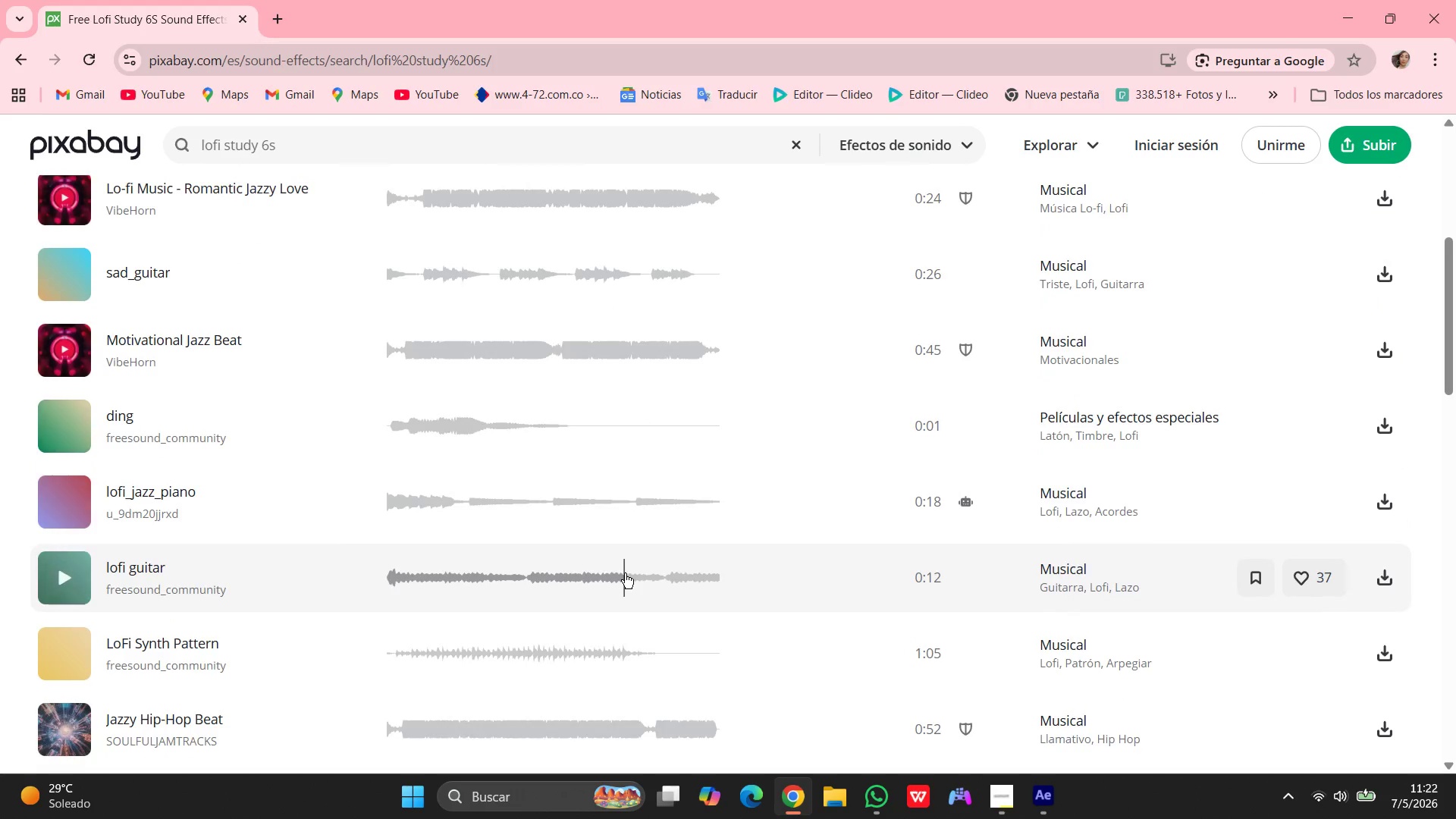 
scroll: coordinate [617, 577], scroll_direction: up, amount: 26.0
 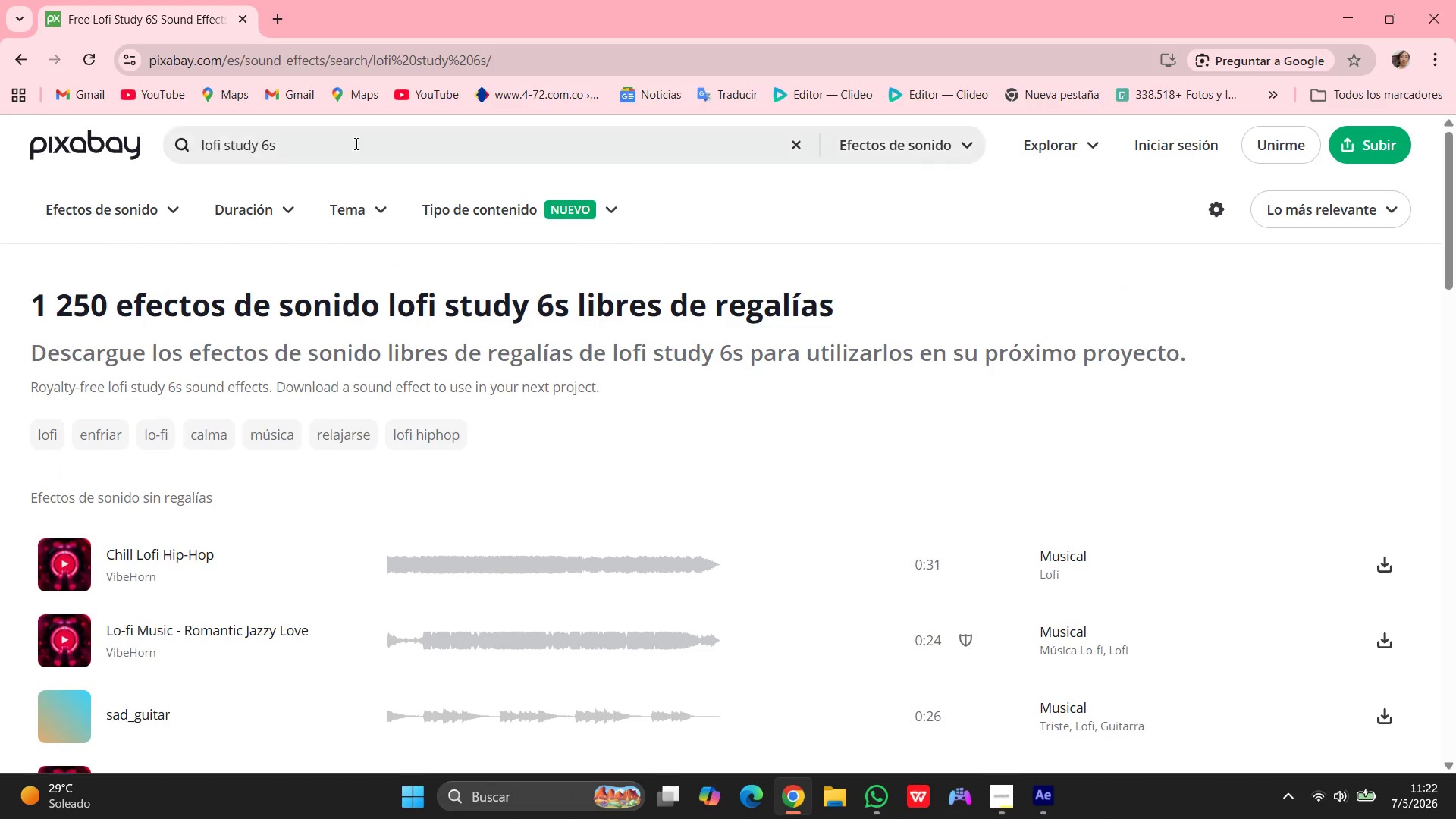 
left_click_drag(start_coordinate=[353, 130], to_coordinate=[0, 125])
 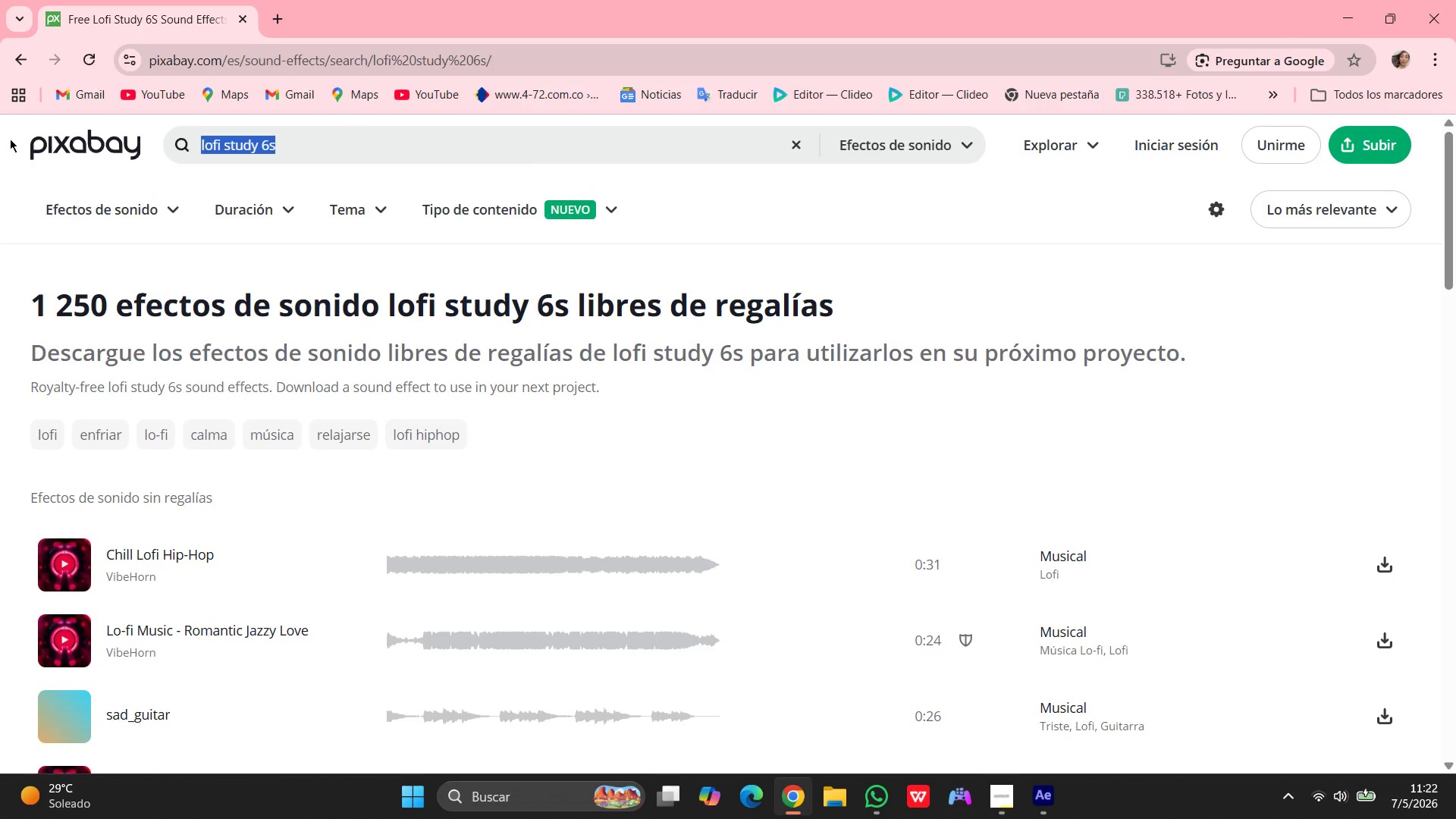 
type(chill lofi loop)
 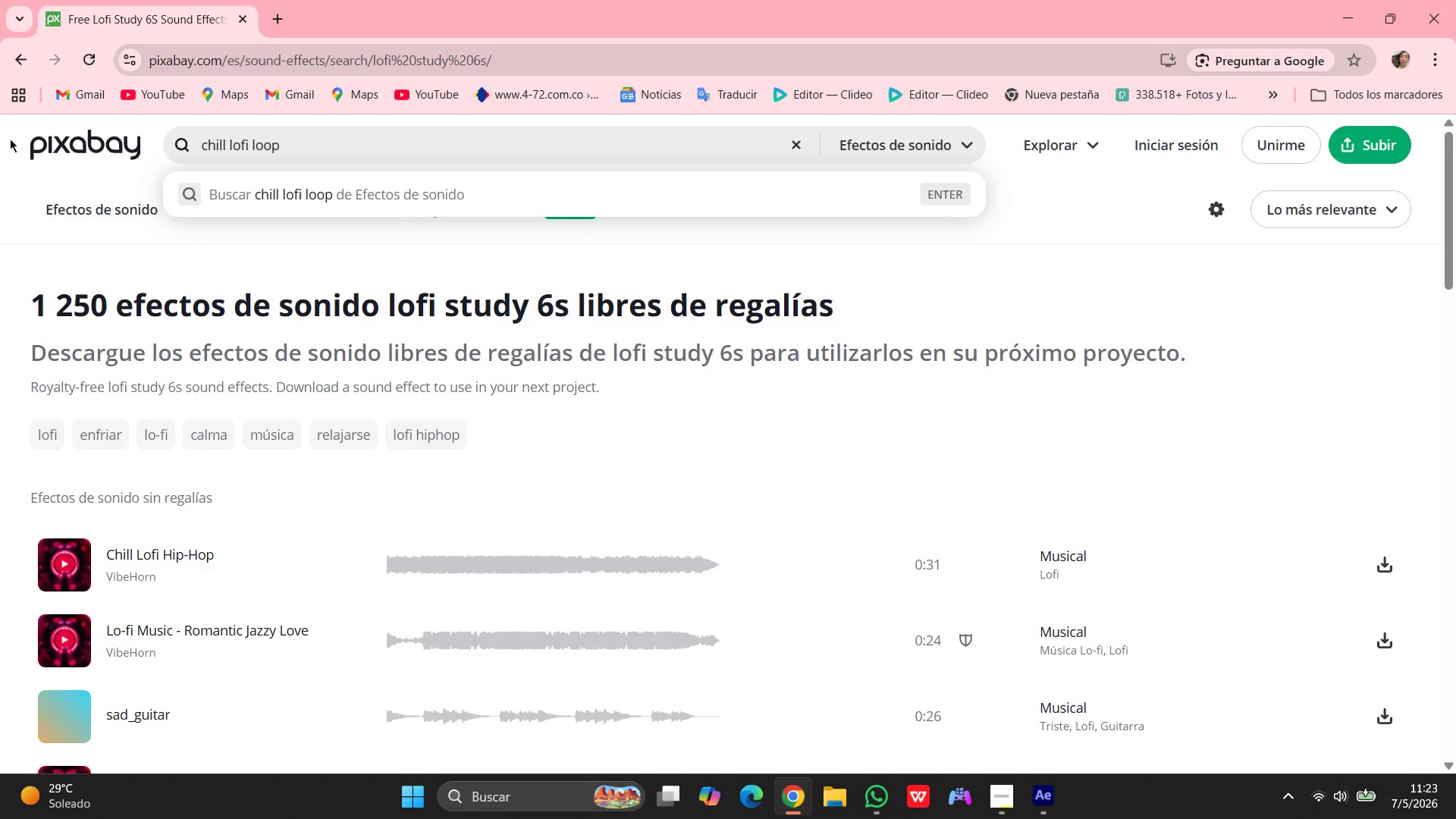 
key(Enter)
 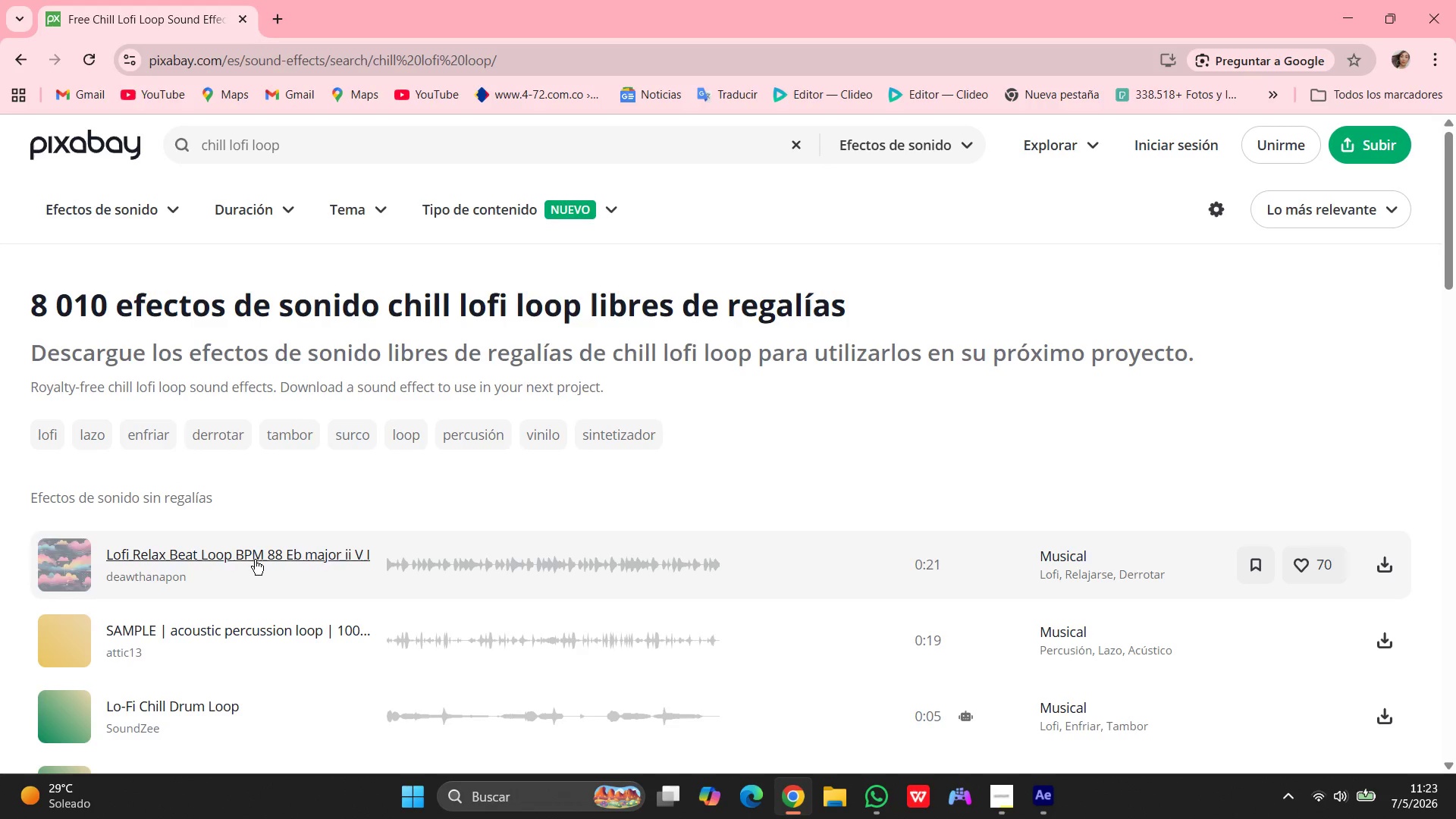 
scroll: coordinate [311, 432], scroll_direction: down, amount: 40.0
 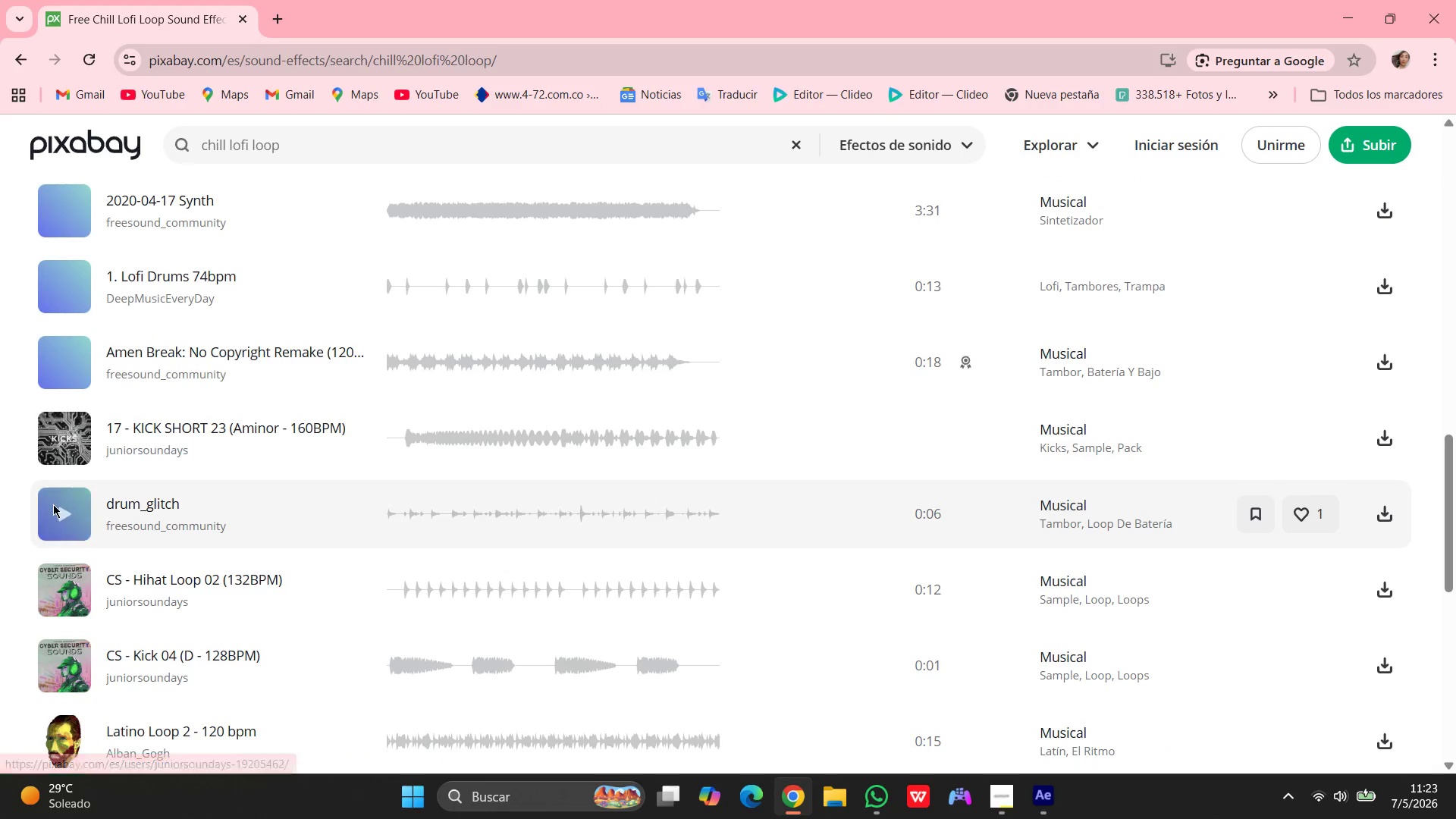 
left_click([59, 510])
 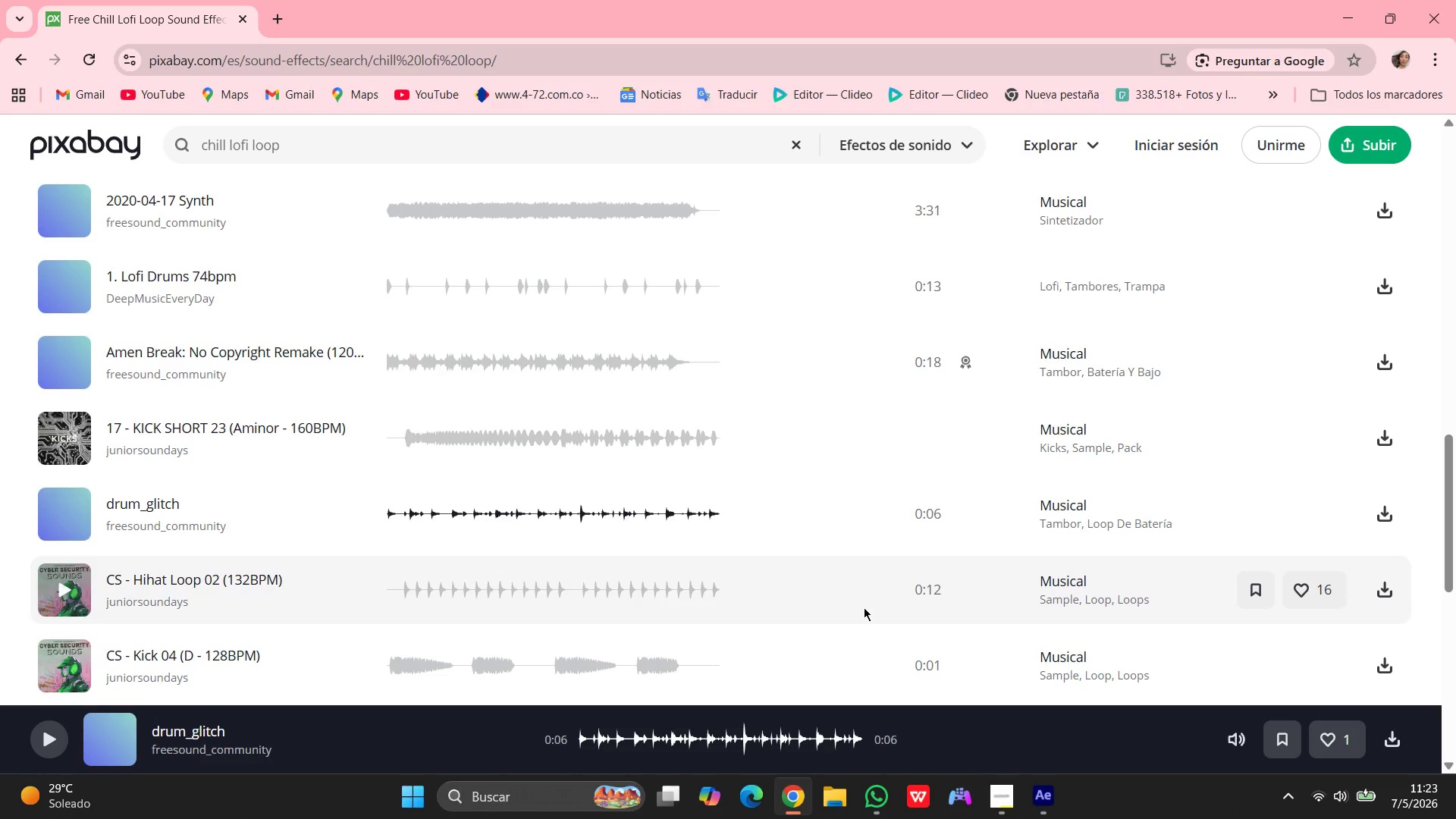 
wait(20.69)
 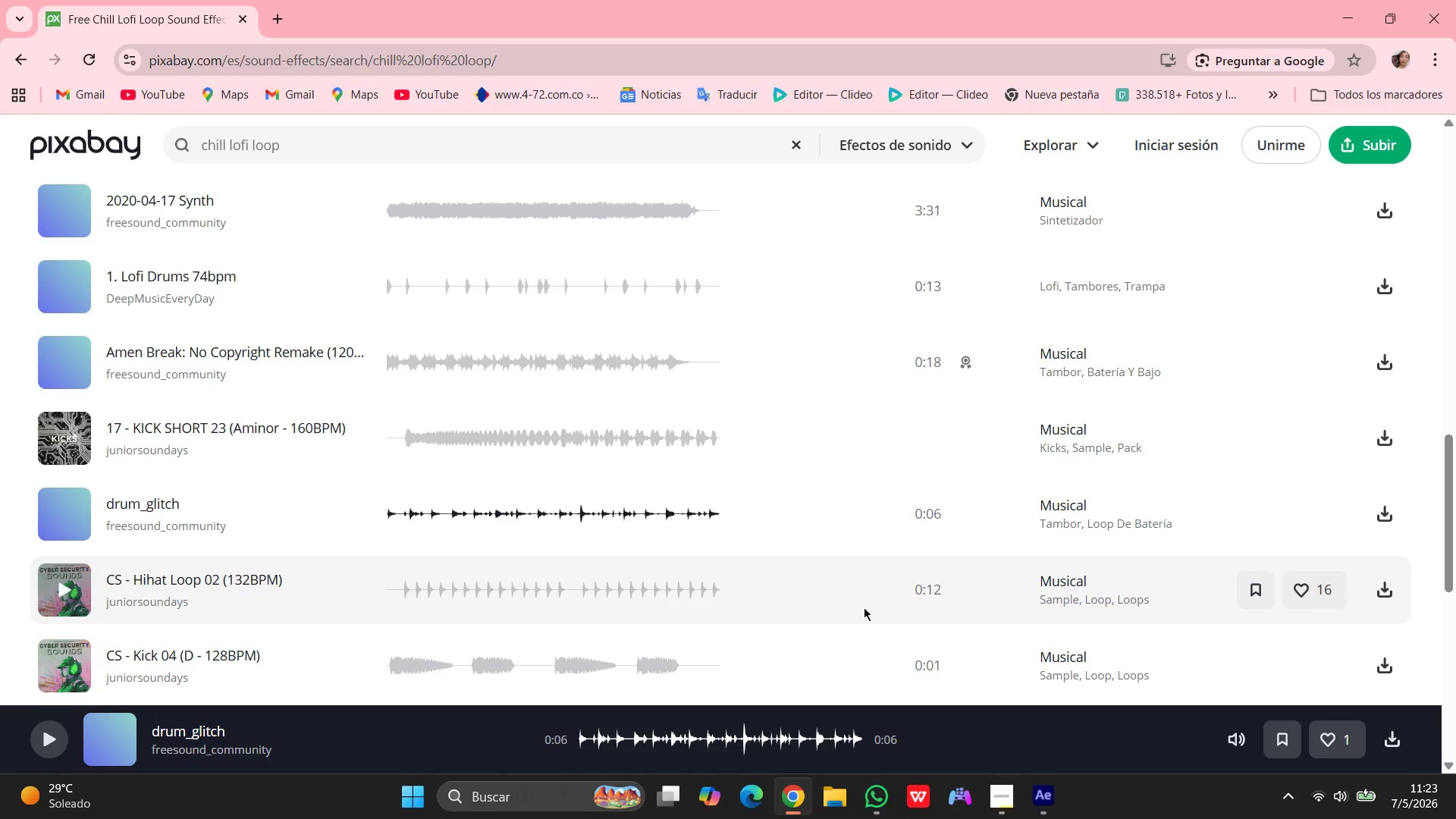 
left_click([1390, 516])
 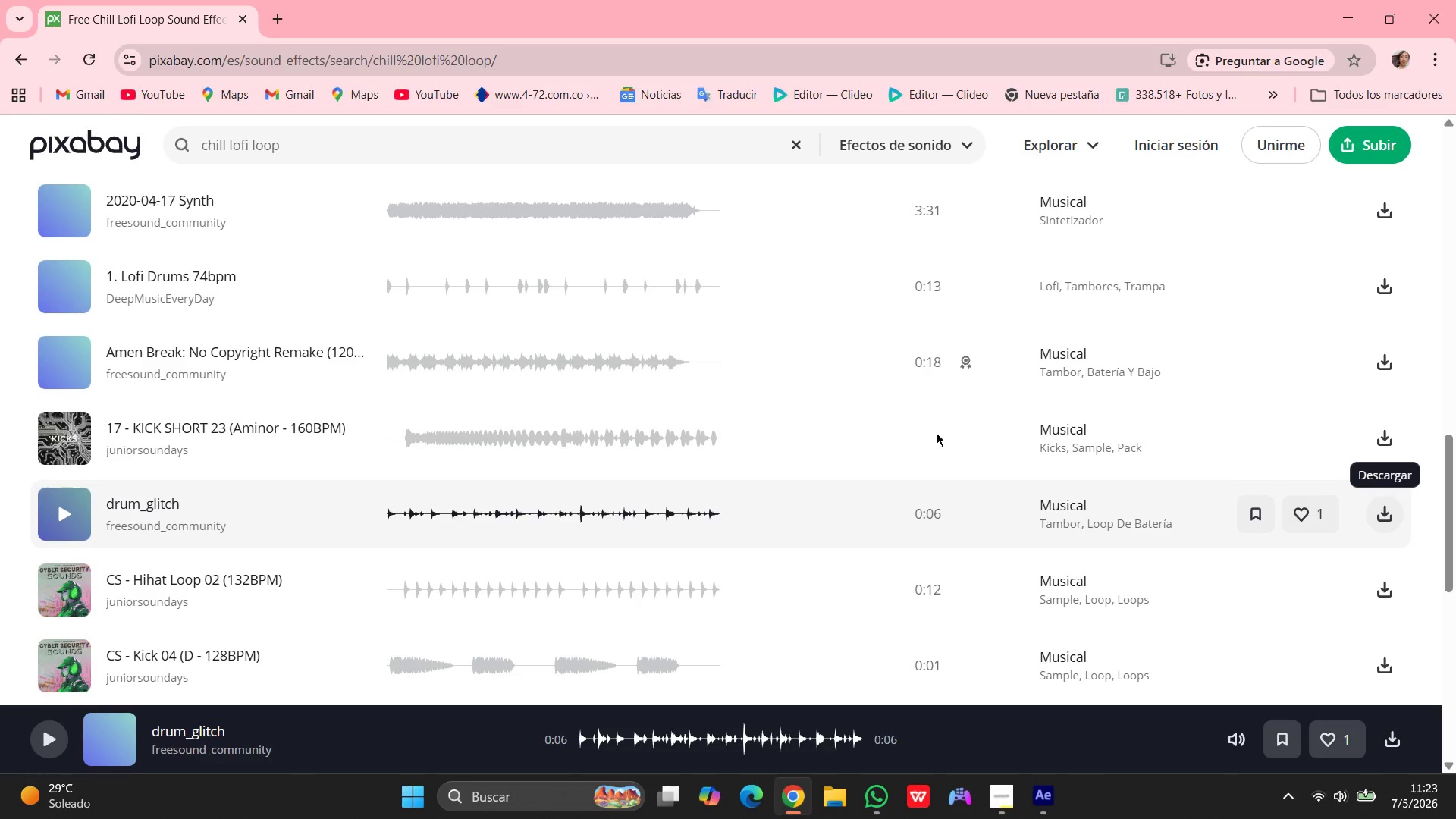 
wait(7.15)
 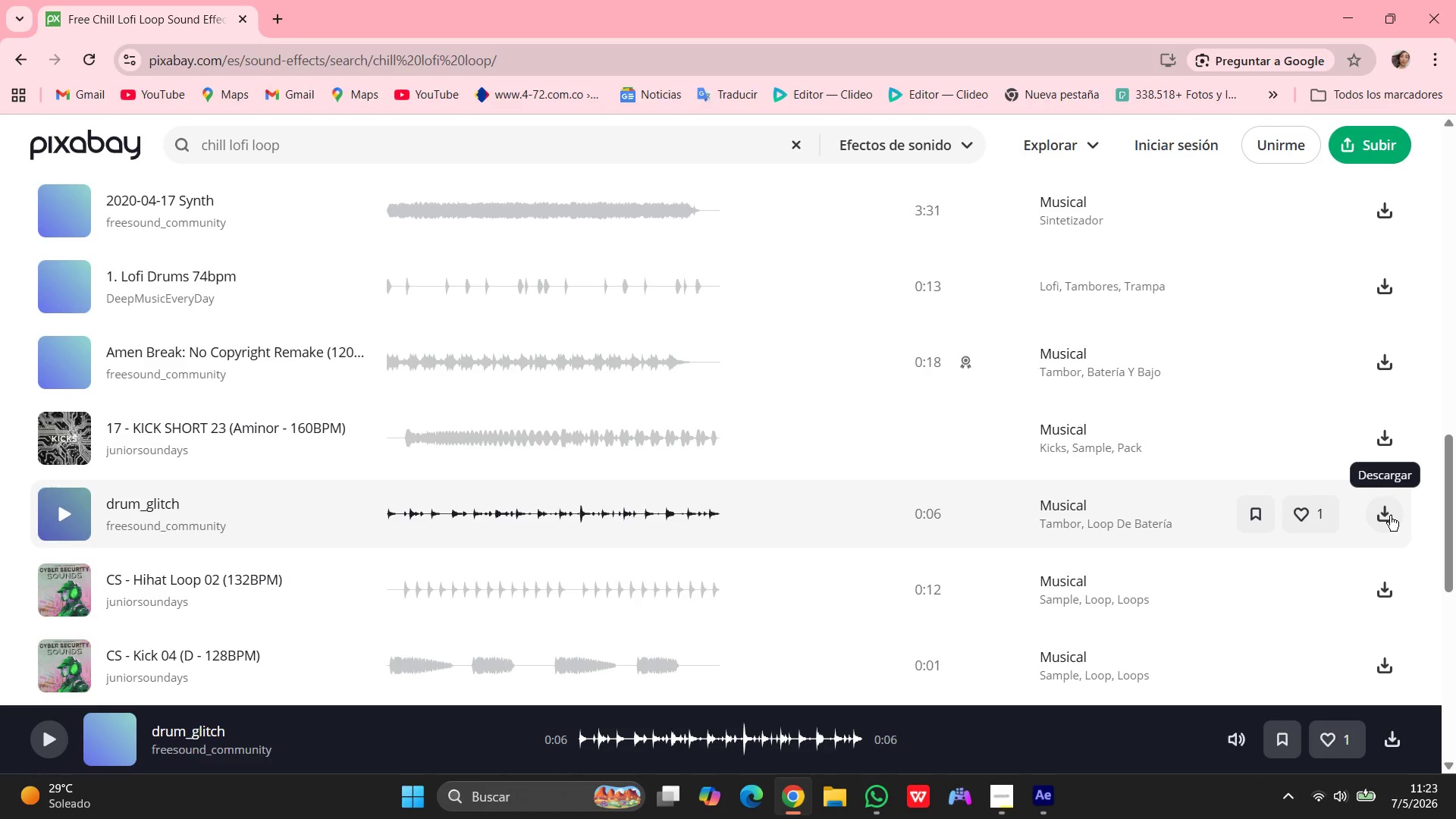 
mouse_move([1074, 317])
 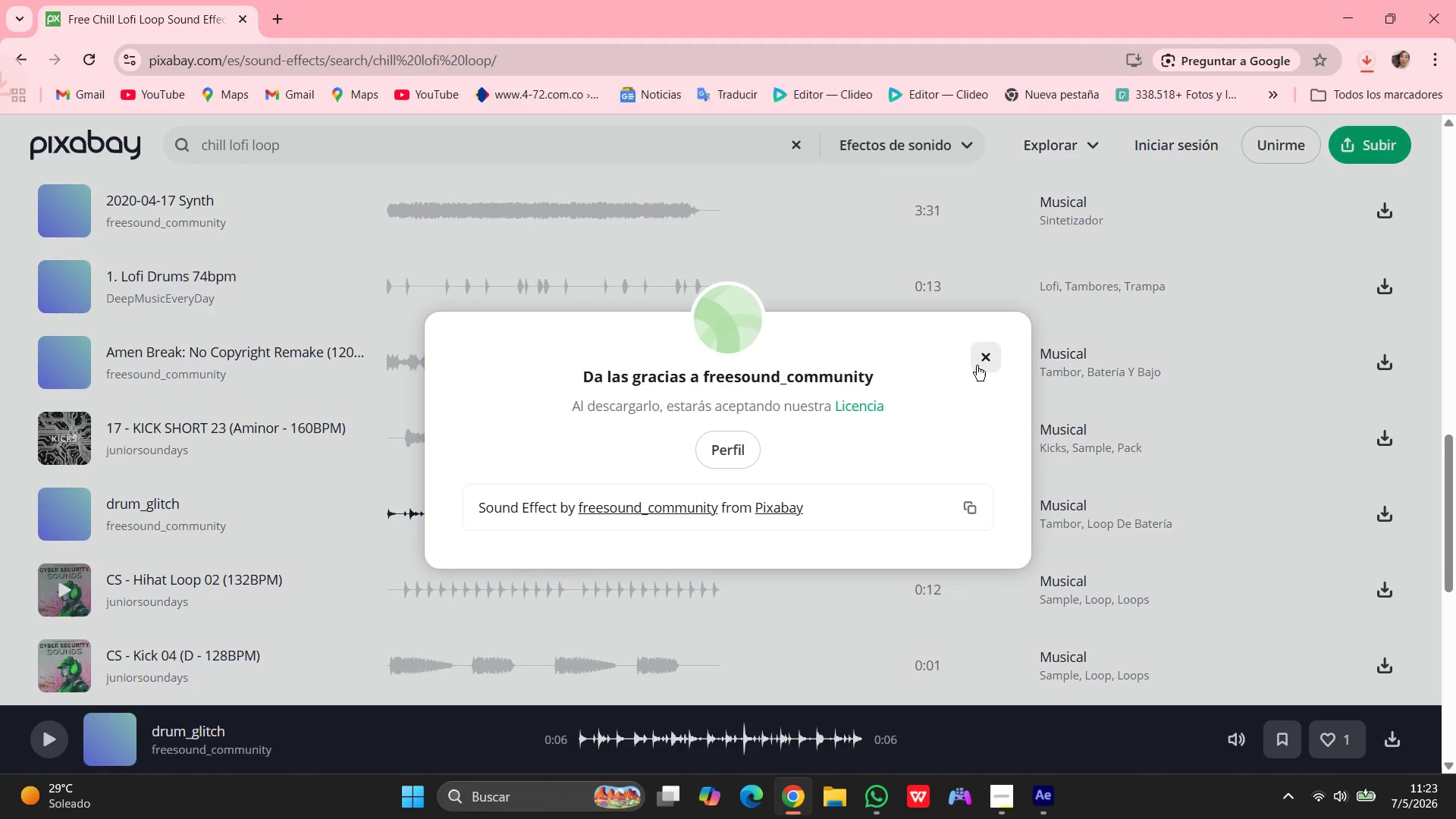 
left_click([979, 362])
 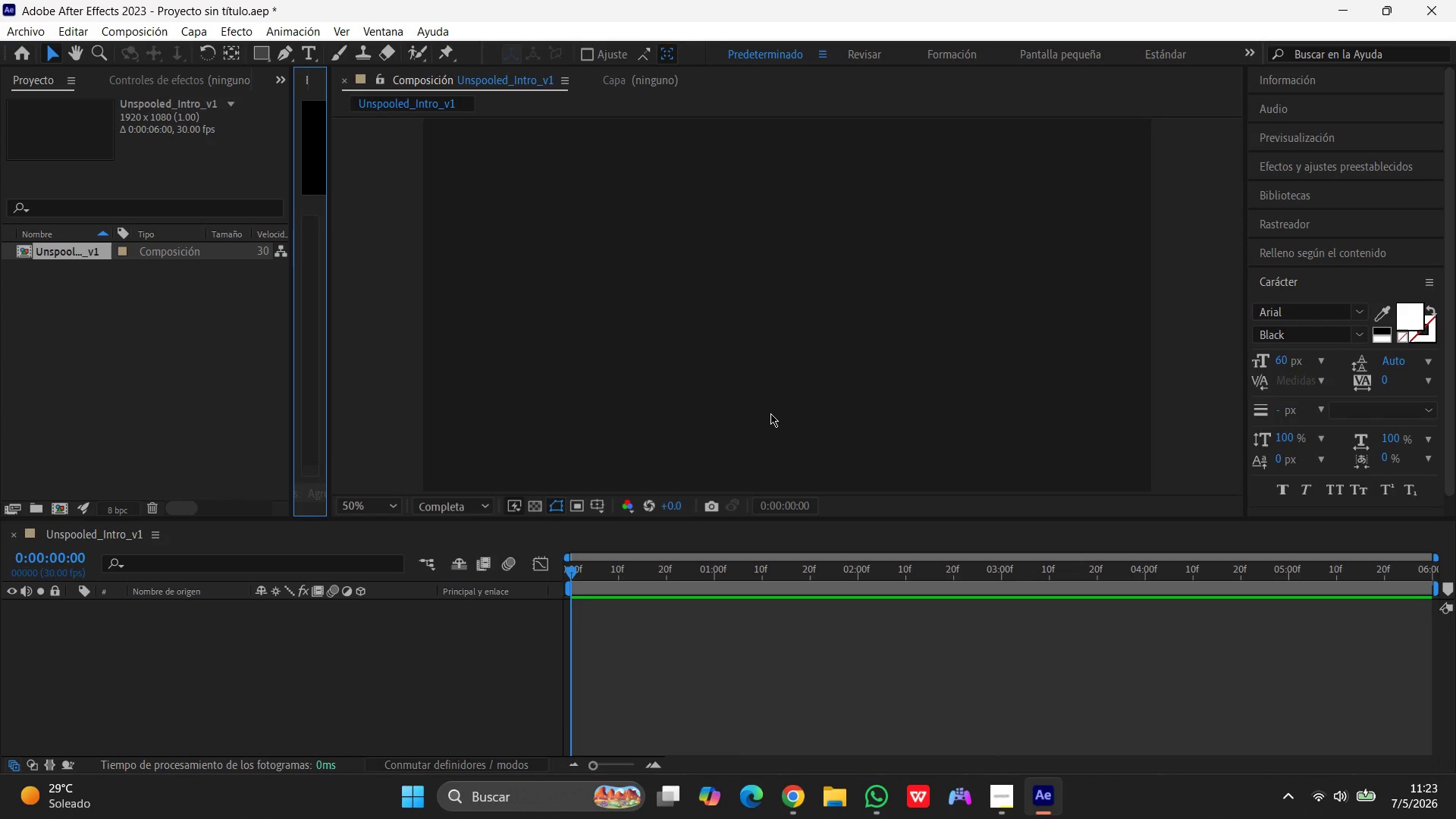 
wait(23.72)
 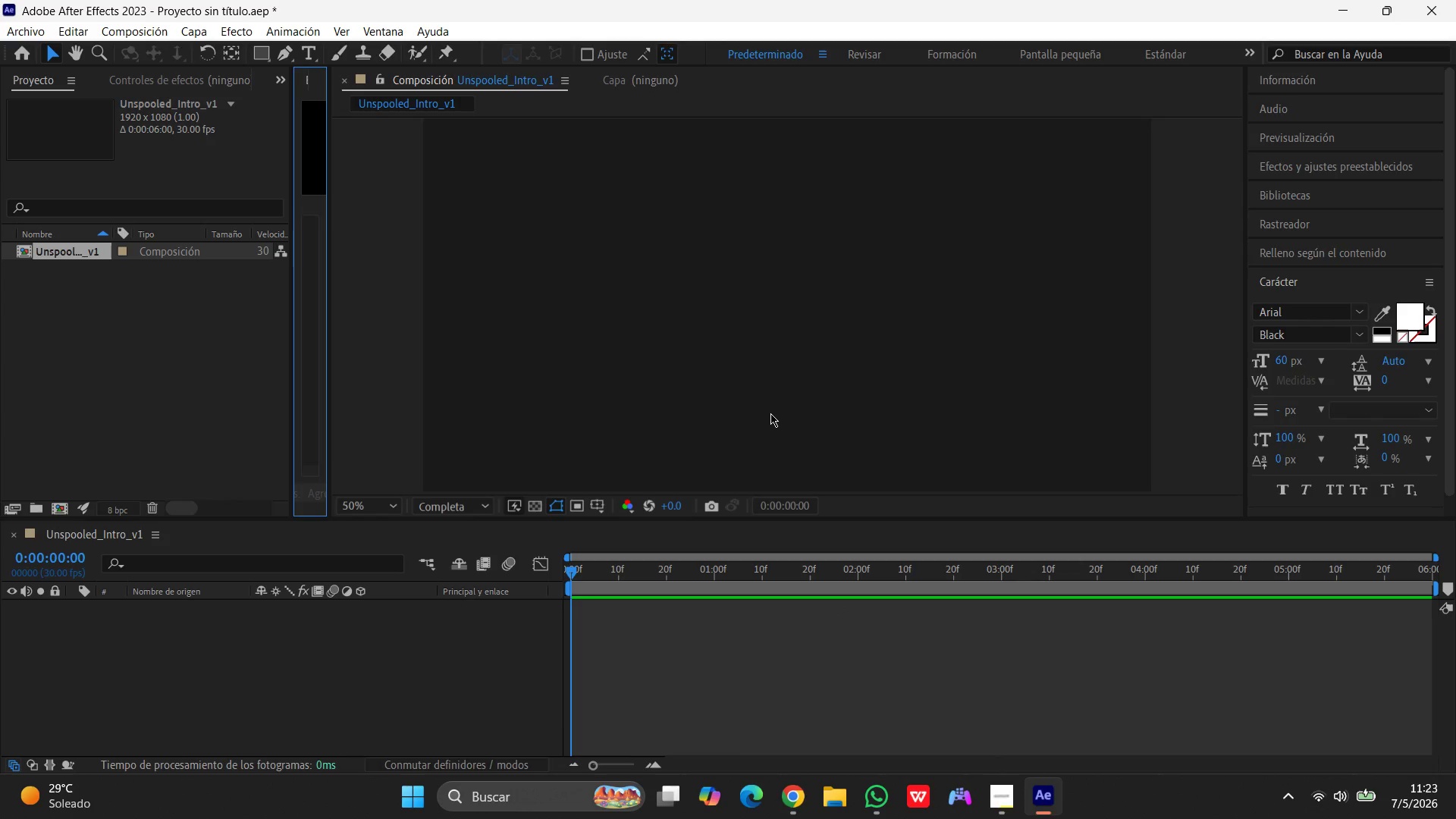 
left_click([78, 263])
 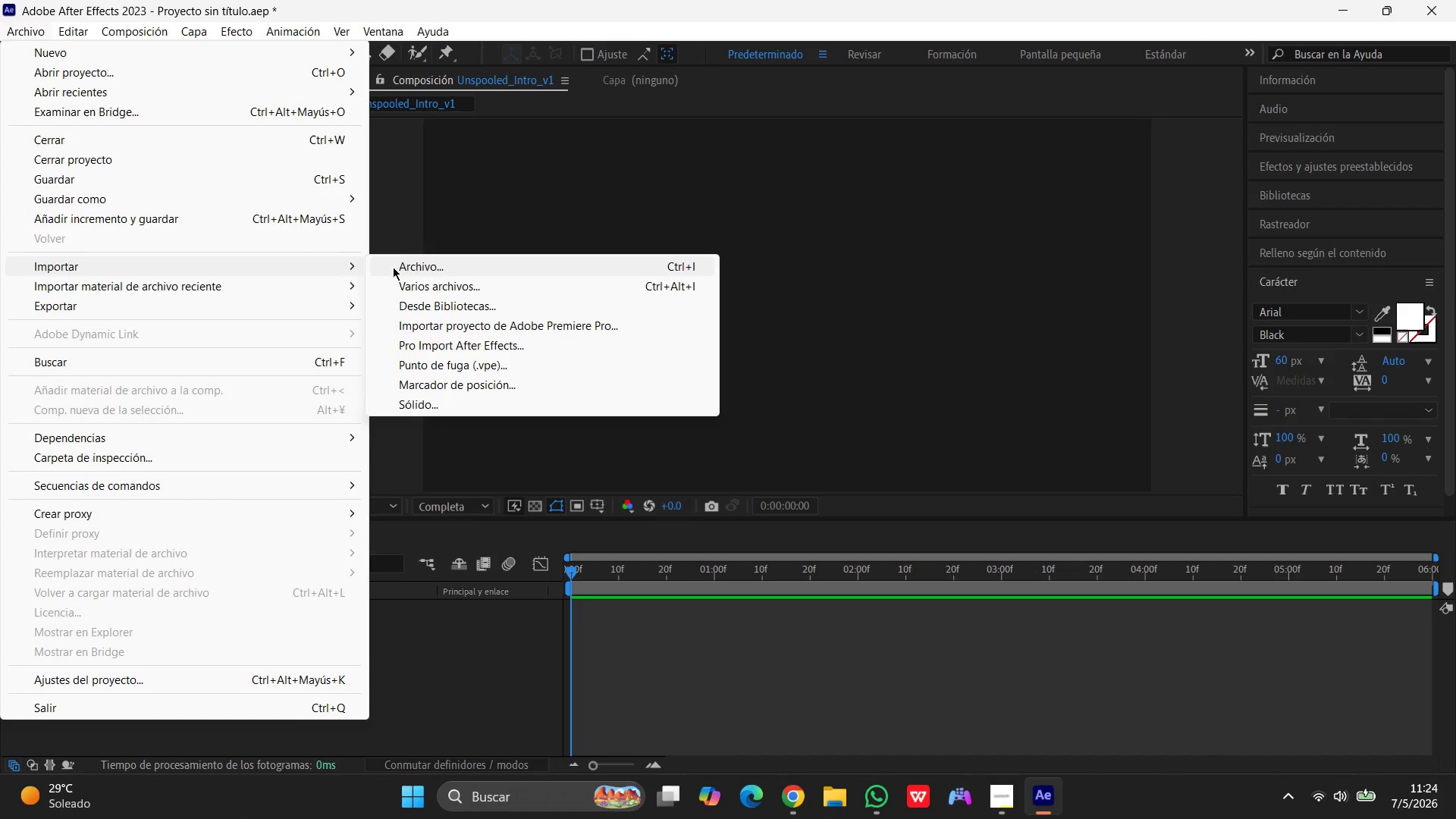 
left_click([446, 266])
 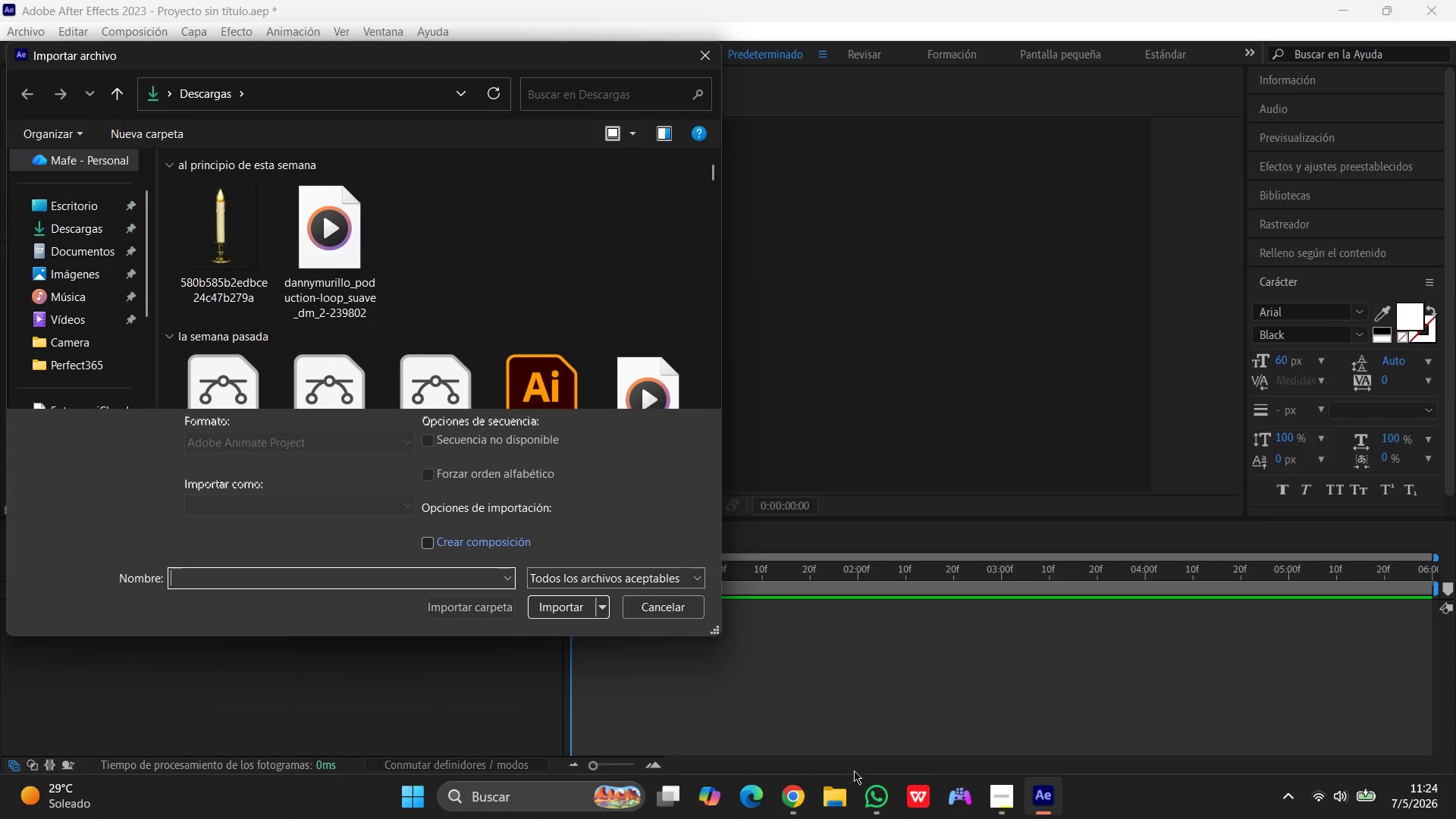 
left_click([799, 805])
 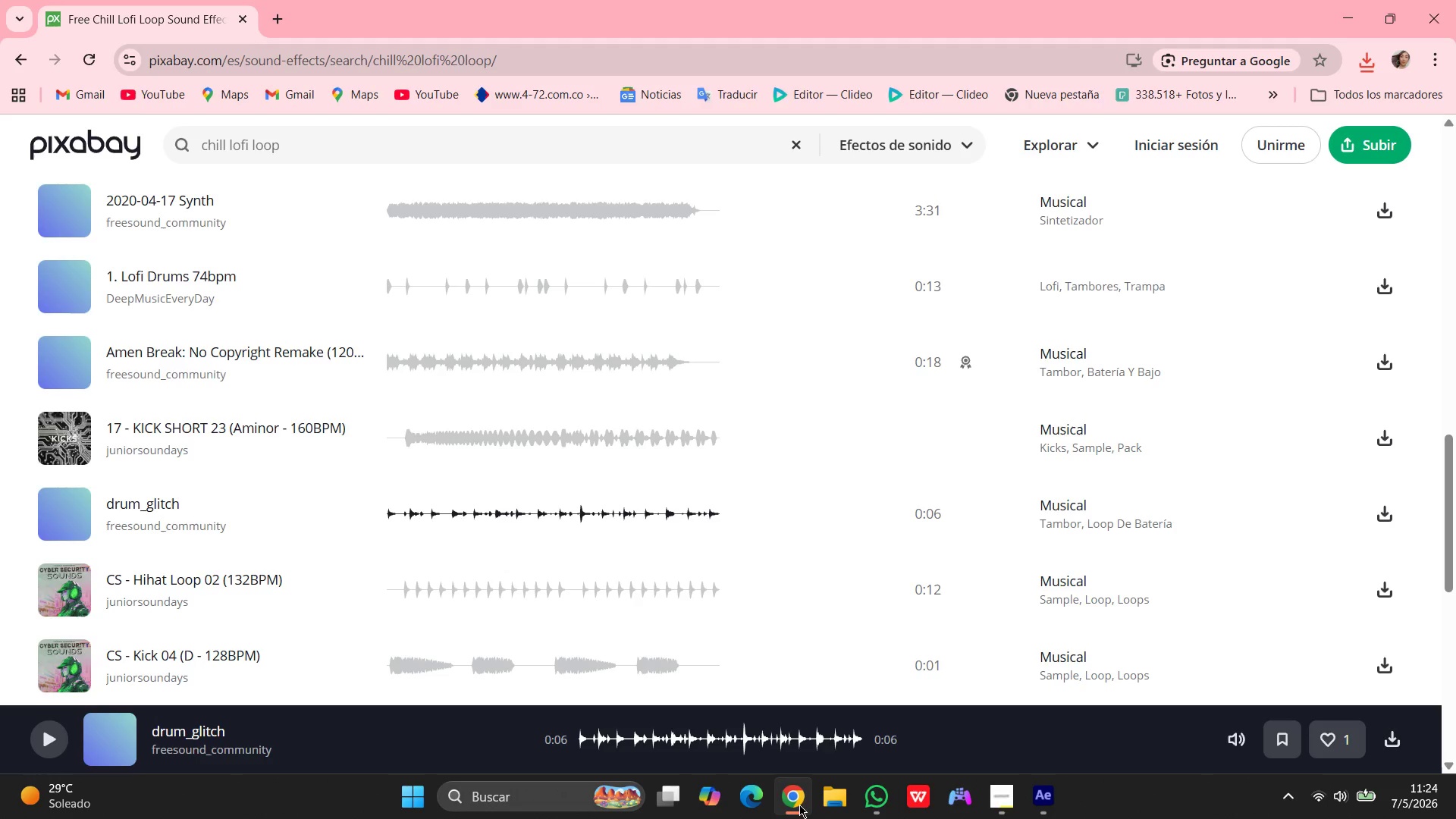 
left_click([799, 805])
 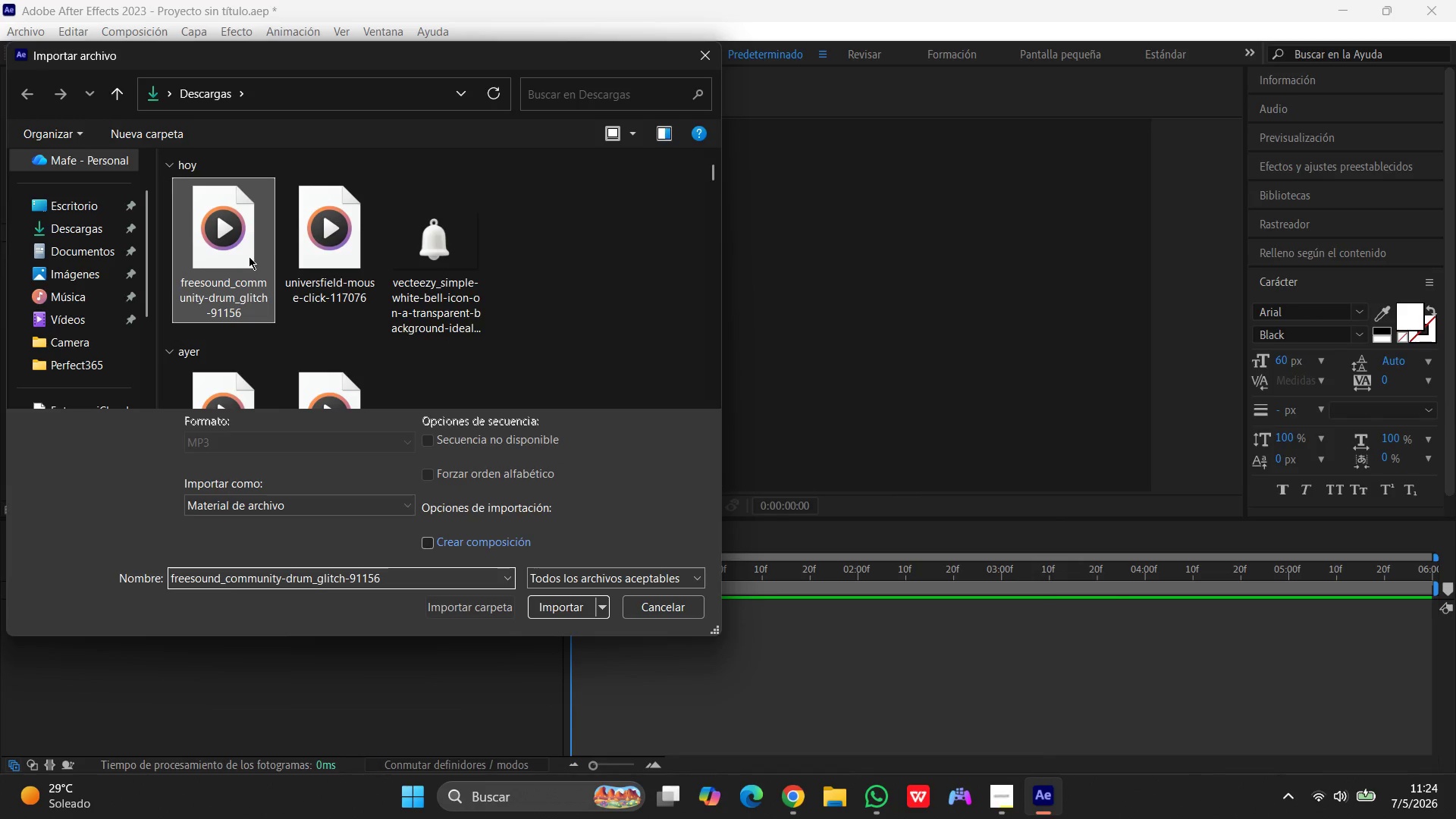 
wait(5.64)
 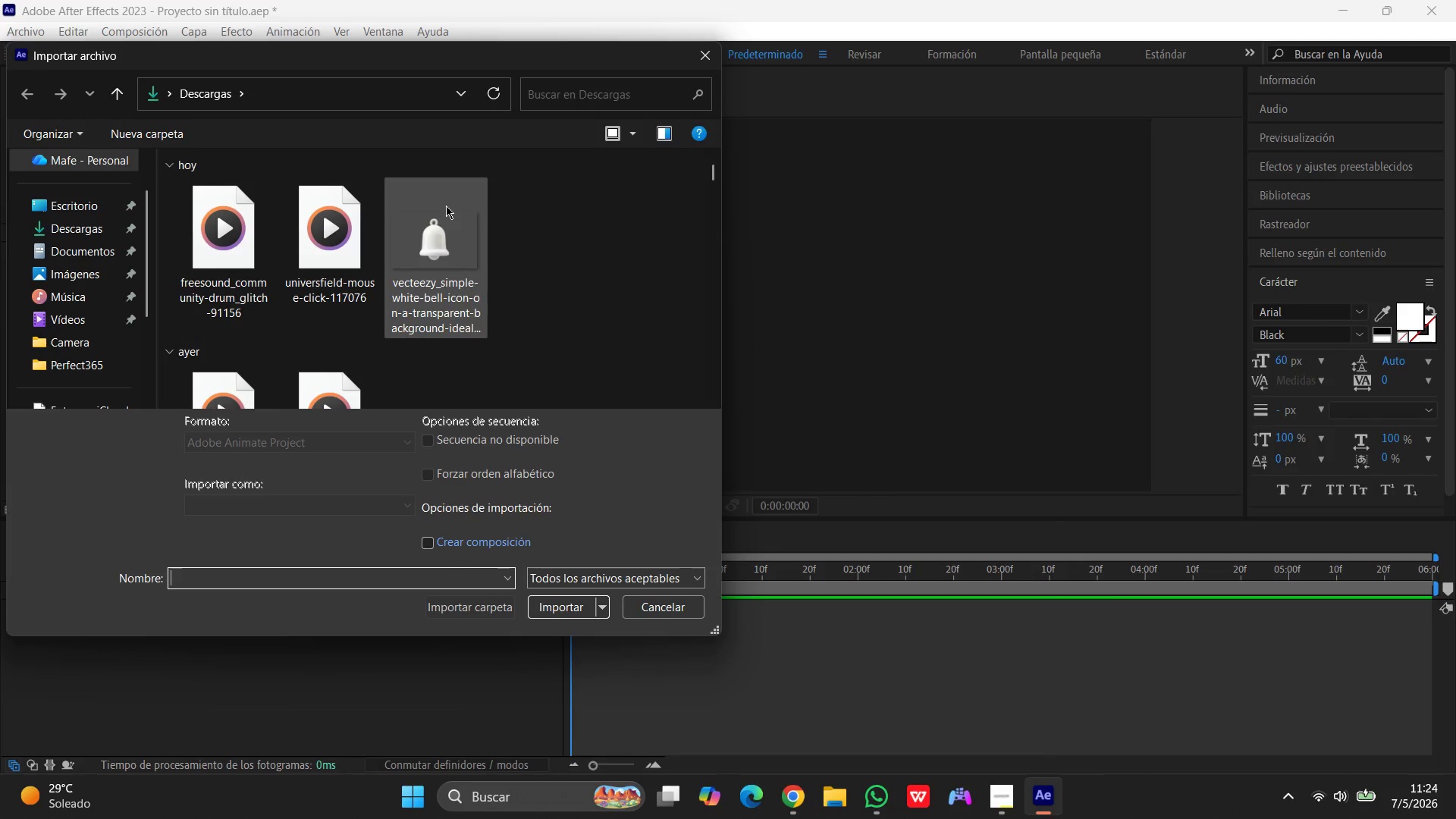 
left_click([556, 602])
 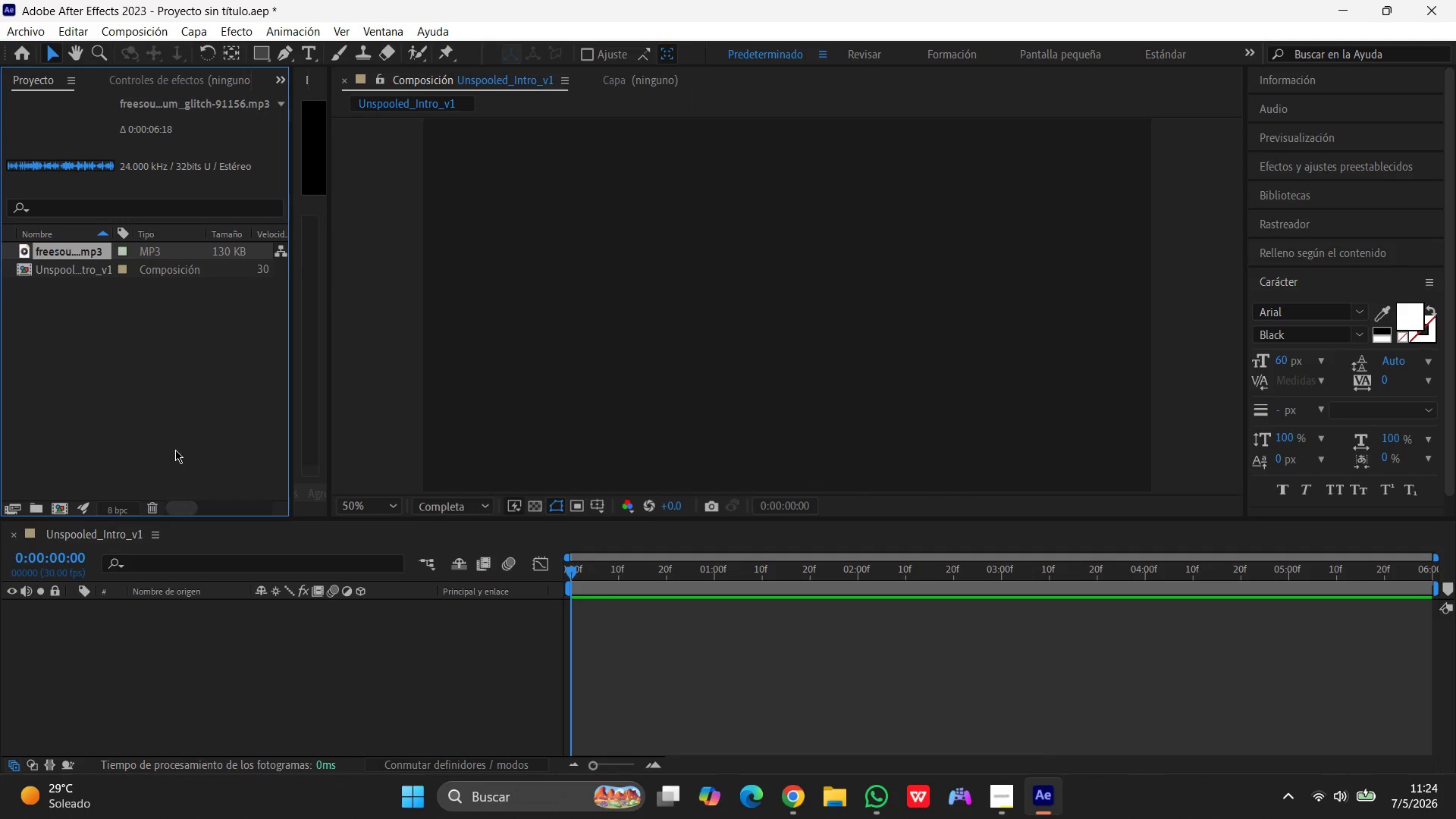 
wait(6.42)
 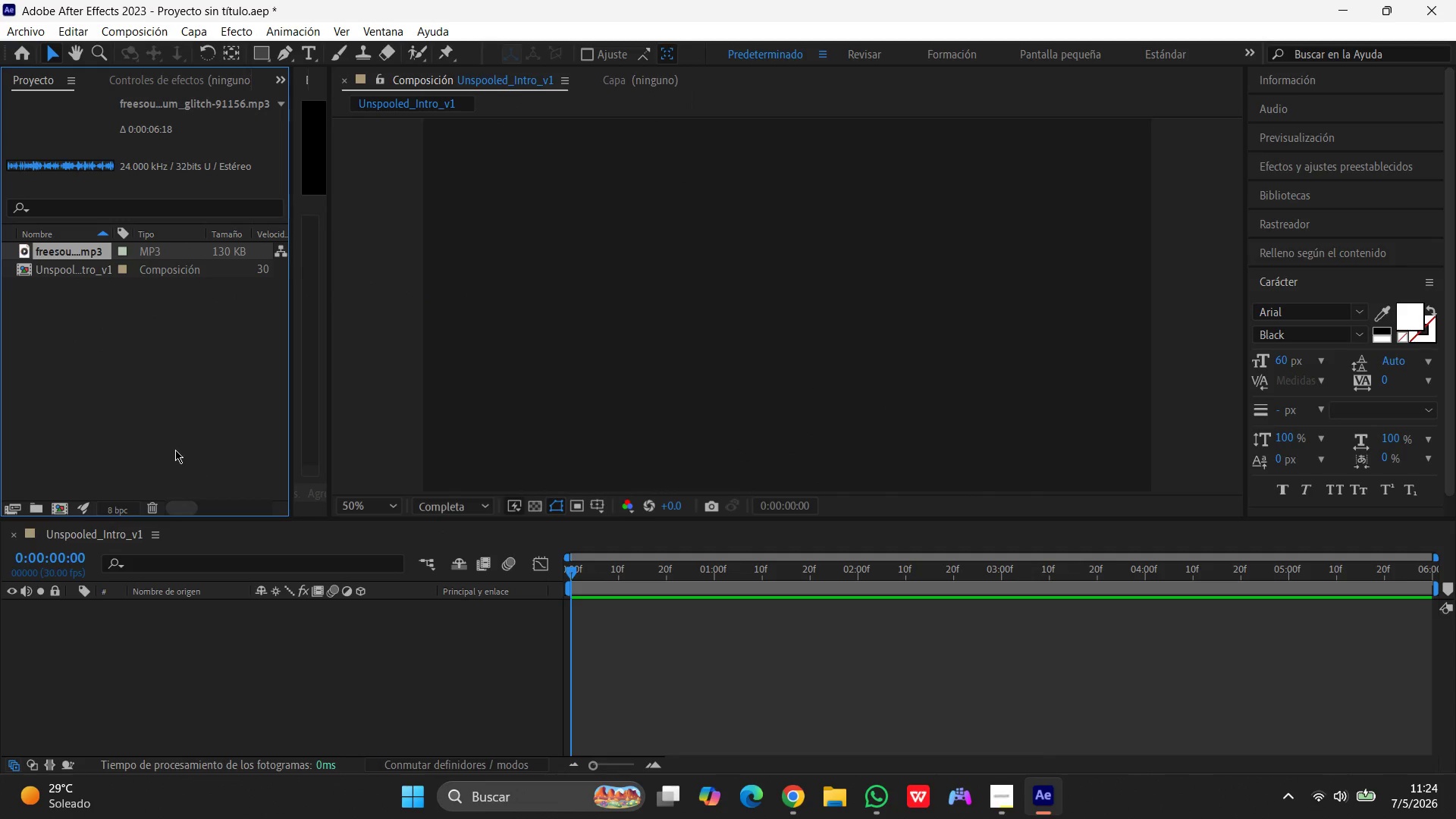 
scroll: coordinate [179, 450], scroll_direction: up, amount: 1.0
 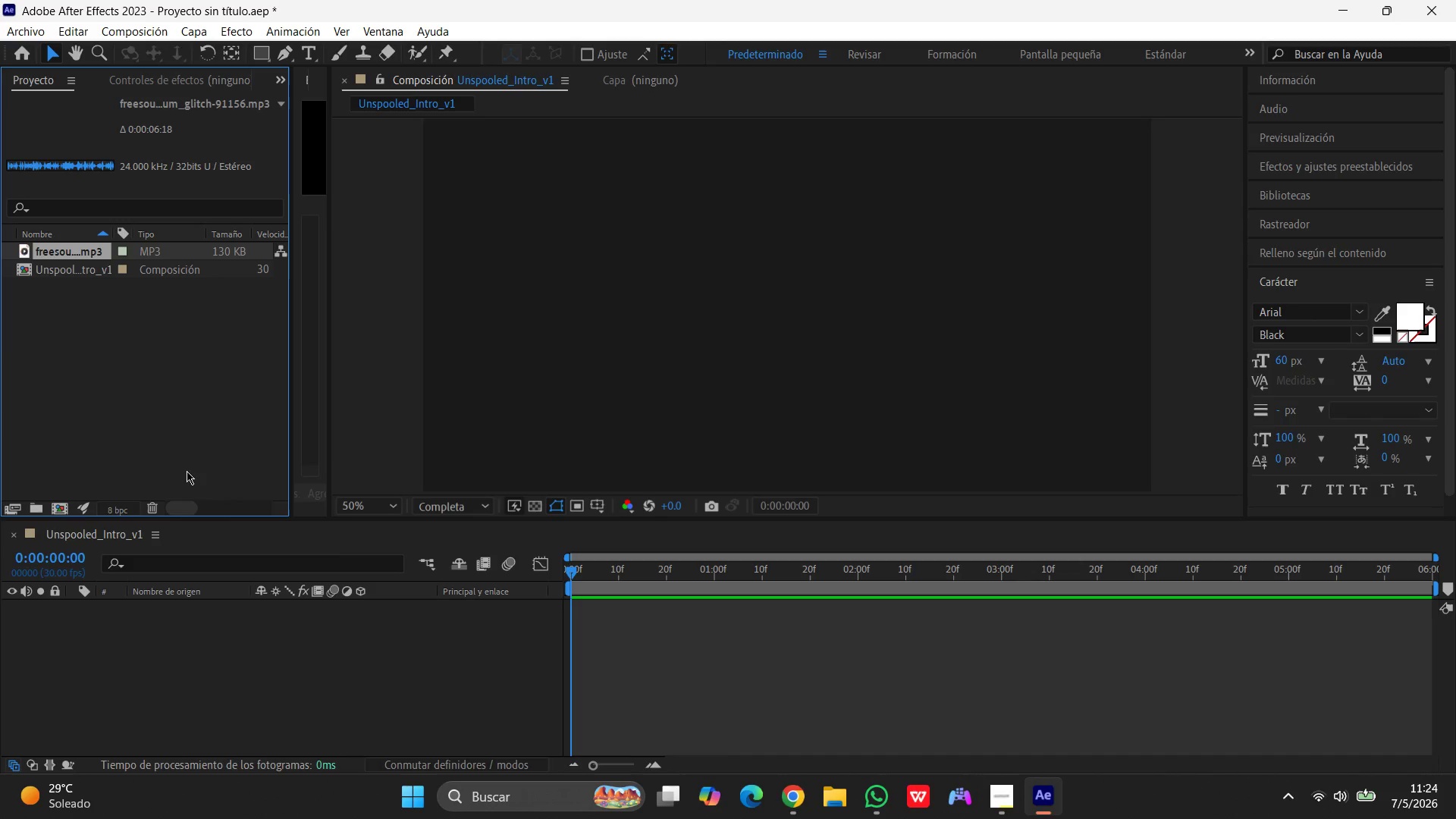 
wait(7.27)
 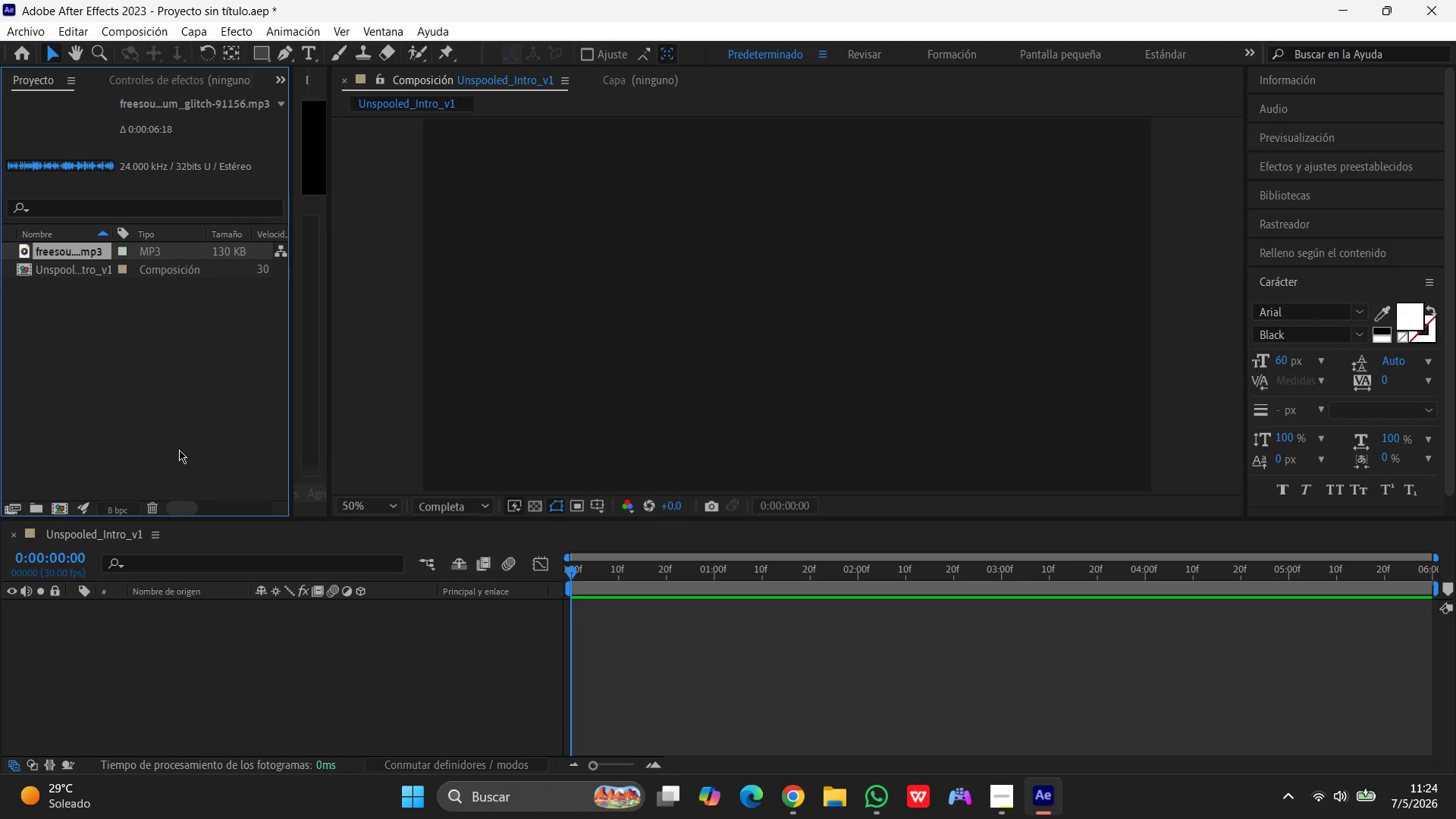 
left_click([118, 407])
 